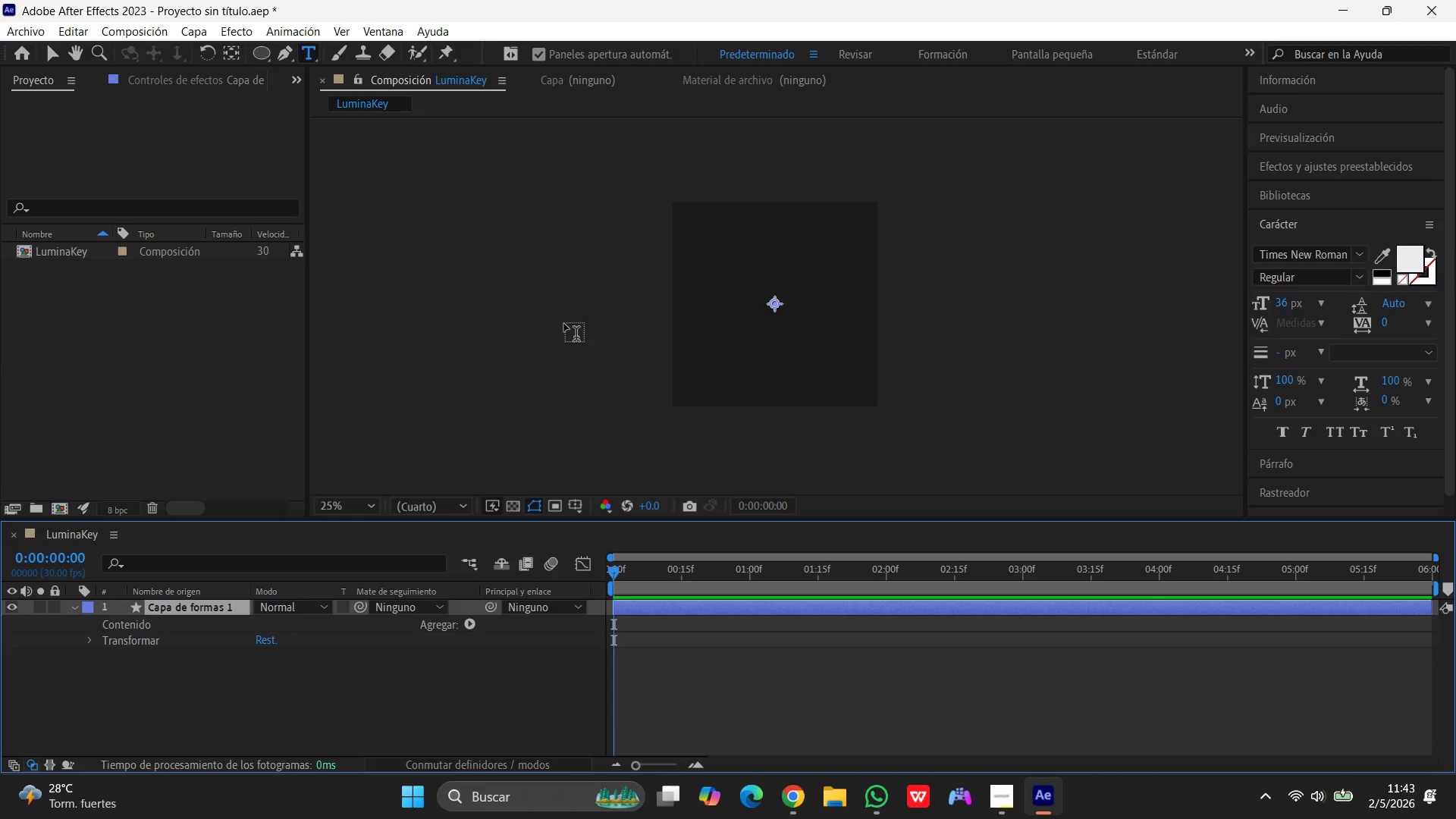 
key(Control+Z)
 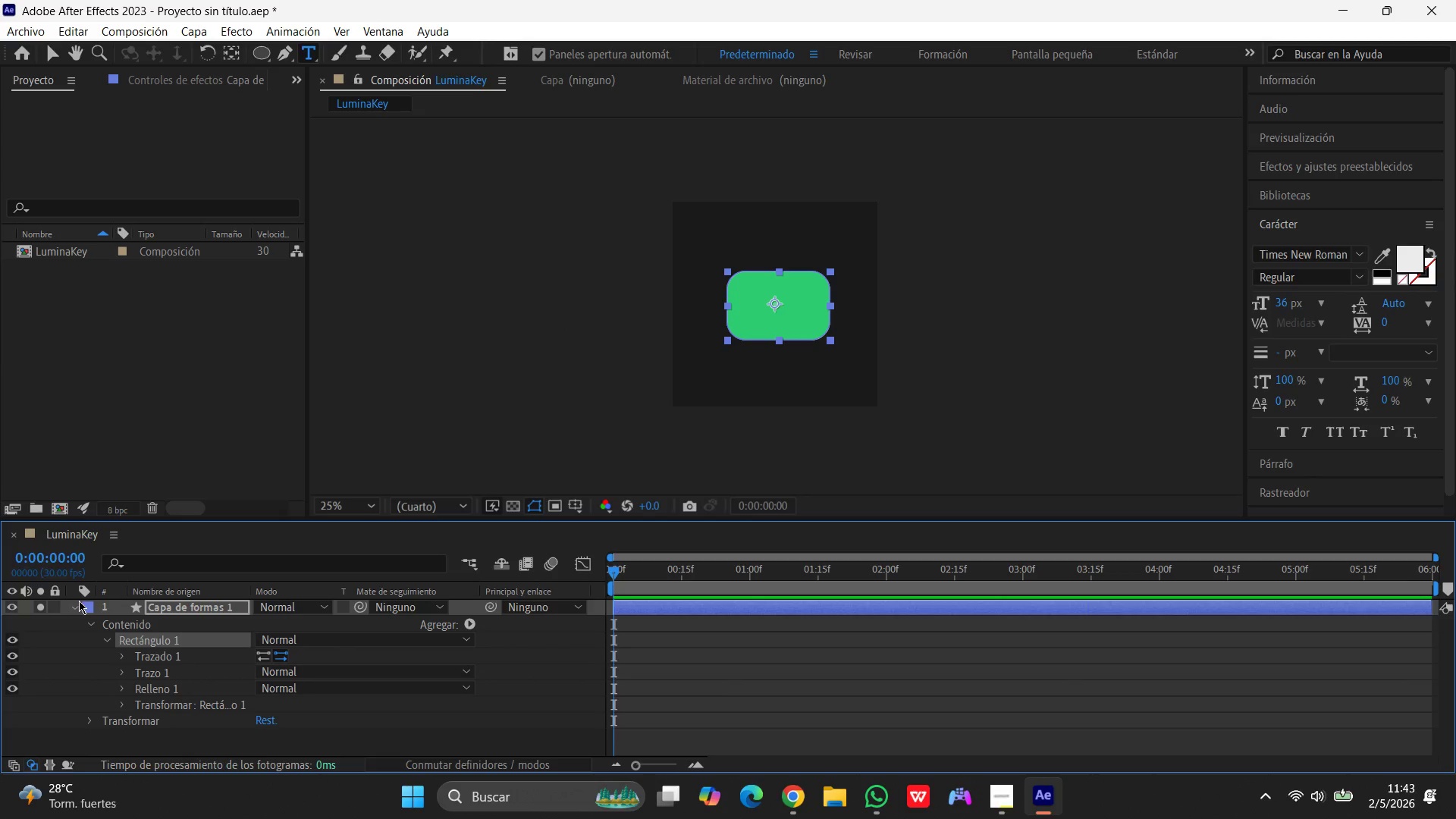 
mouse_move([403, 619])
 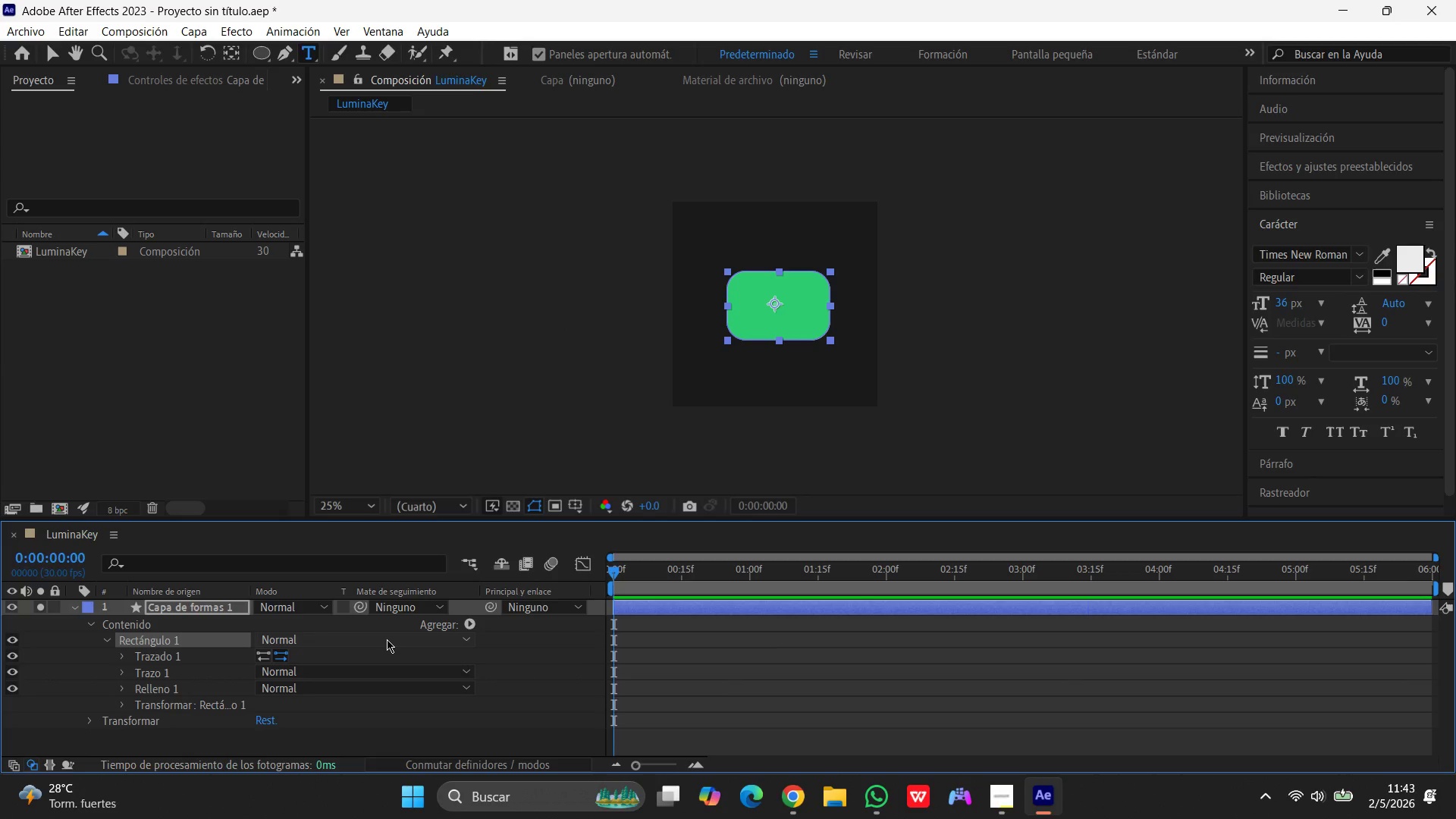 
wait(6.63)
 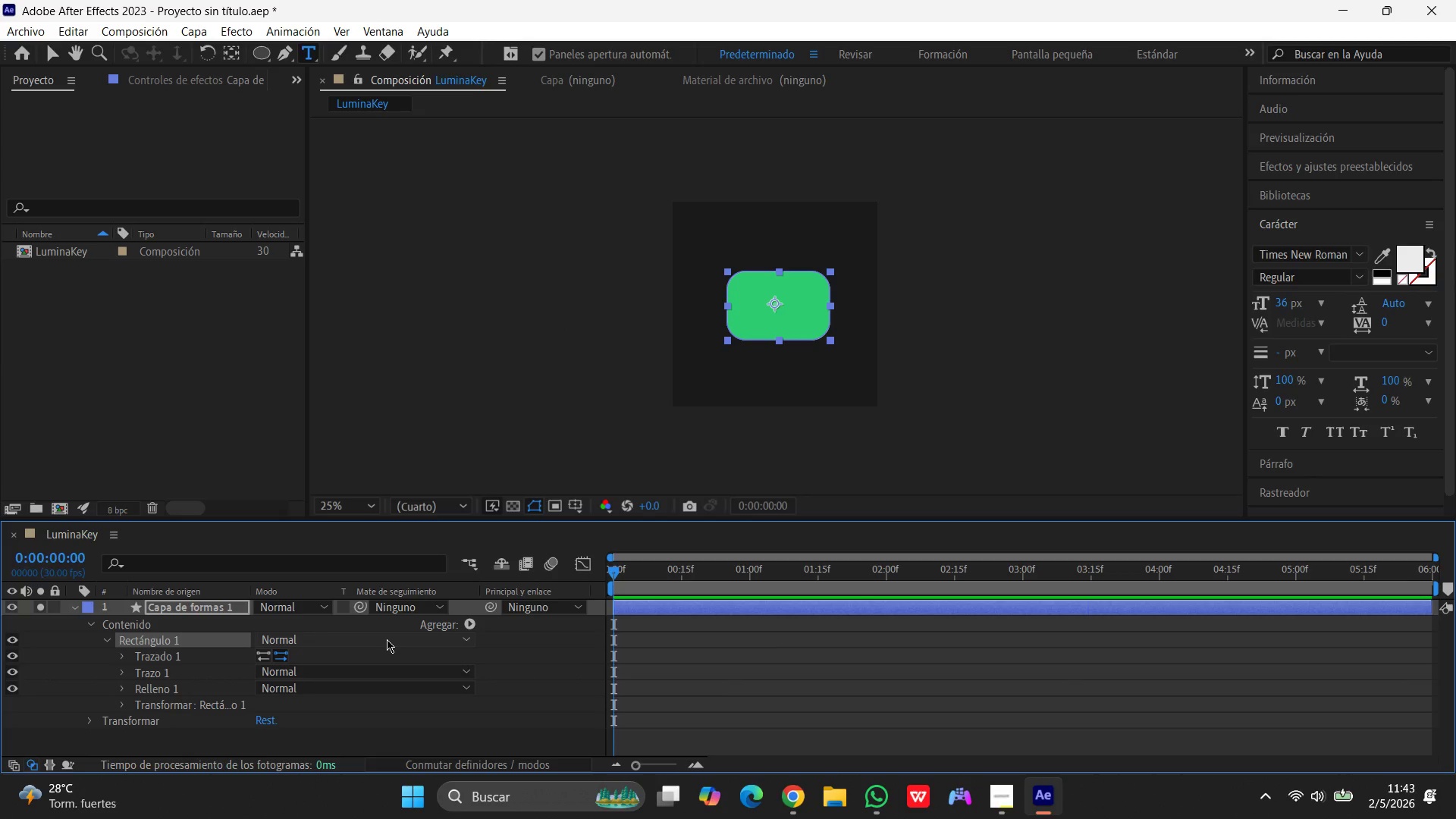 
type(qqqqqqqqq)
 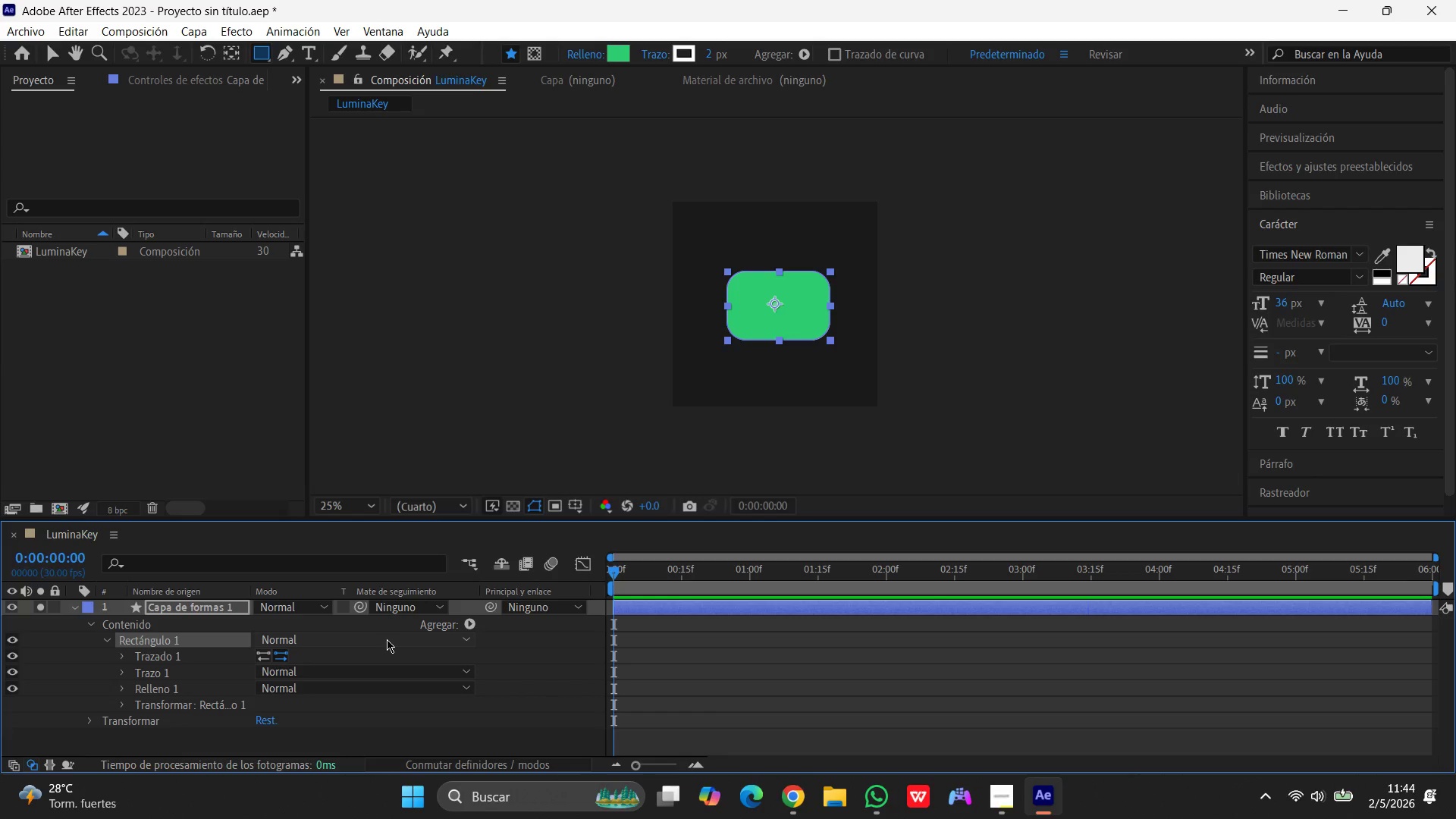 
wait(8.42)
 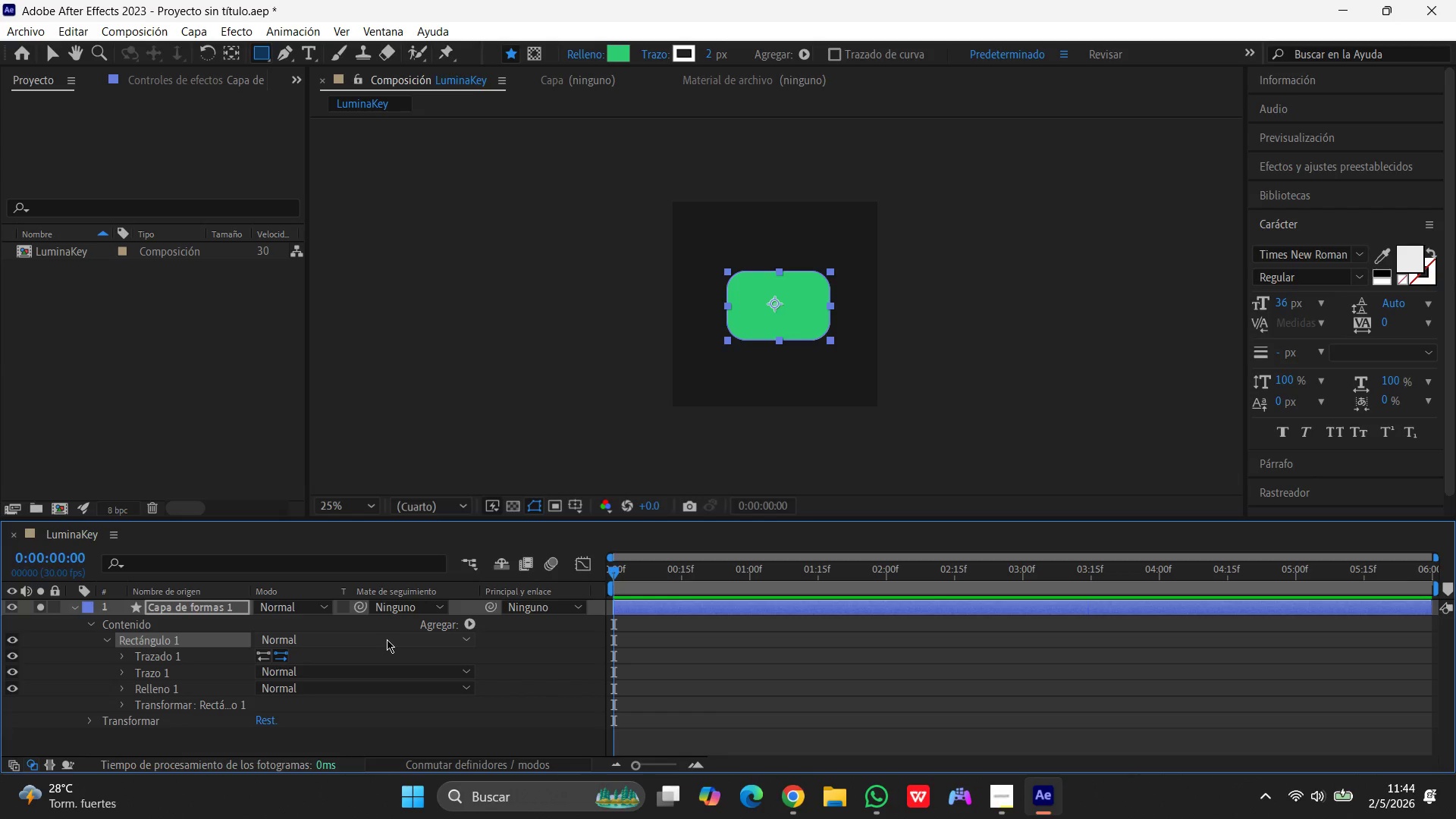 
left_click_drag(start_coordinate=[706, 265], to_coordinate=[857, 356])
 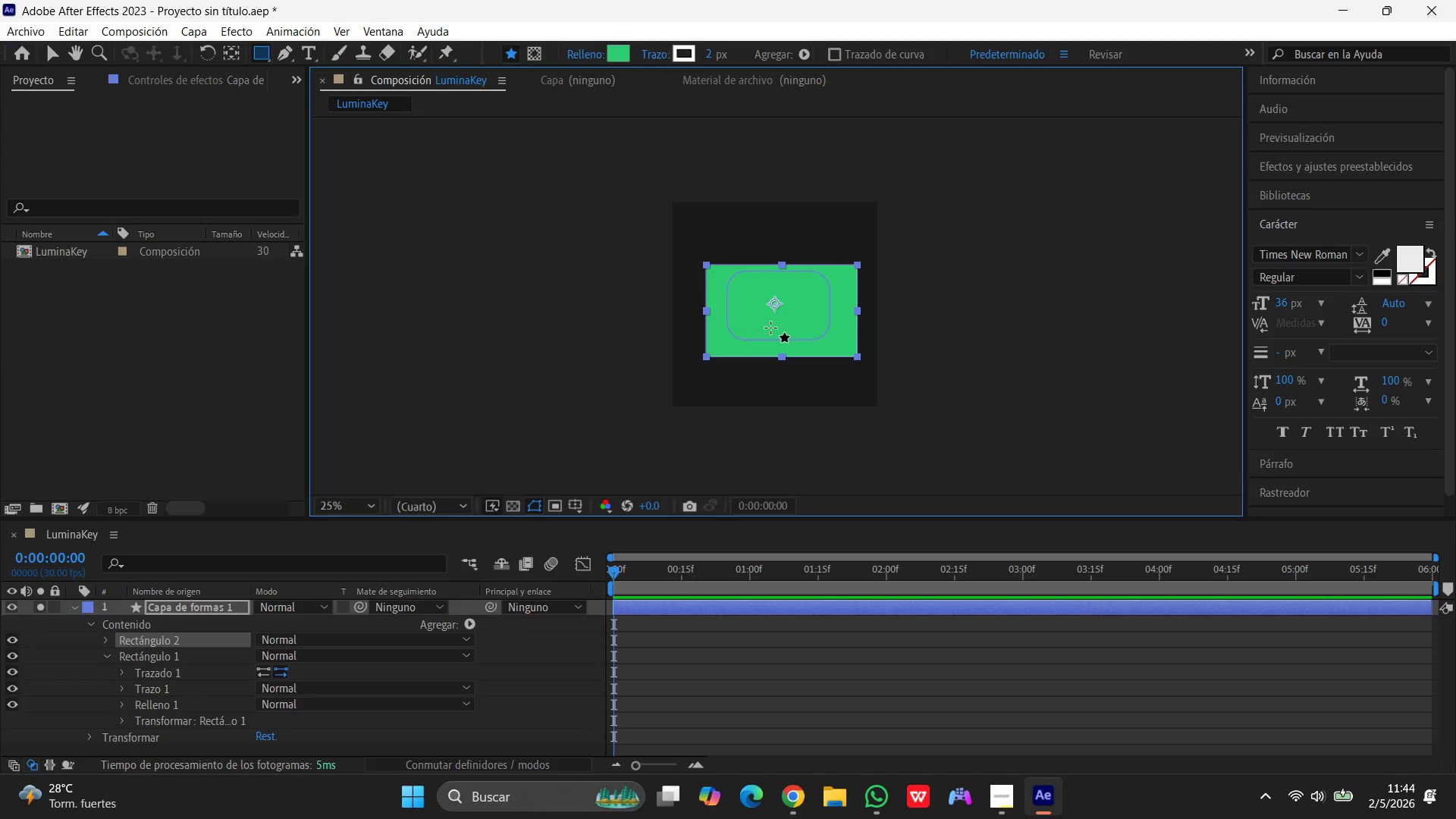 
wait(16.53)
 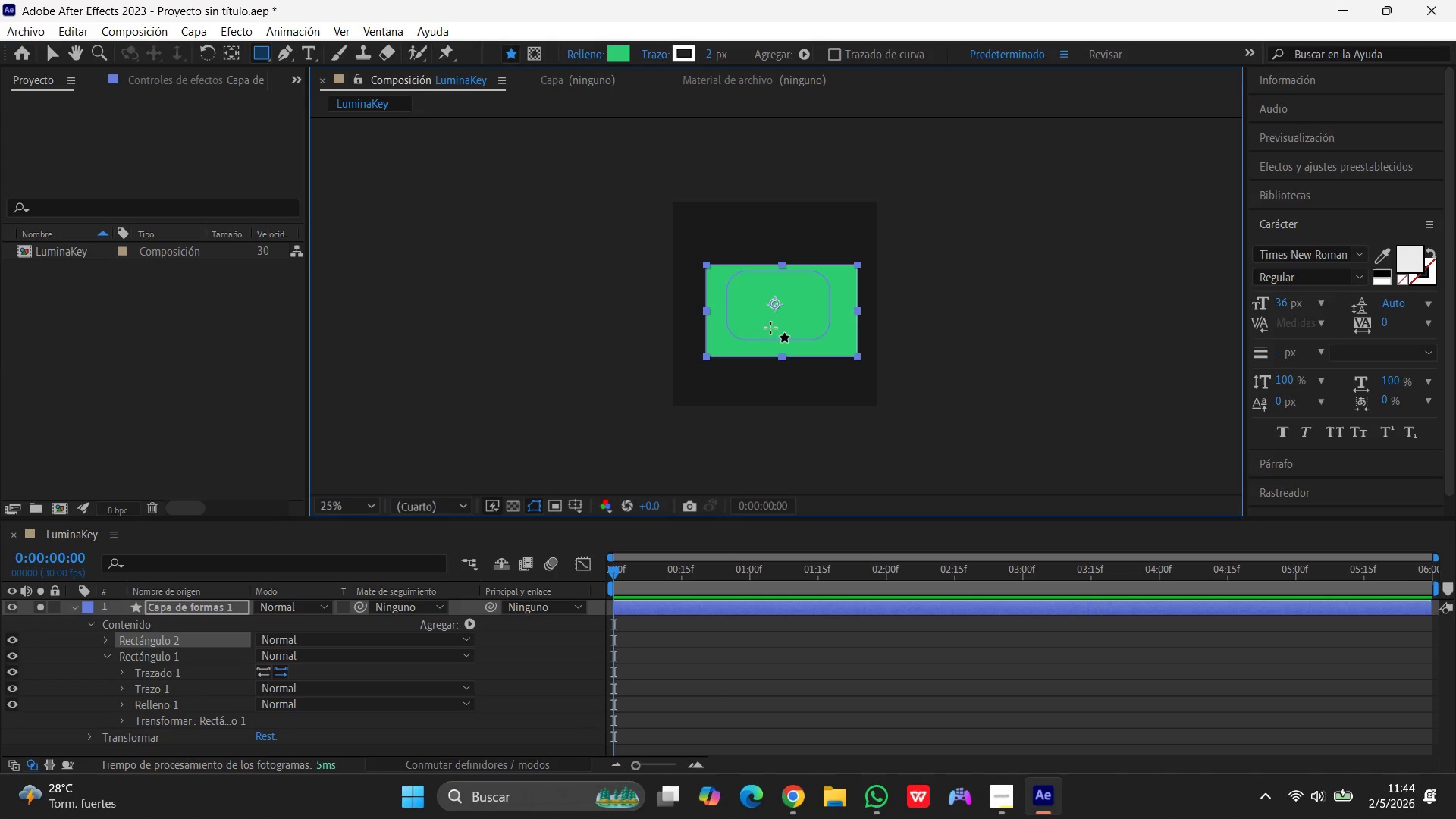 
left_click([61, 608])
 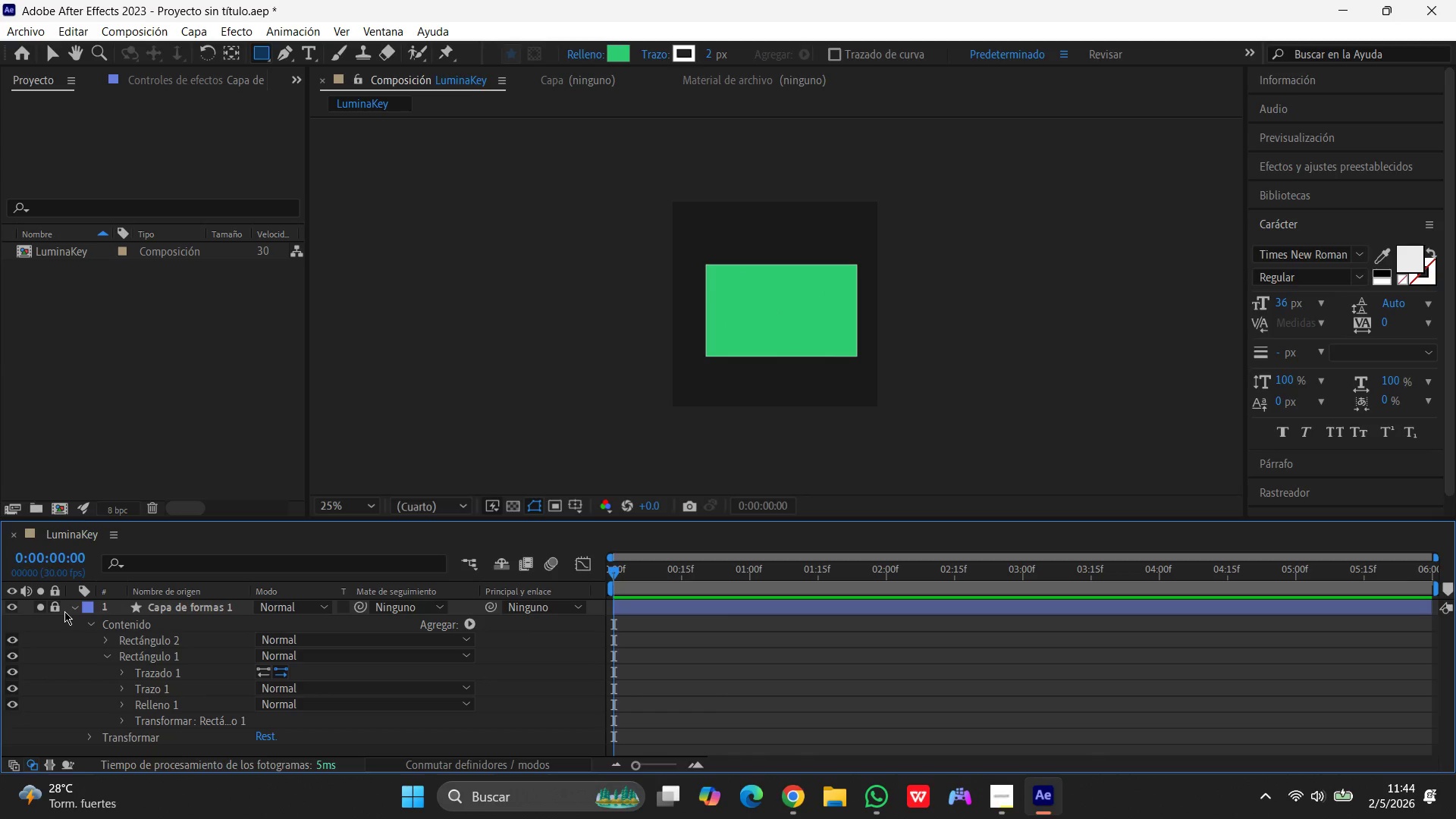 
key(Delete)
 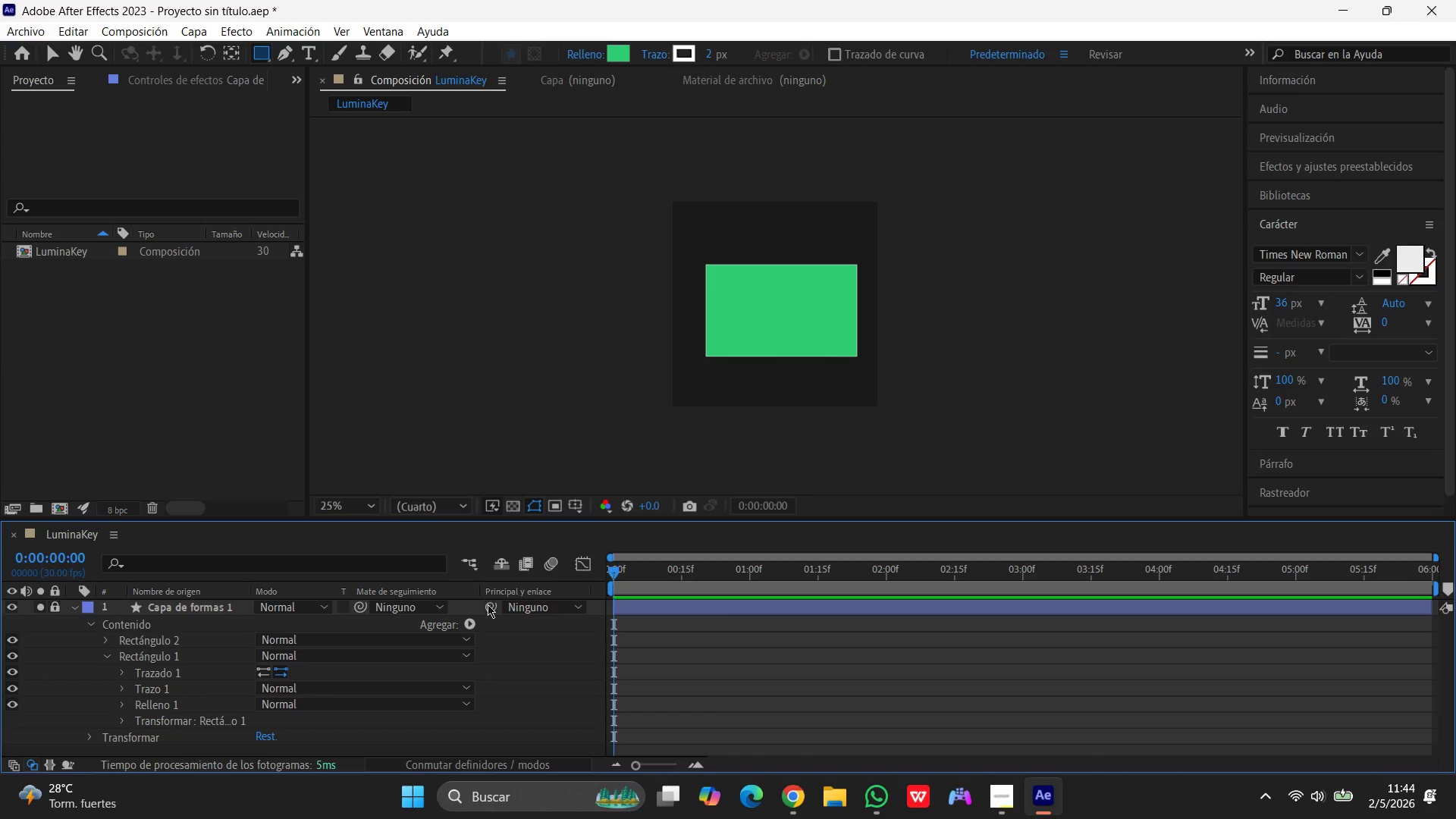 
left_click([460, 604])
 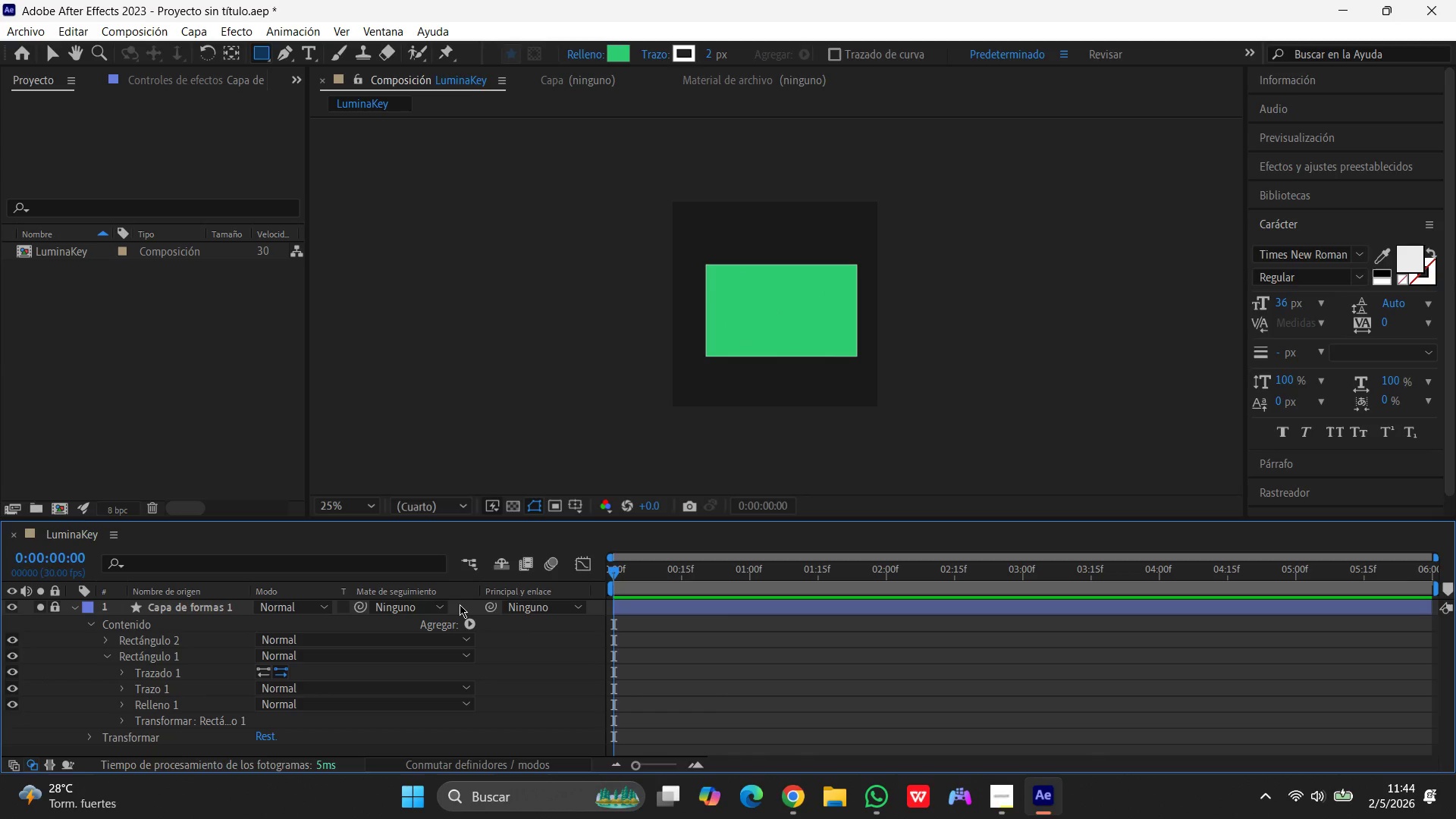 
key(Delete)
 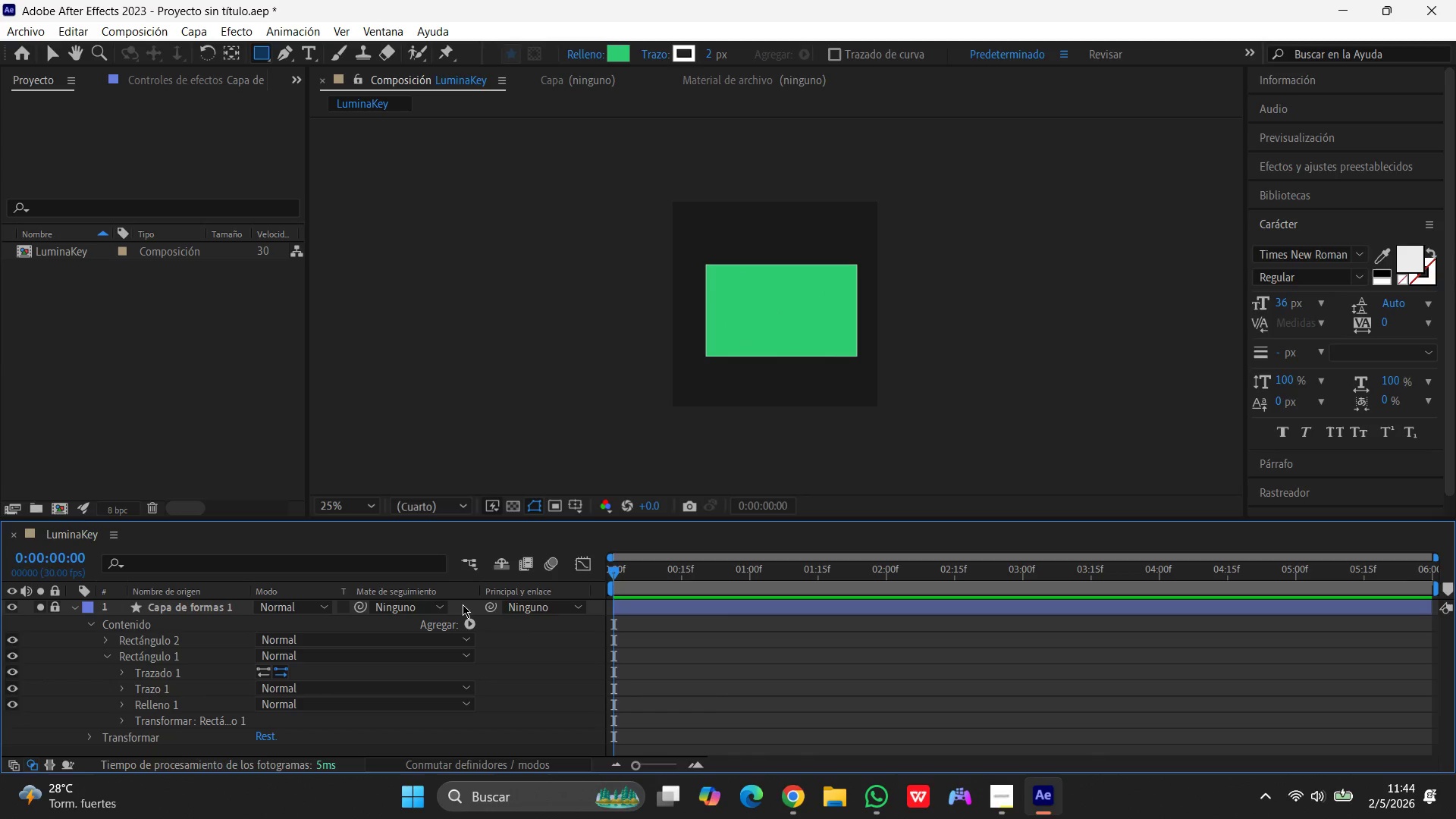 
left_click([463, 604])
 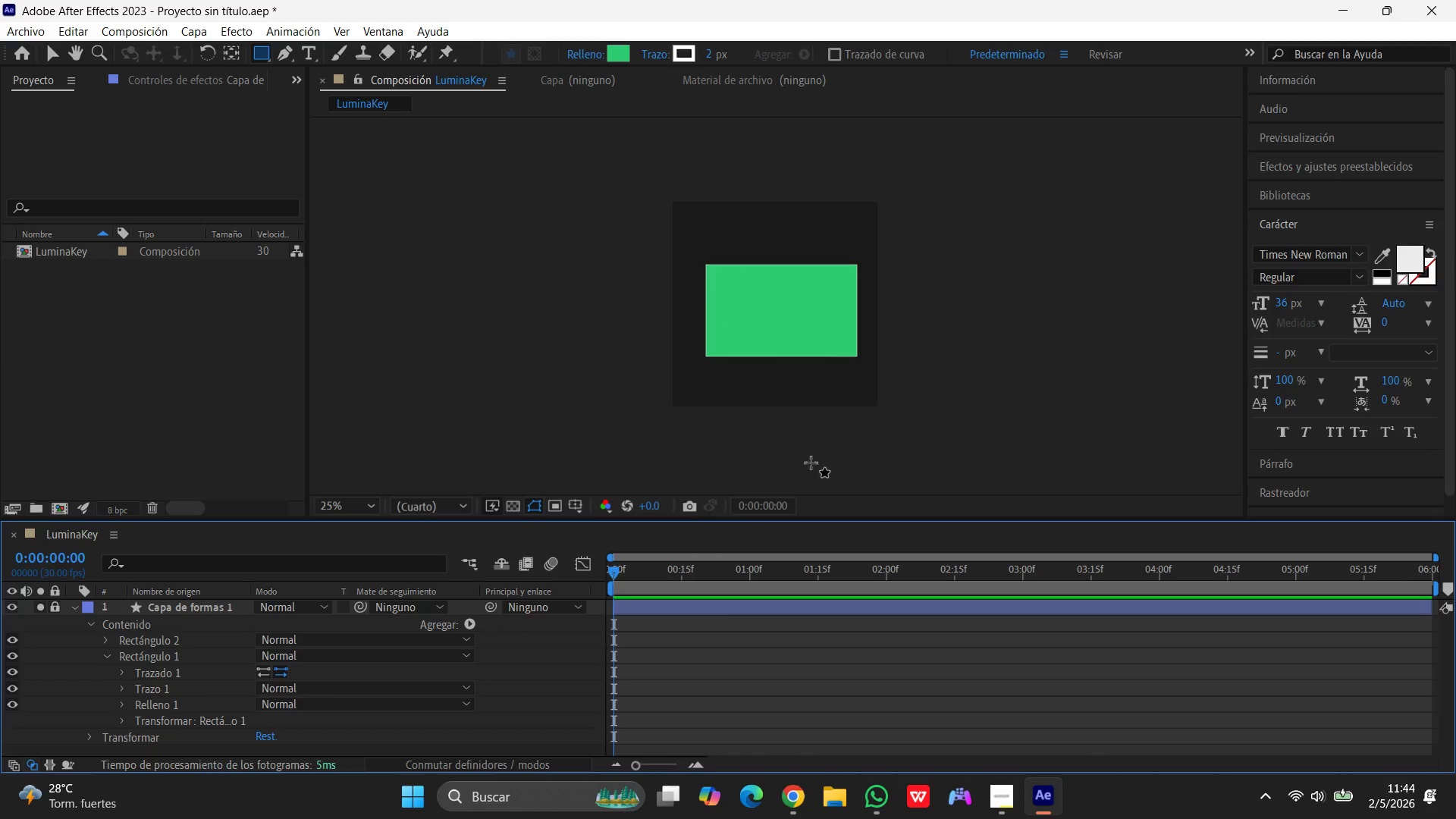 
left_click([837, 428])
 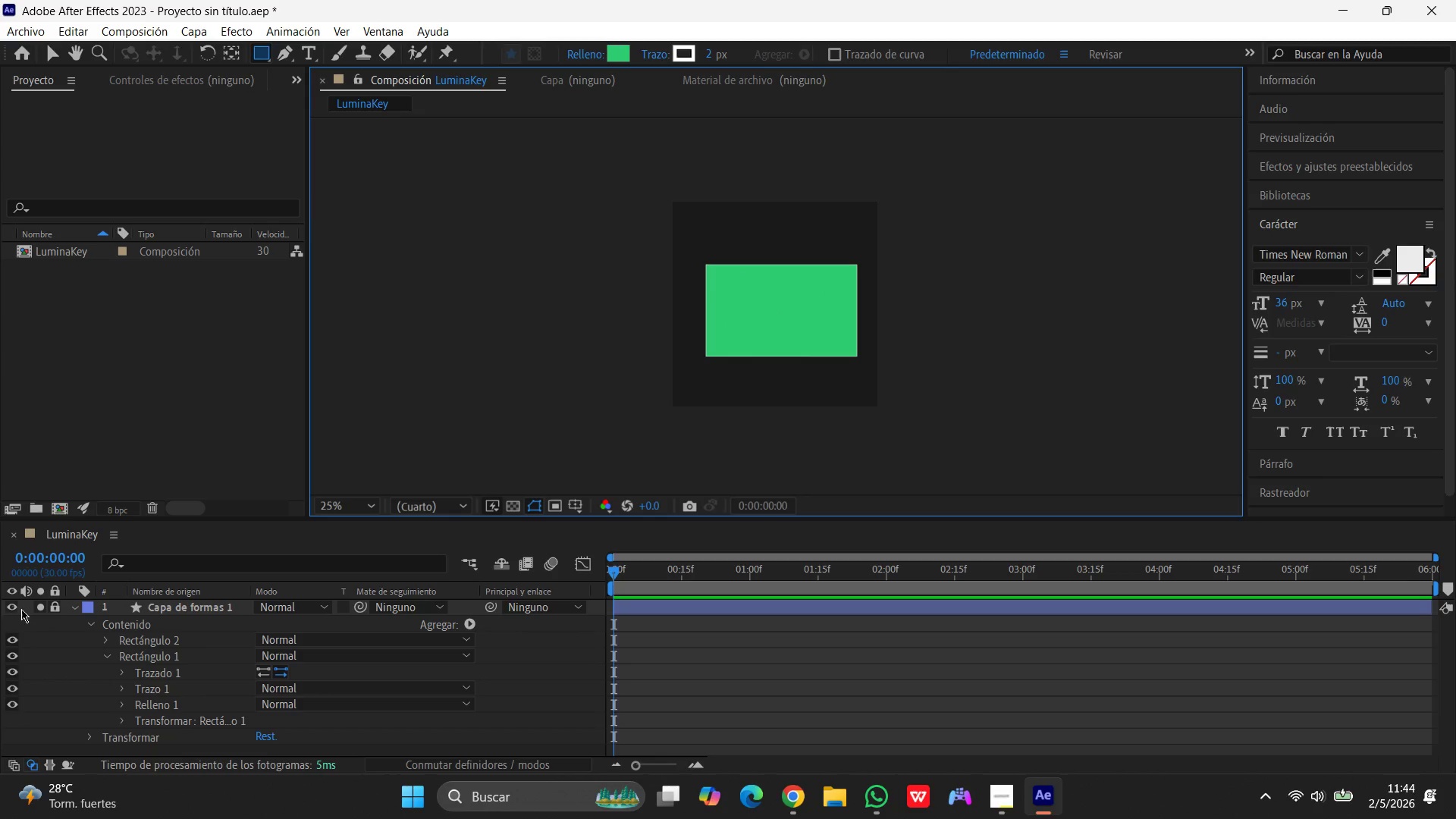 
left_click([57, 607])
 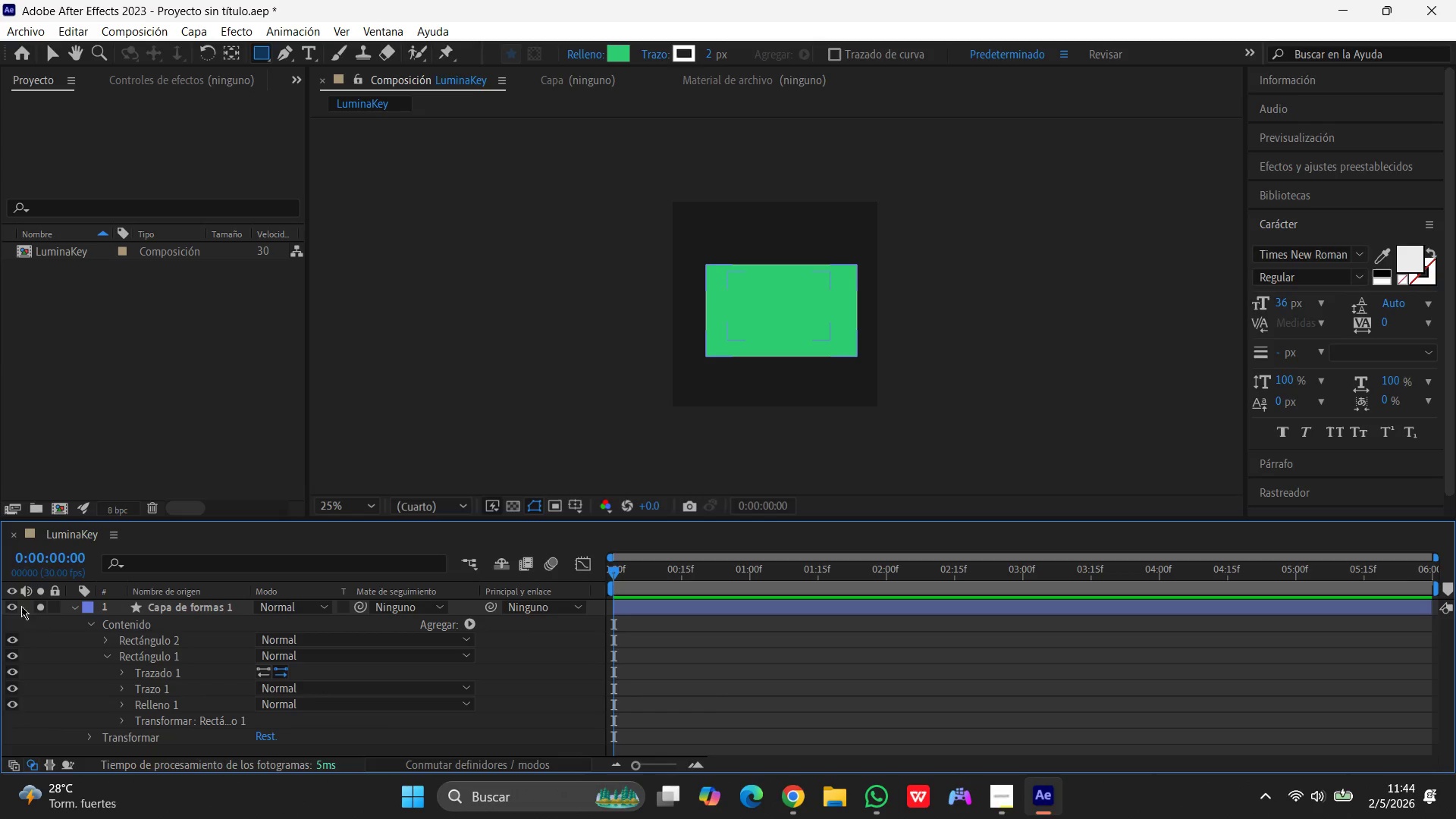 
left_click([23, 606])
 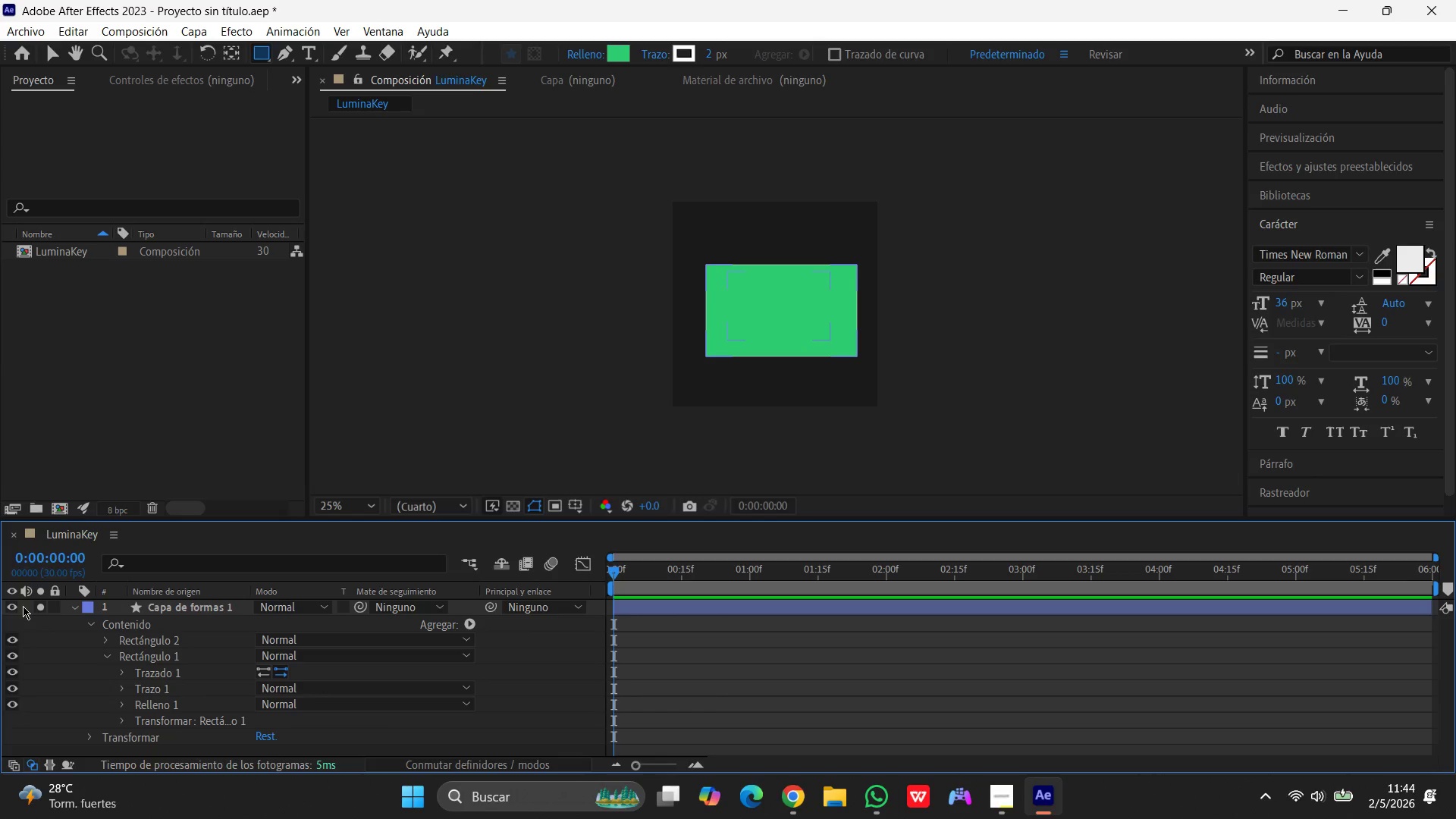 
key(Delete)
 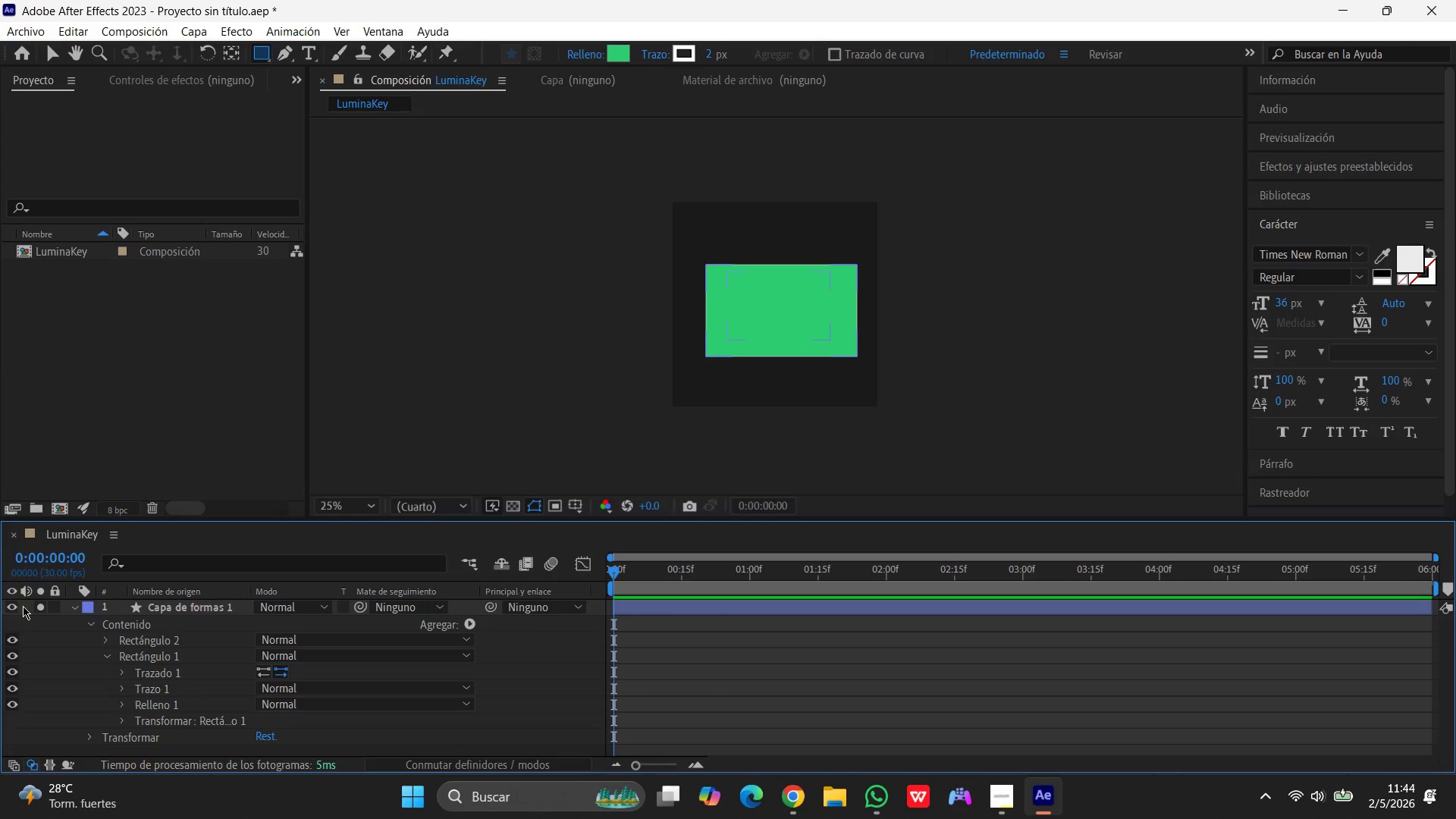 
key(Delete)
 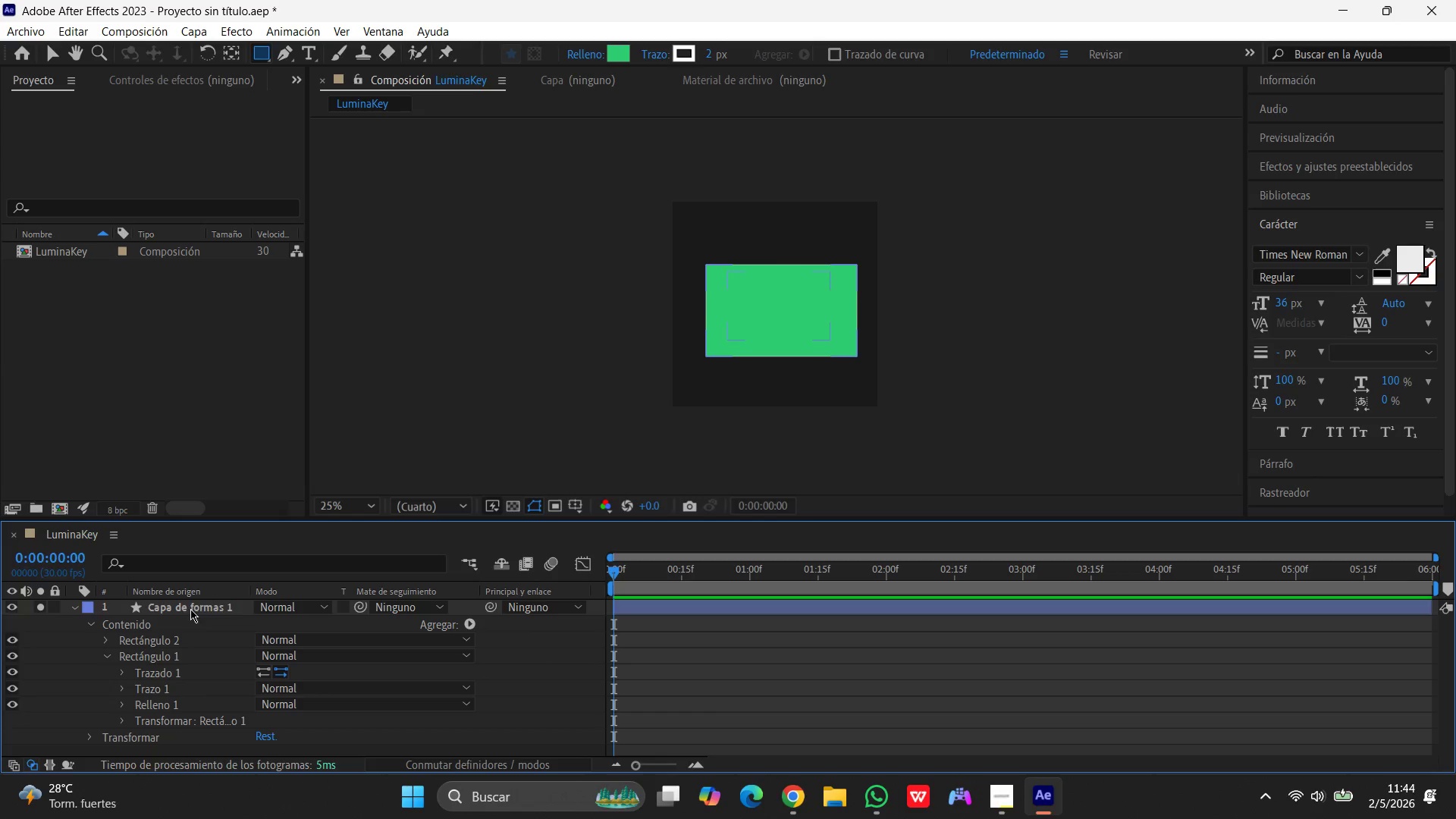 
left_click([193, 609])
 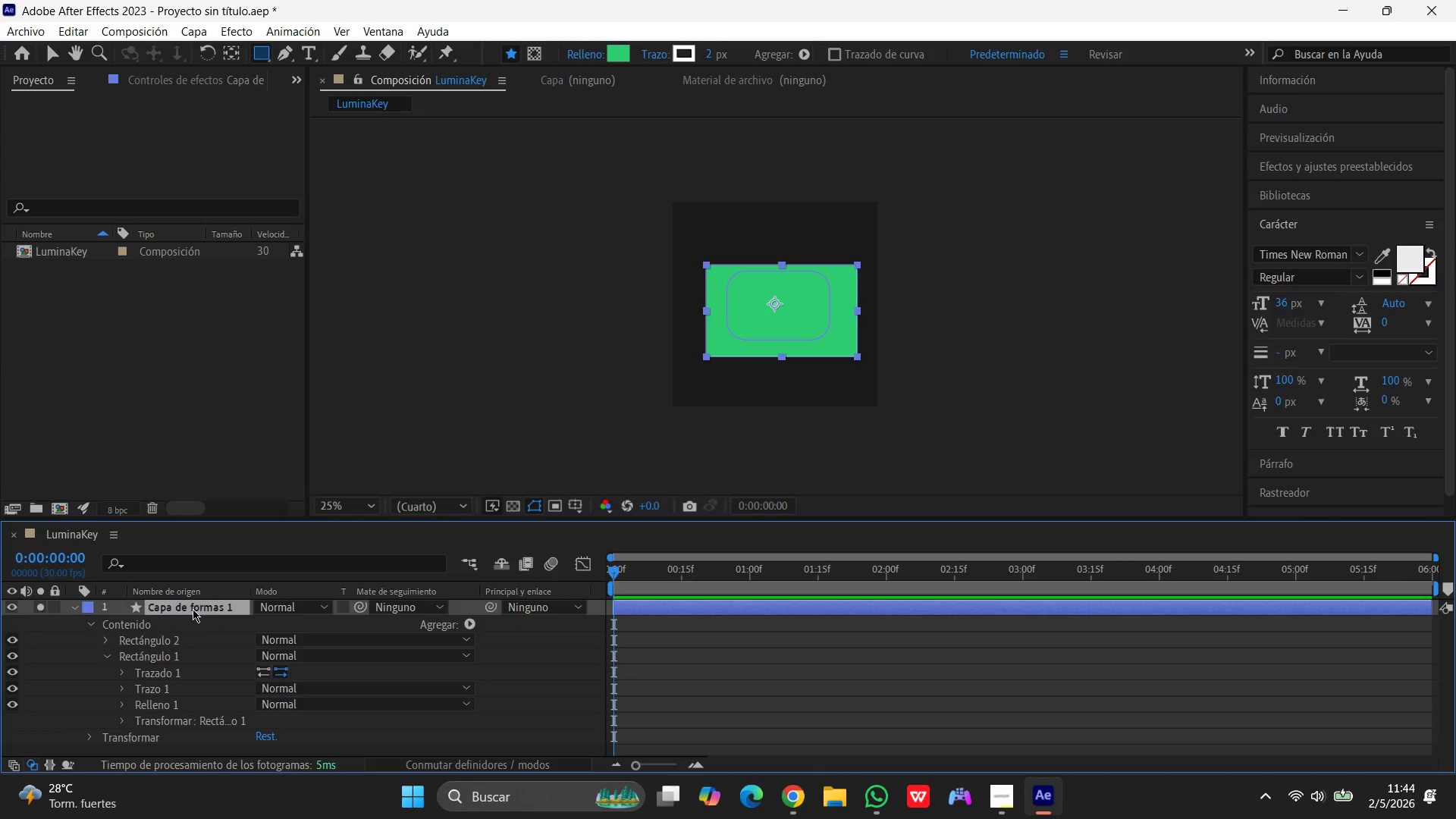 
key(Delete)
 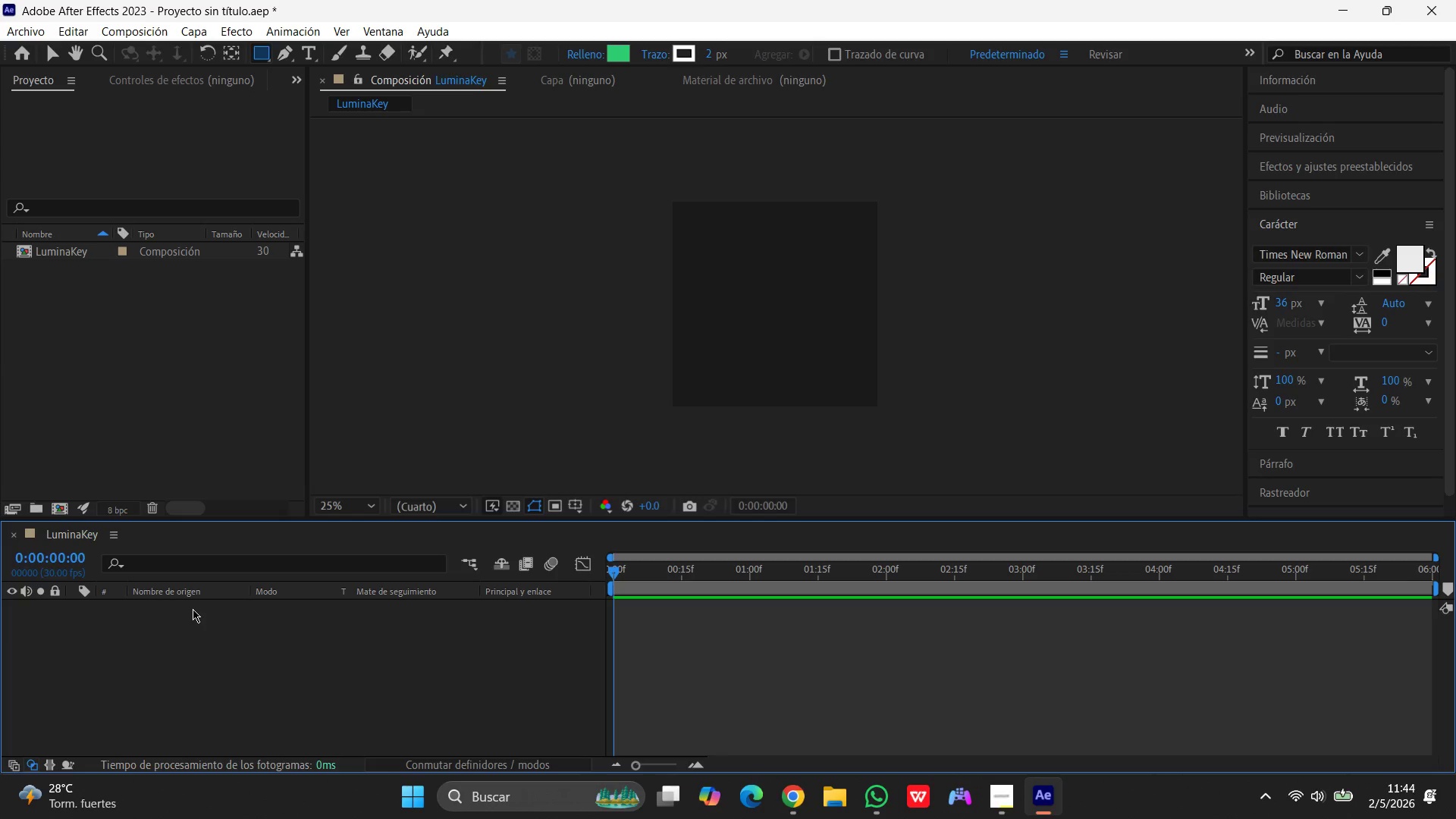 
wait(18.0)
 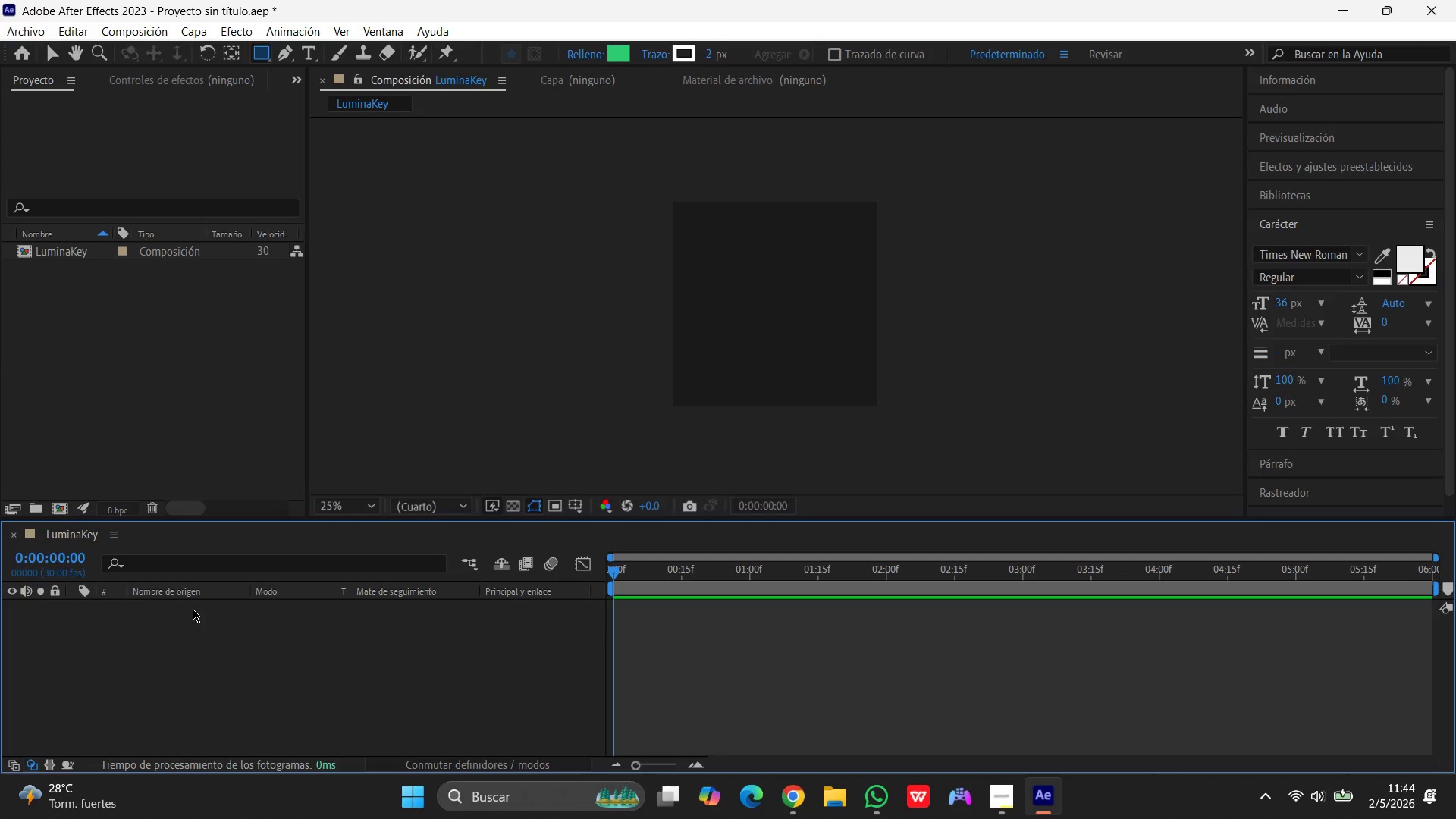 
left_click_drag(start_coordinate=[731, 263], to_coordinate=[824, 338])
 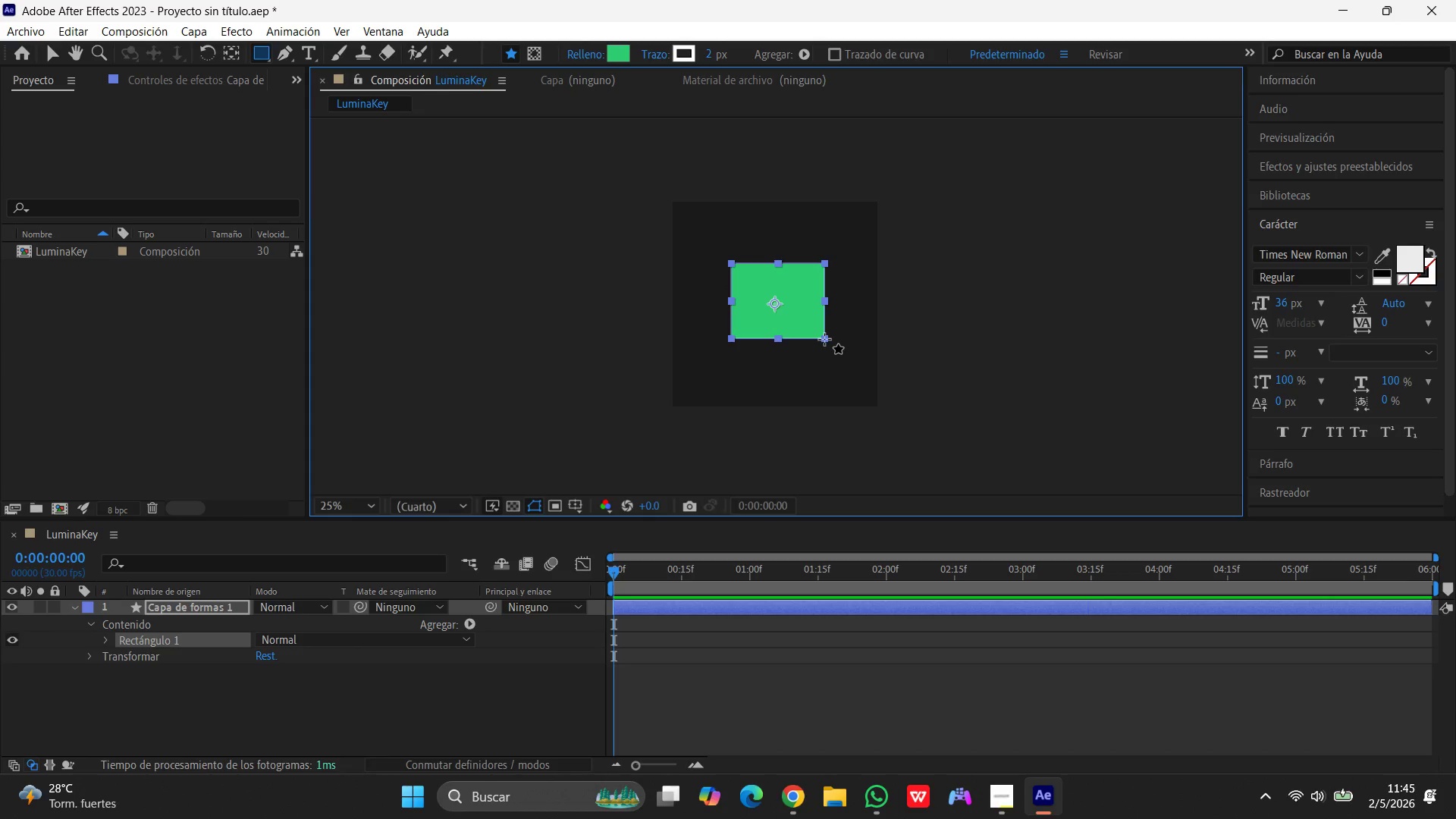 
wait(7.31)
 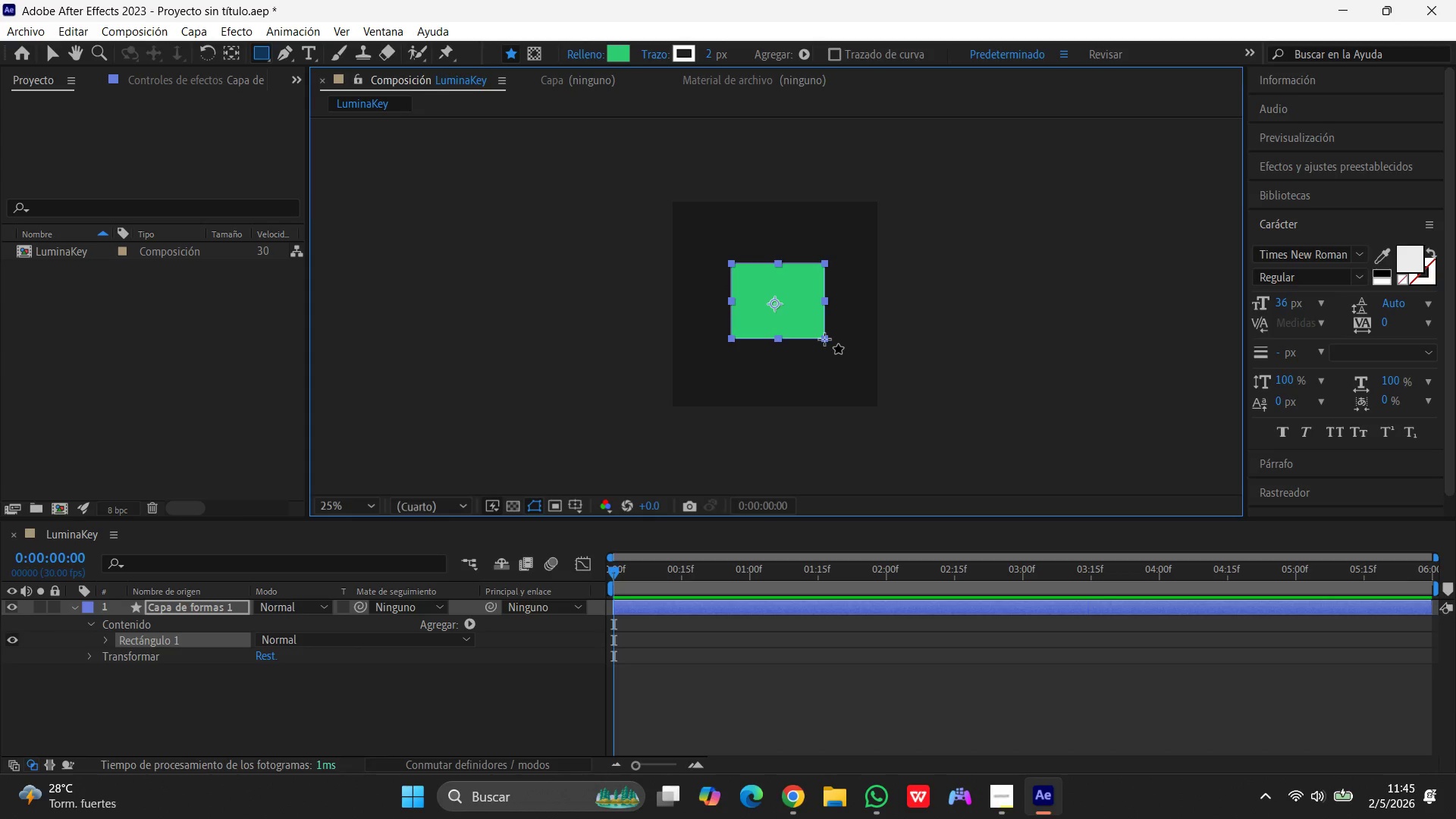 
mouse_move([135, 646])
 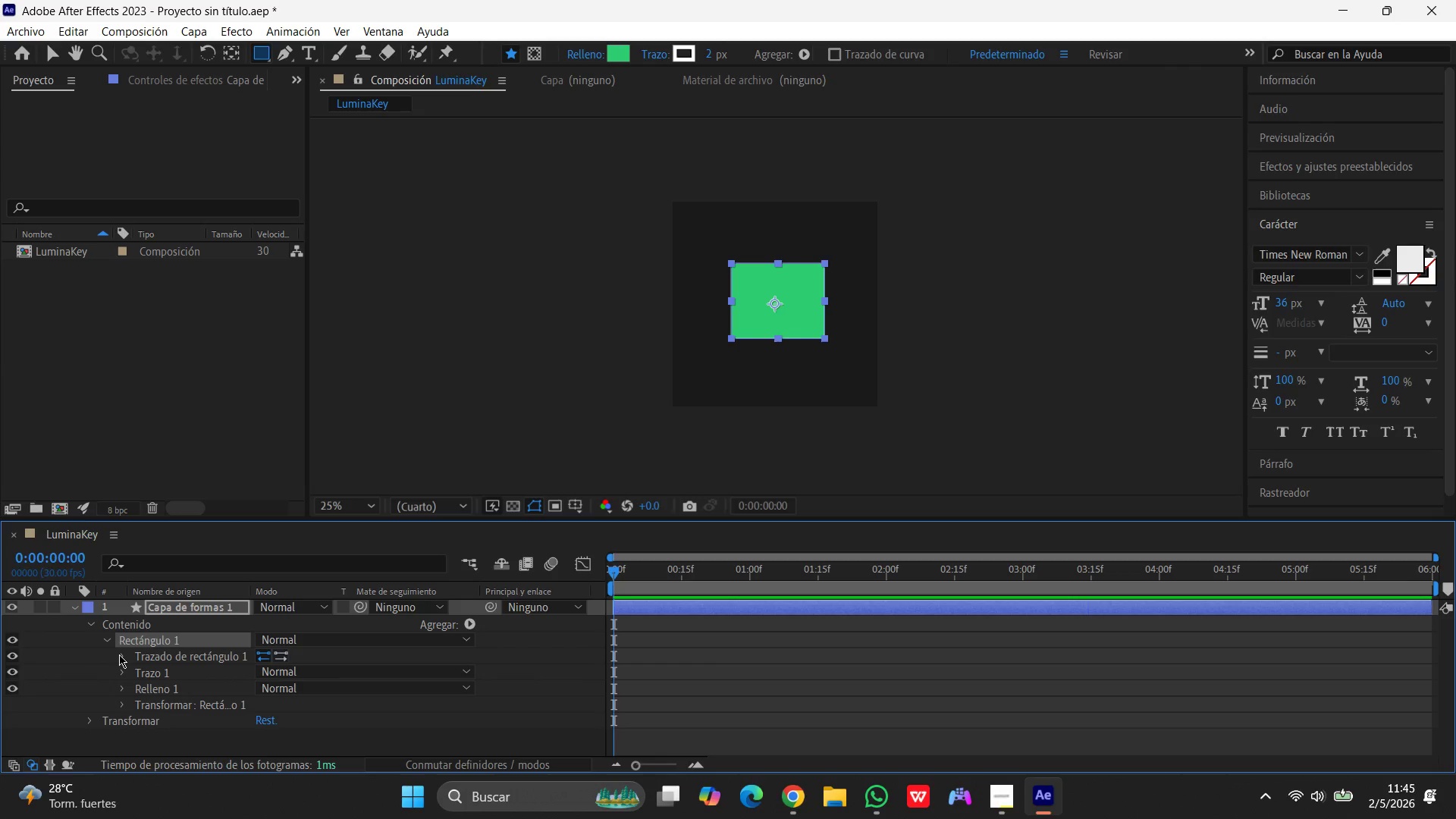 
left_click([119, 654])
 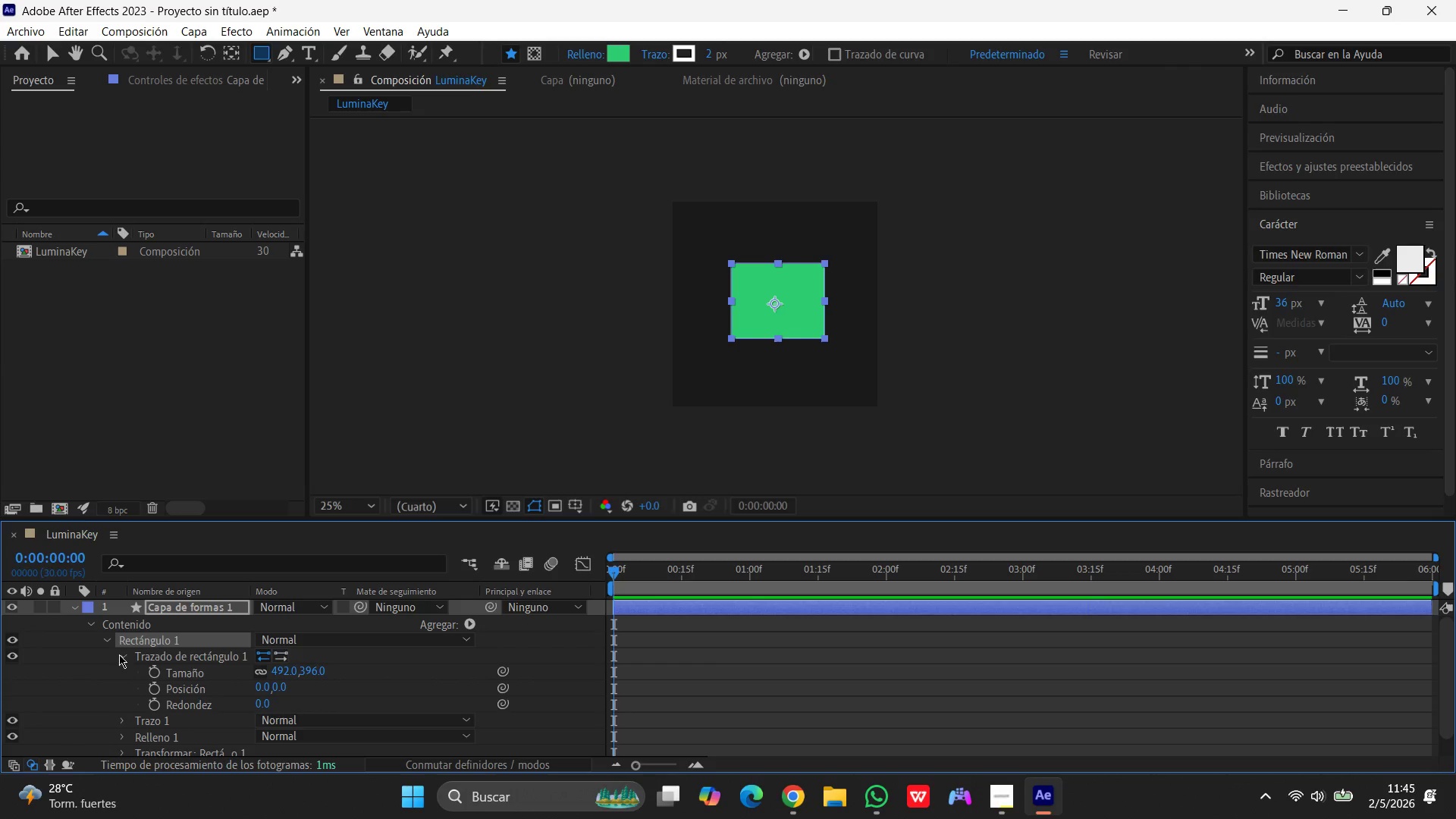 
wait(11.81)
 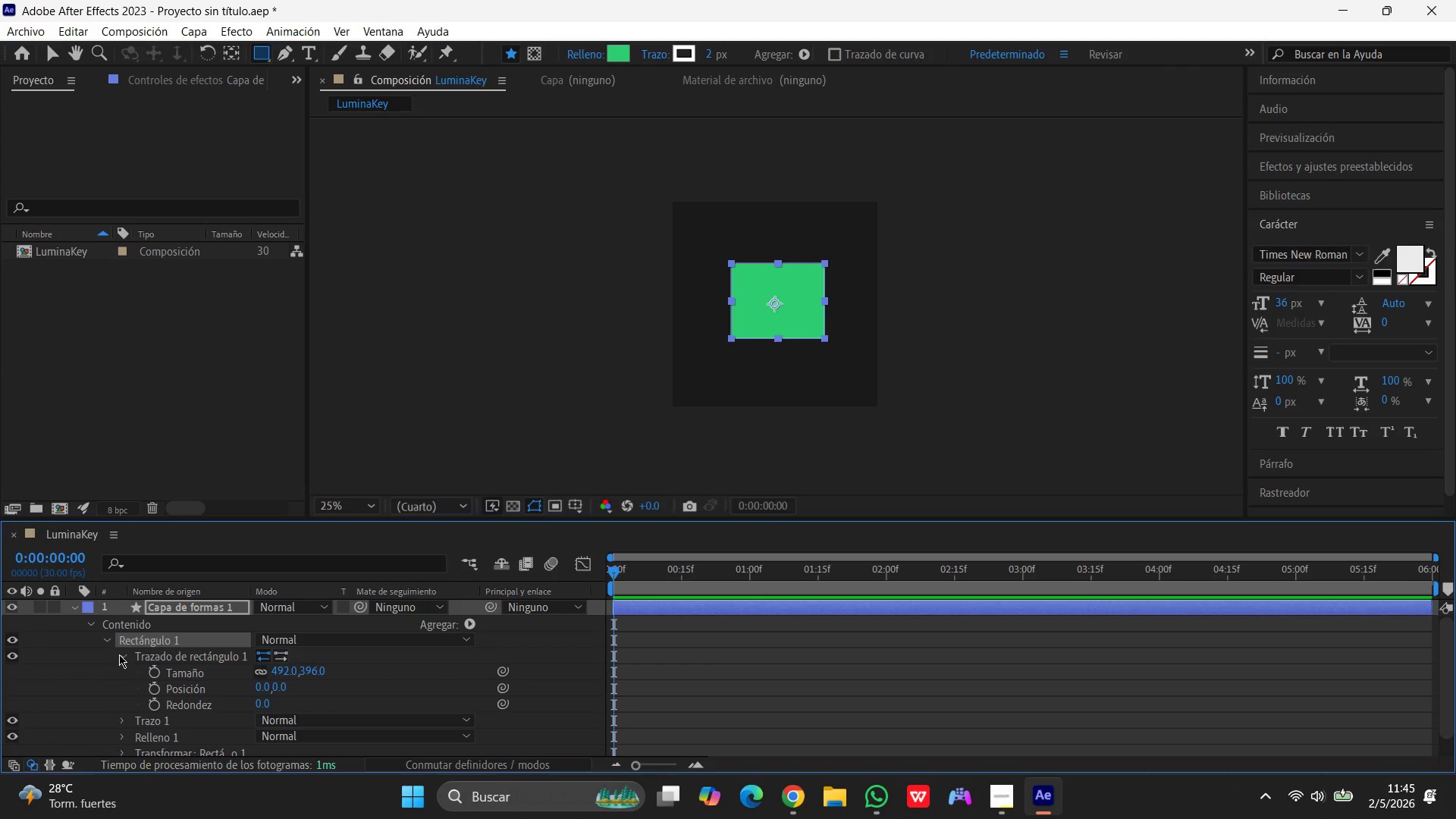 
left_click([287, 656])
 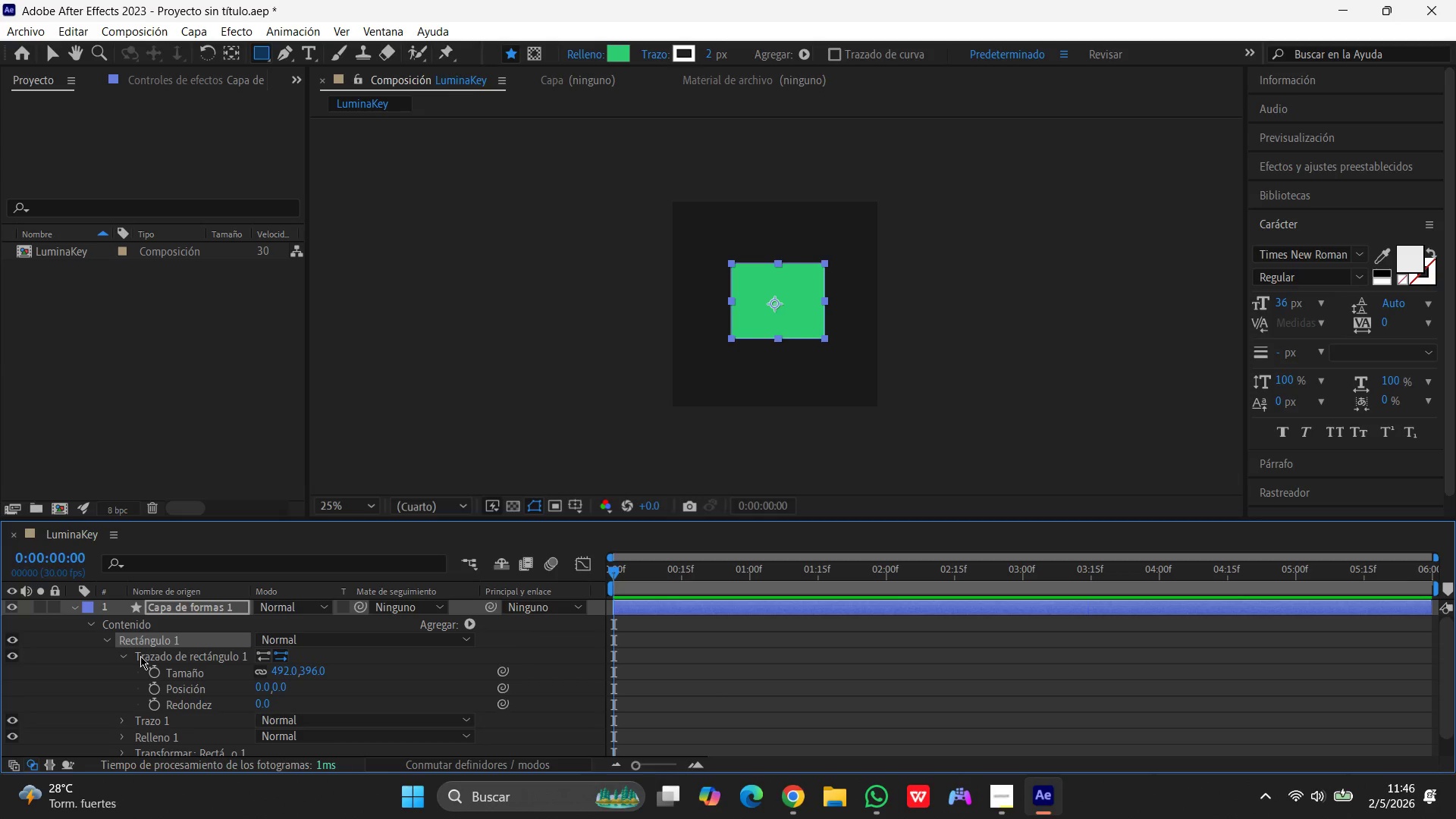 
wait(68.42)
 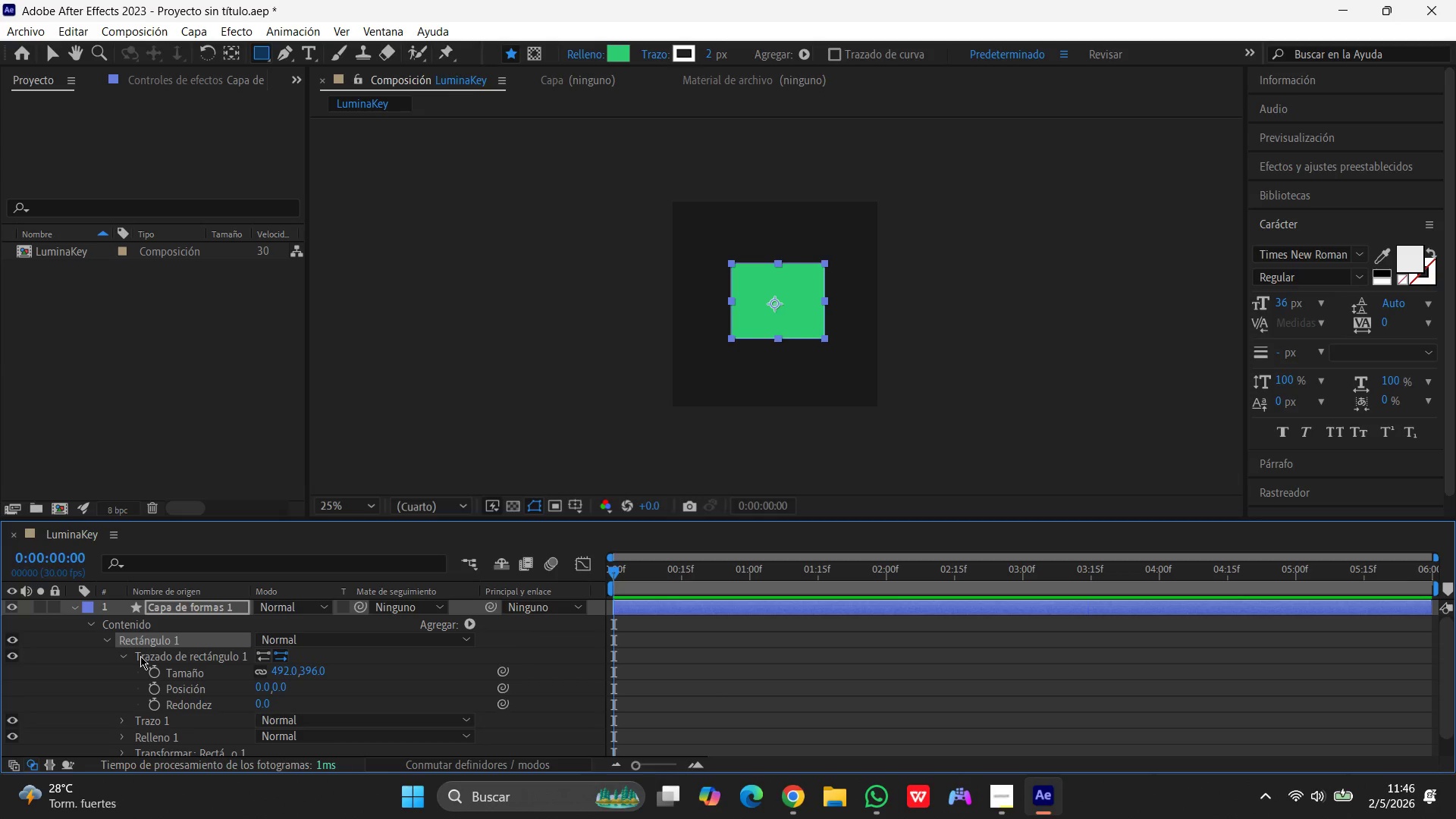 
left_click([65, 659])
 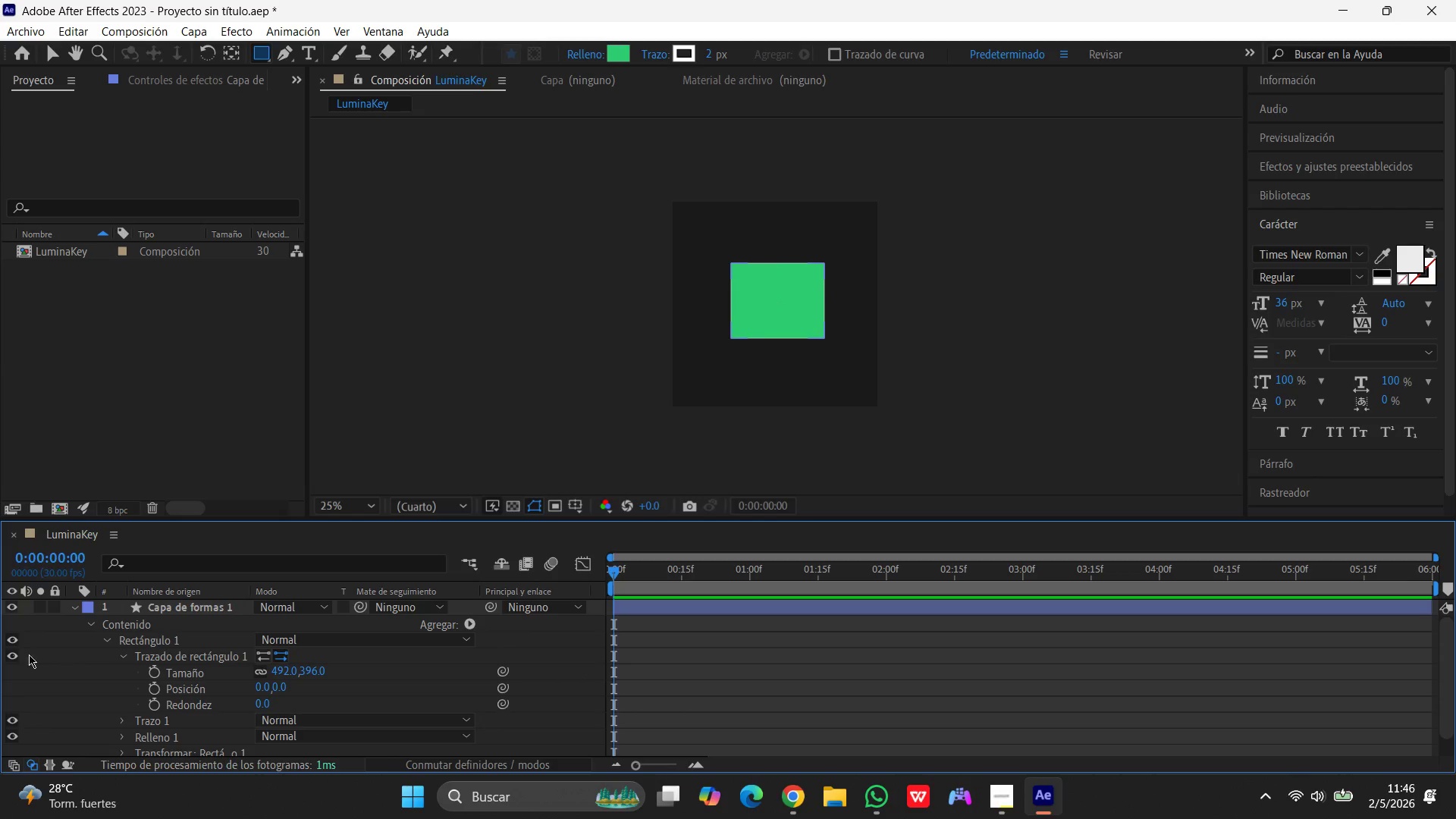 
left_click([10, 654])
 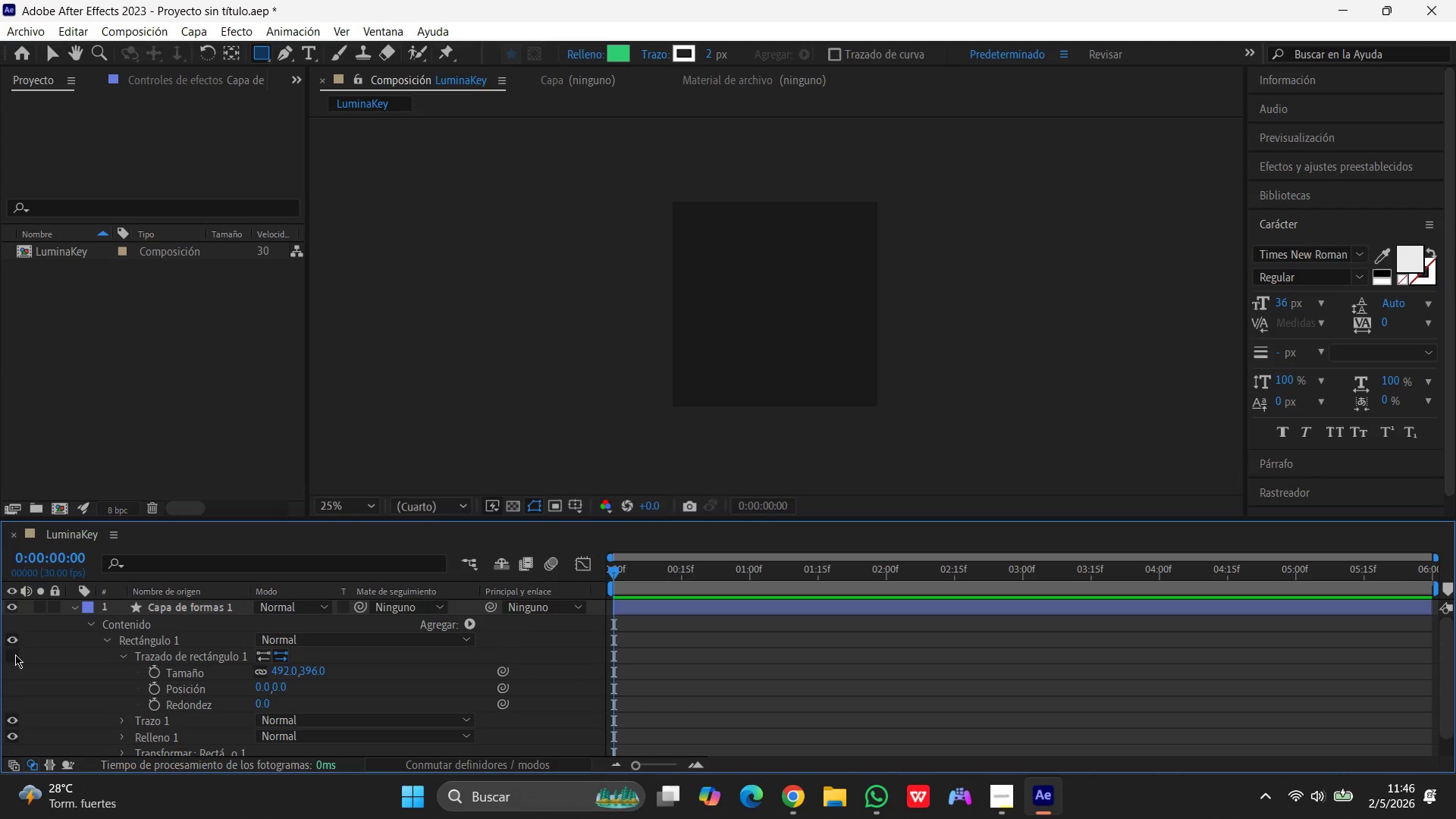 
left_click([13, 654])
 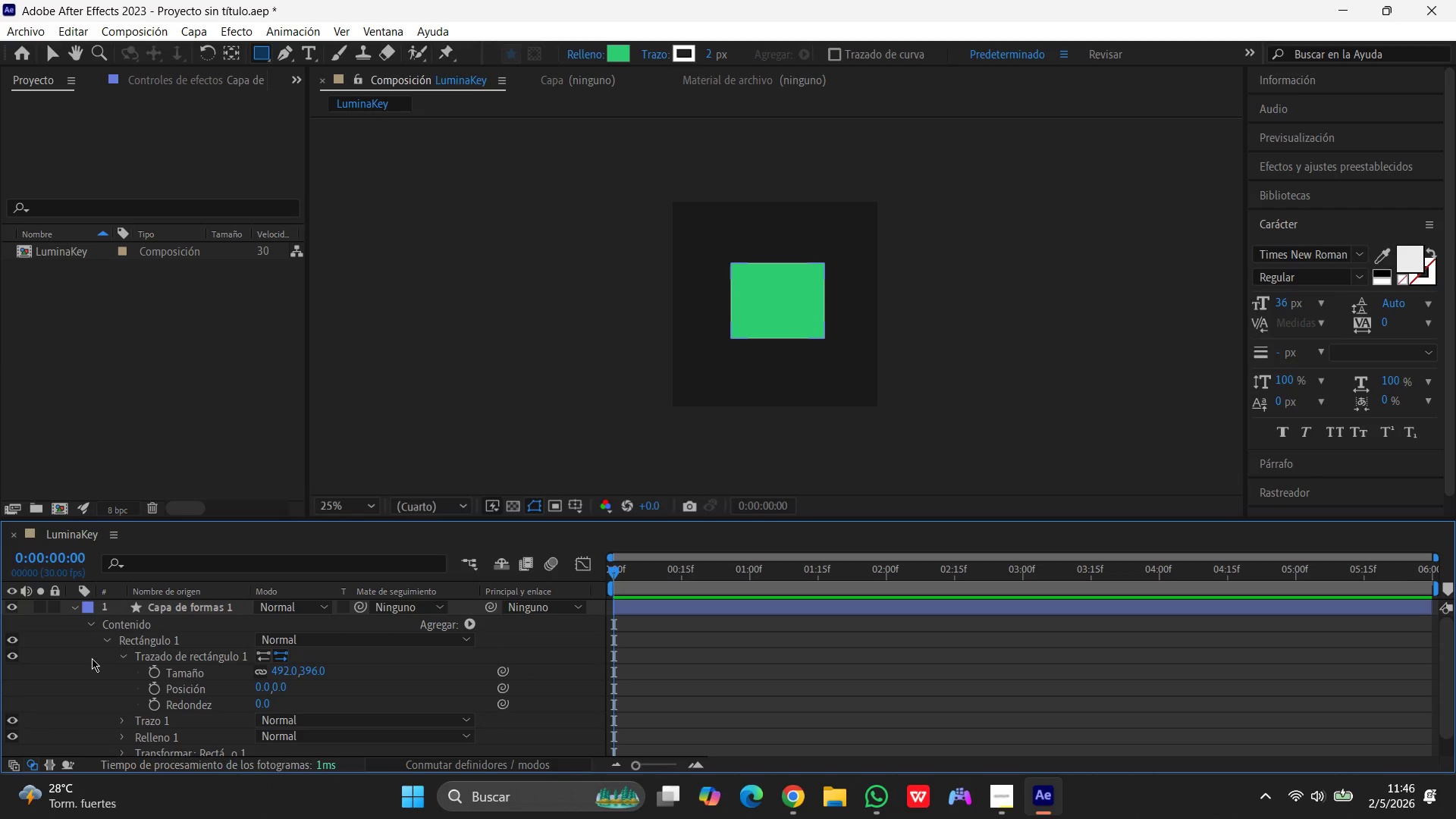 
left_click([92, 658])
 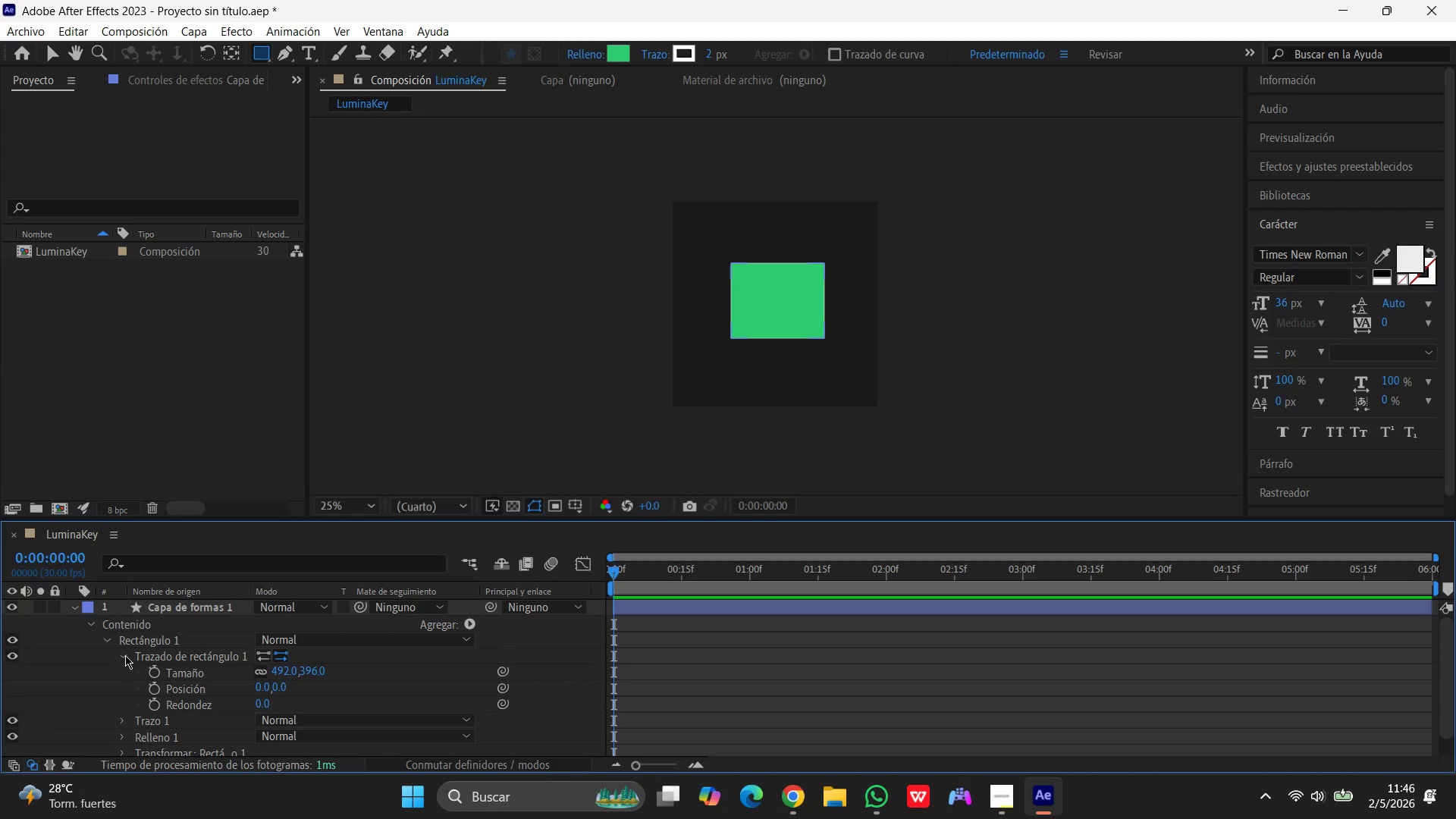 
left_click([125, 655])
 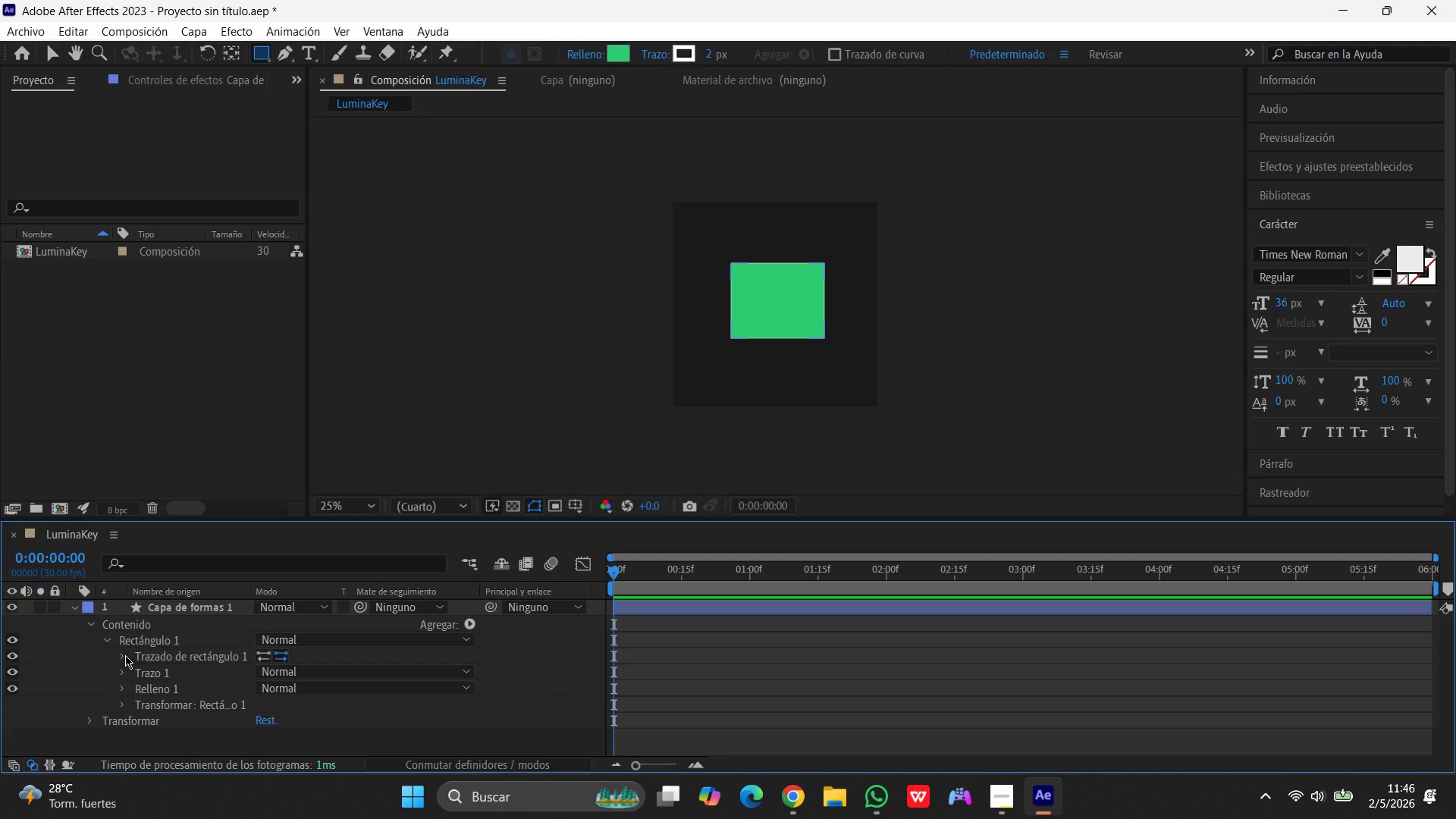 
left_click([125, 655])
 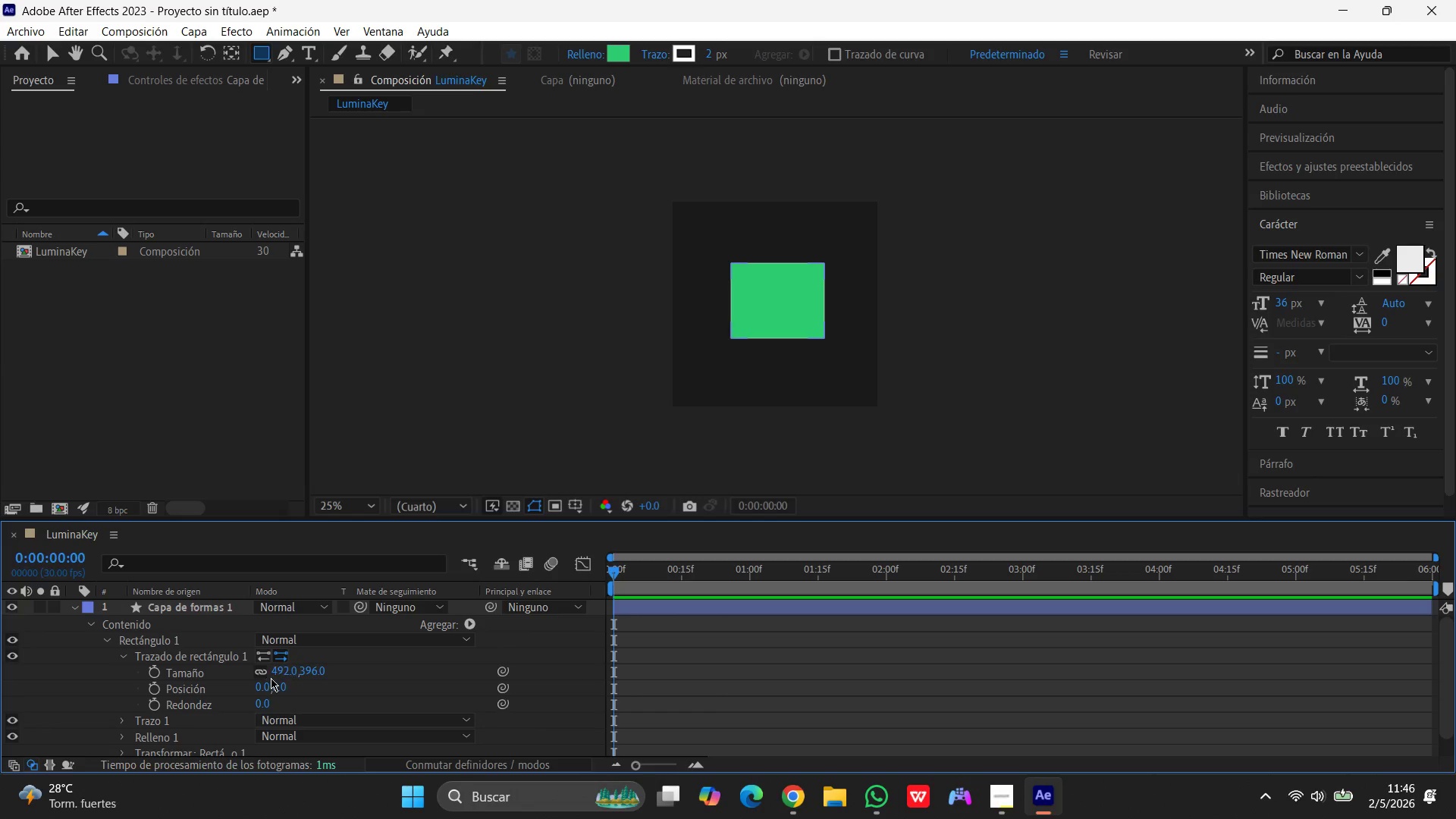 
left_click([152, 671])
 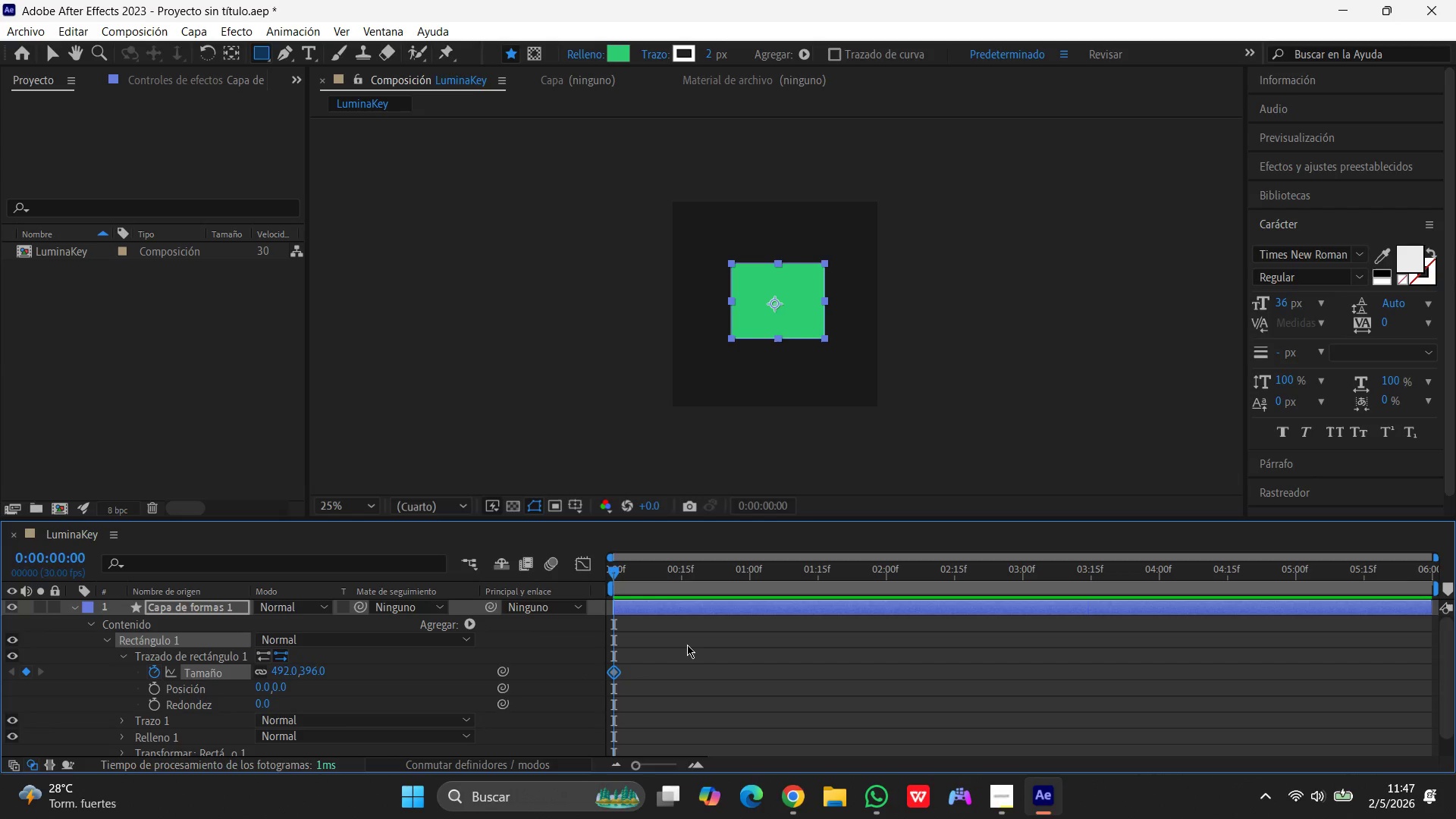 
wait(36.72)
 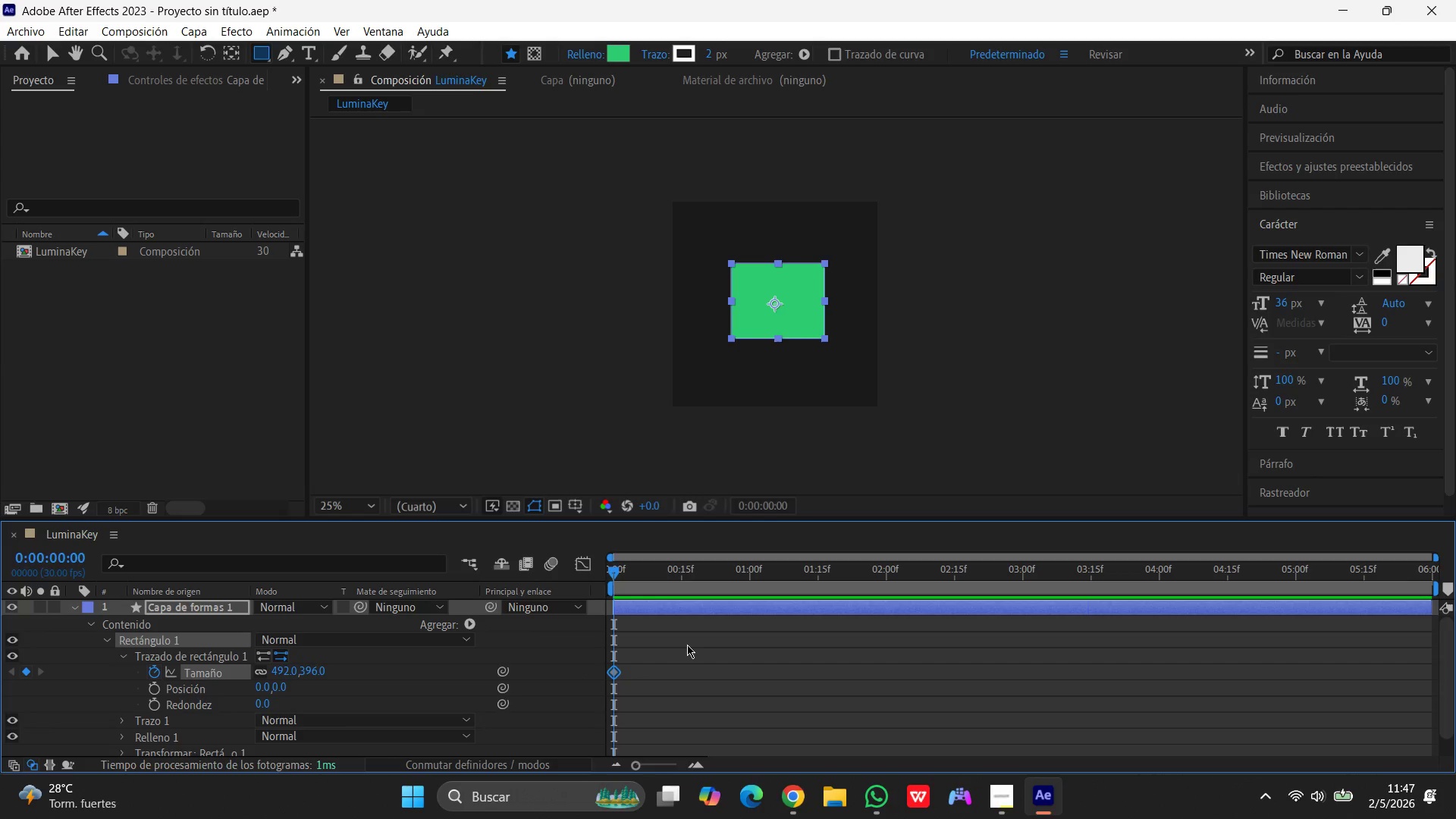 
left_click_drag(start_coordinate=[615, 570], to_coordinate=[821, 575])
 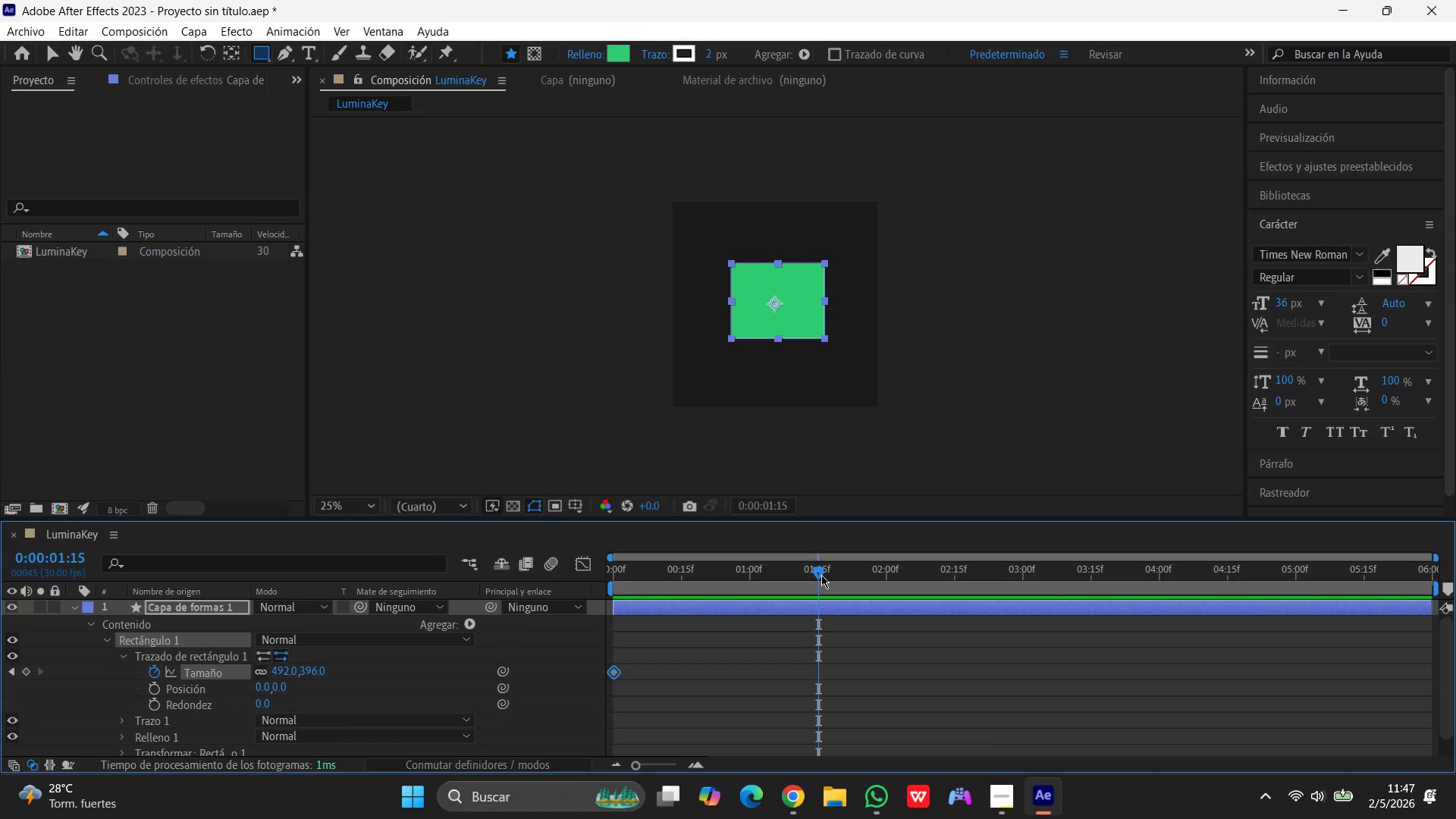 
wait(15.06)
 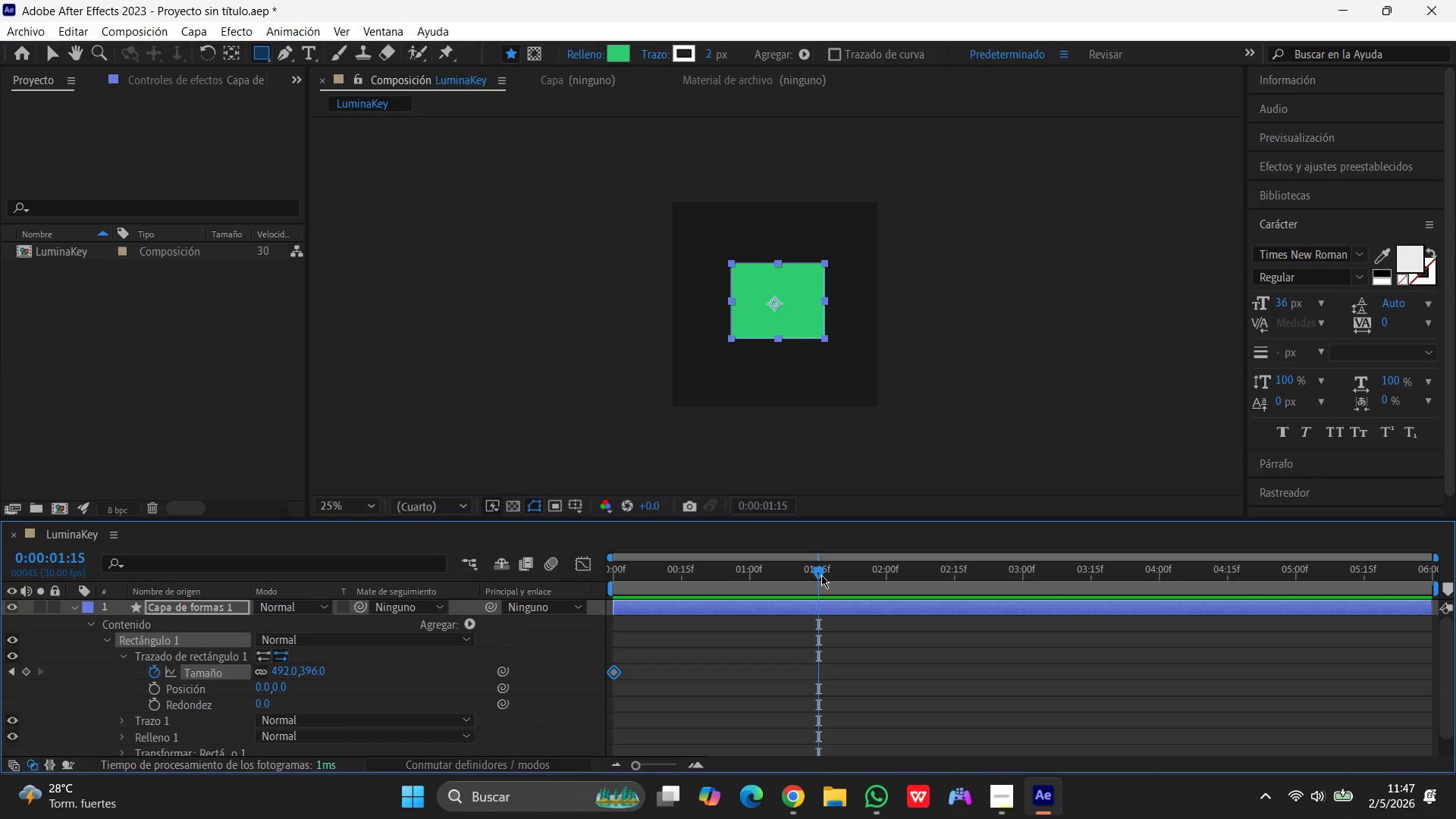 
scroll: coordinate [178, 654], scroll_direction: none, amount: 0.0
 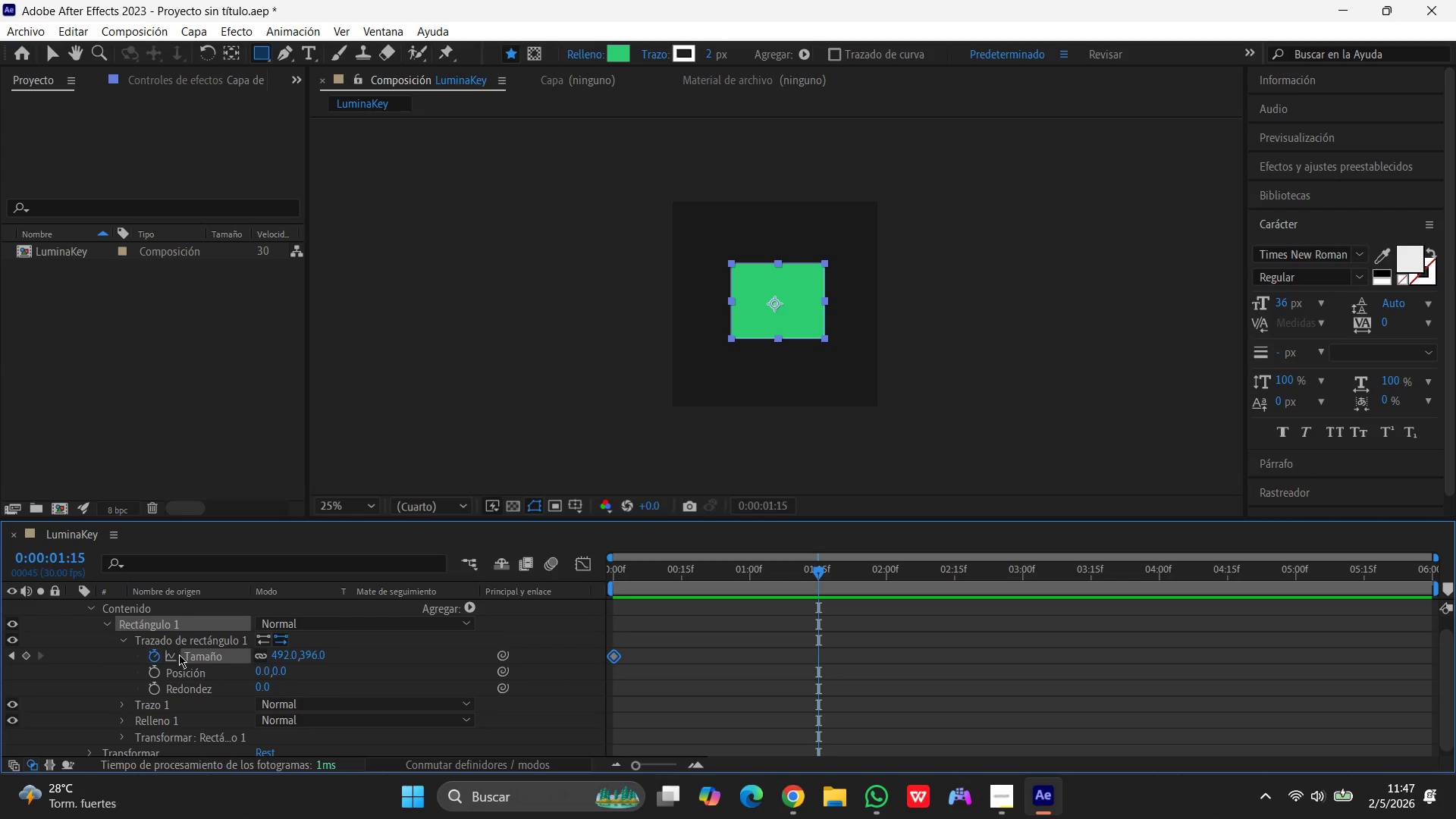 
scroll: coordinate [168, 666], scroll_direction: down, amount: 2.0
 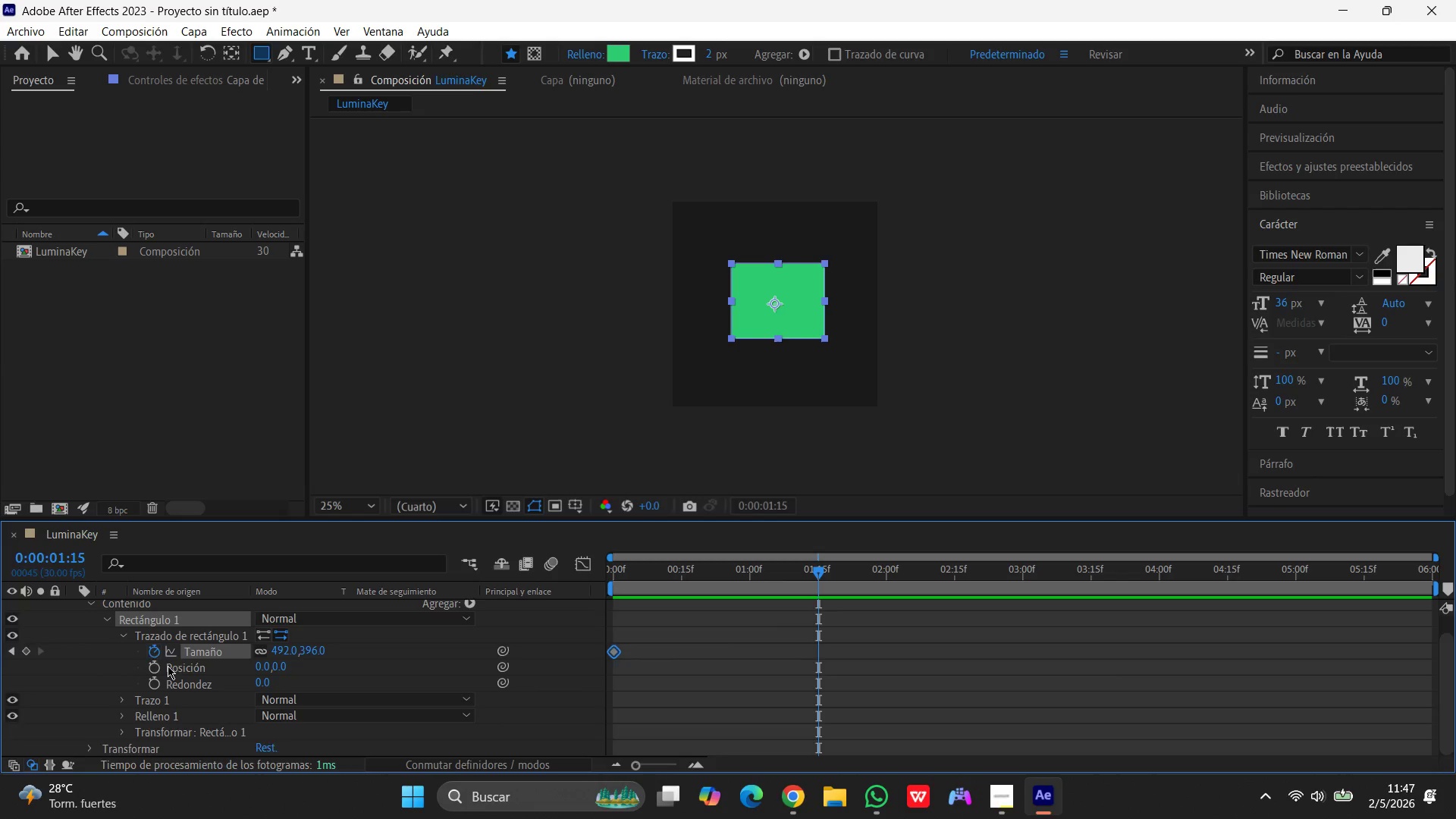 
scroll: coordinate [168, 666], scroll_direction: up, amount: 2.0
 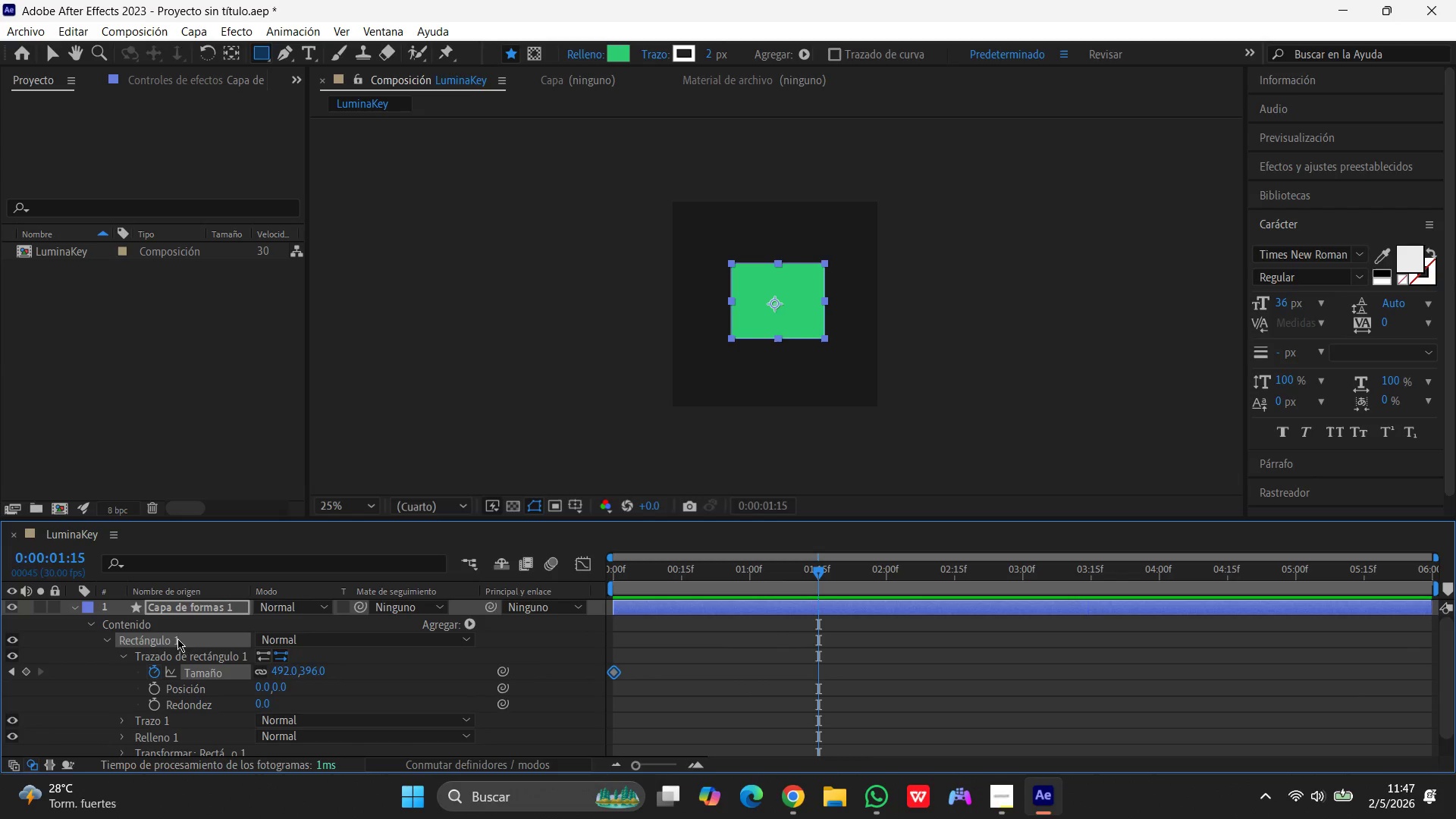 
left_click([189, 606])
 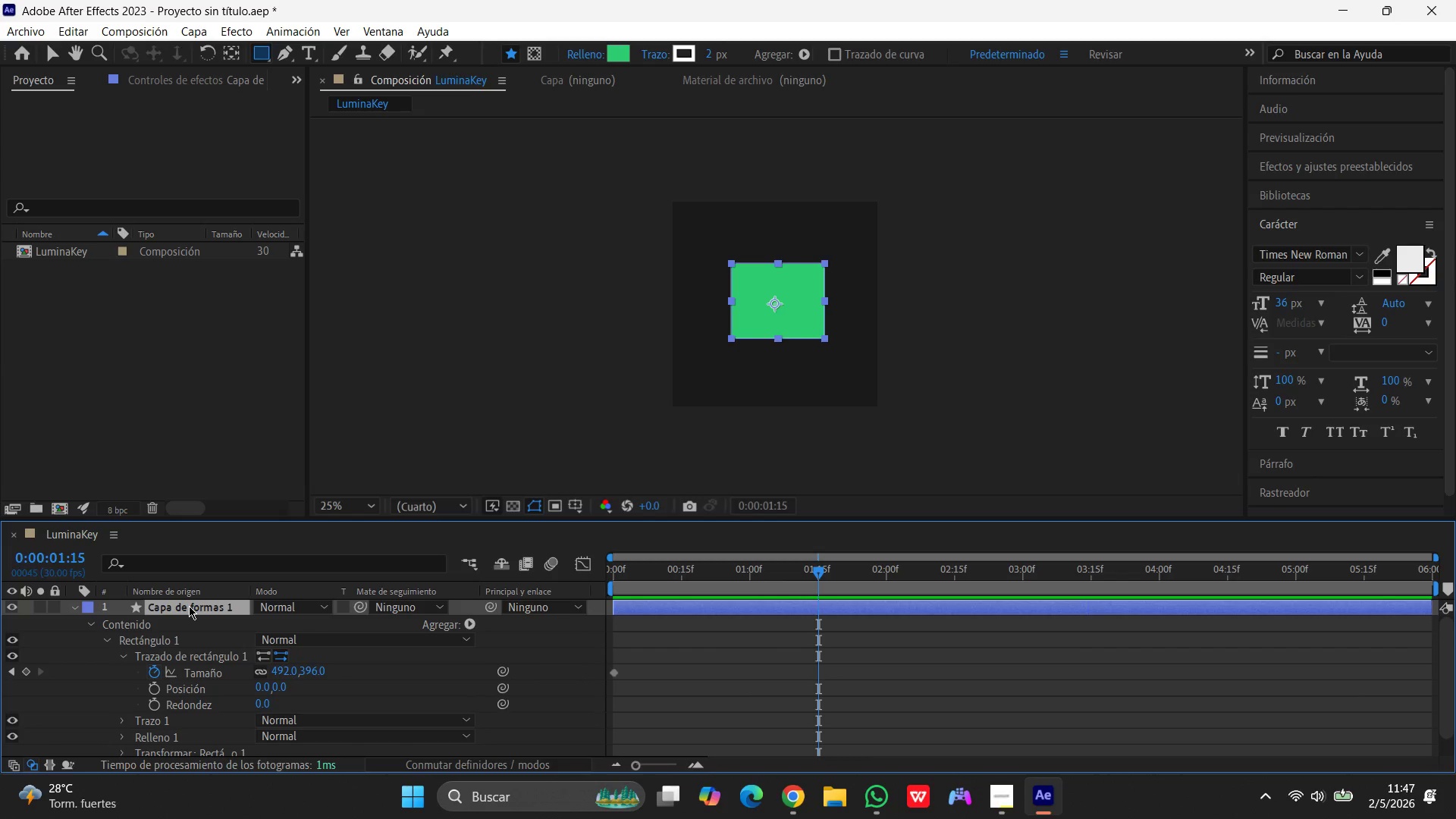 
left_click([189, 606])
 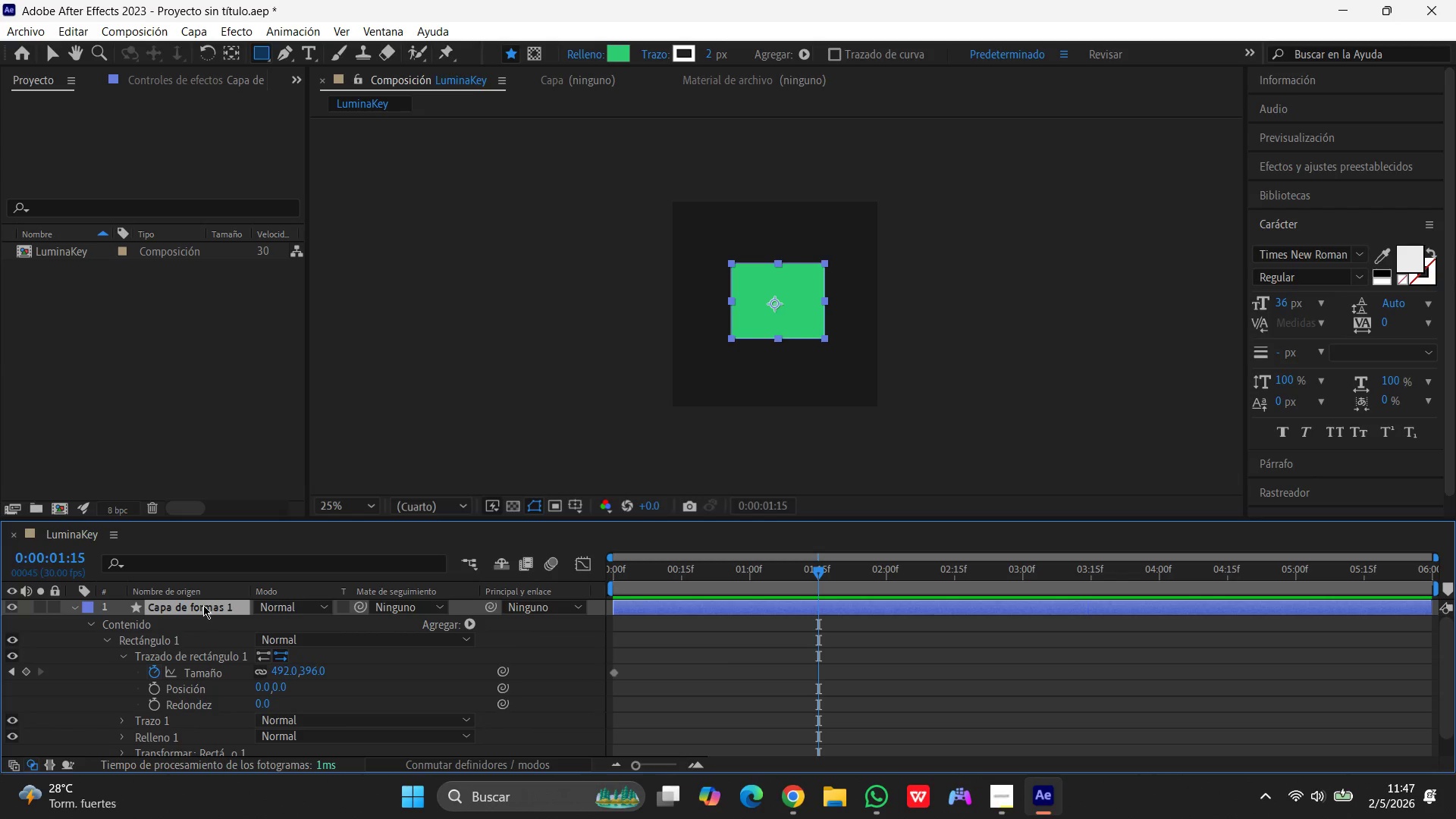 
wait(6.08)
 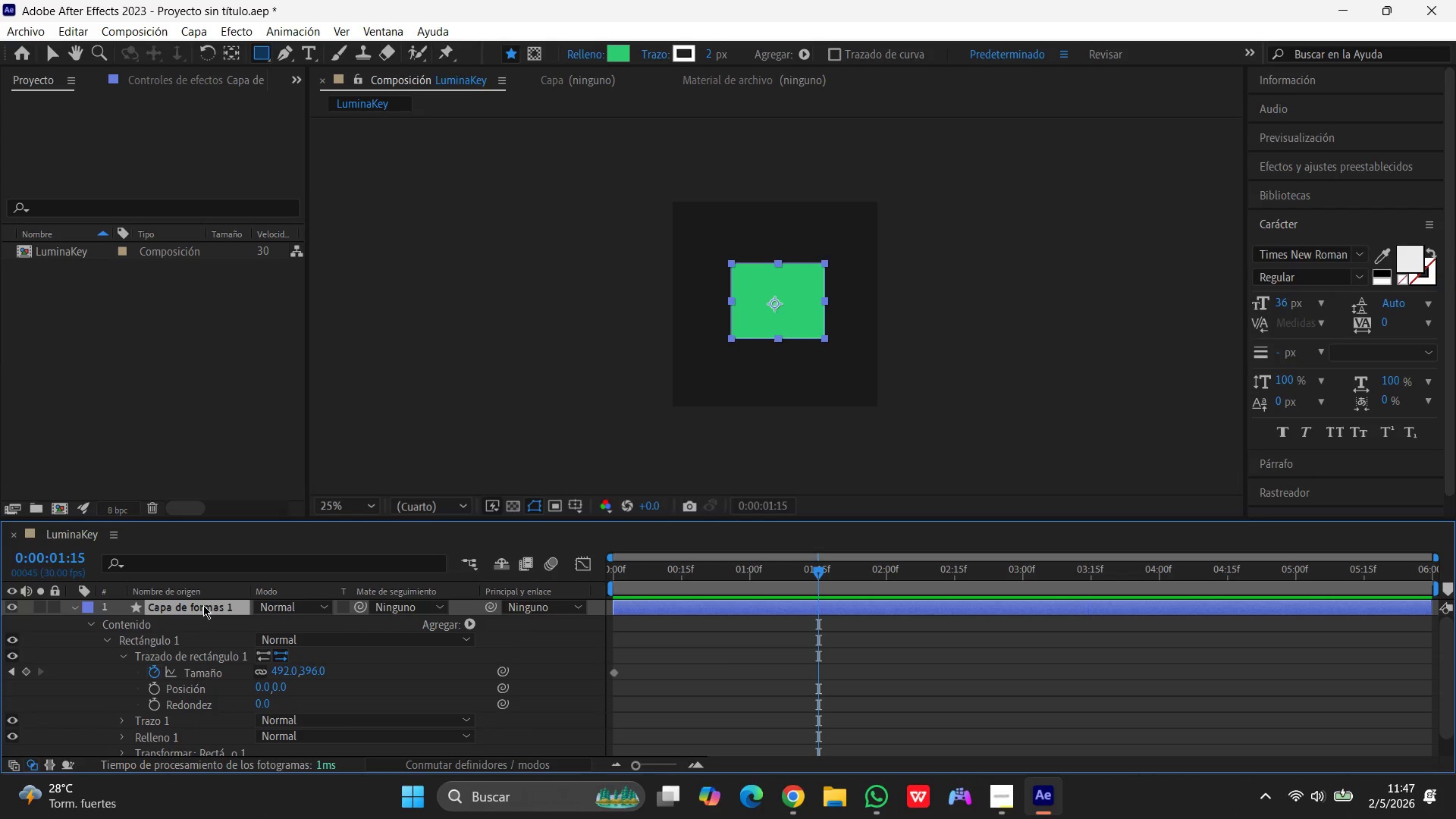 
key(Control+ControlLeft)
 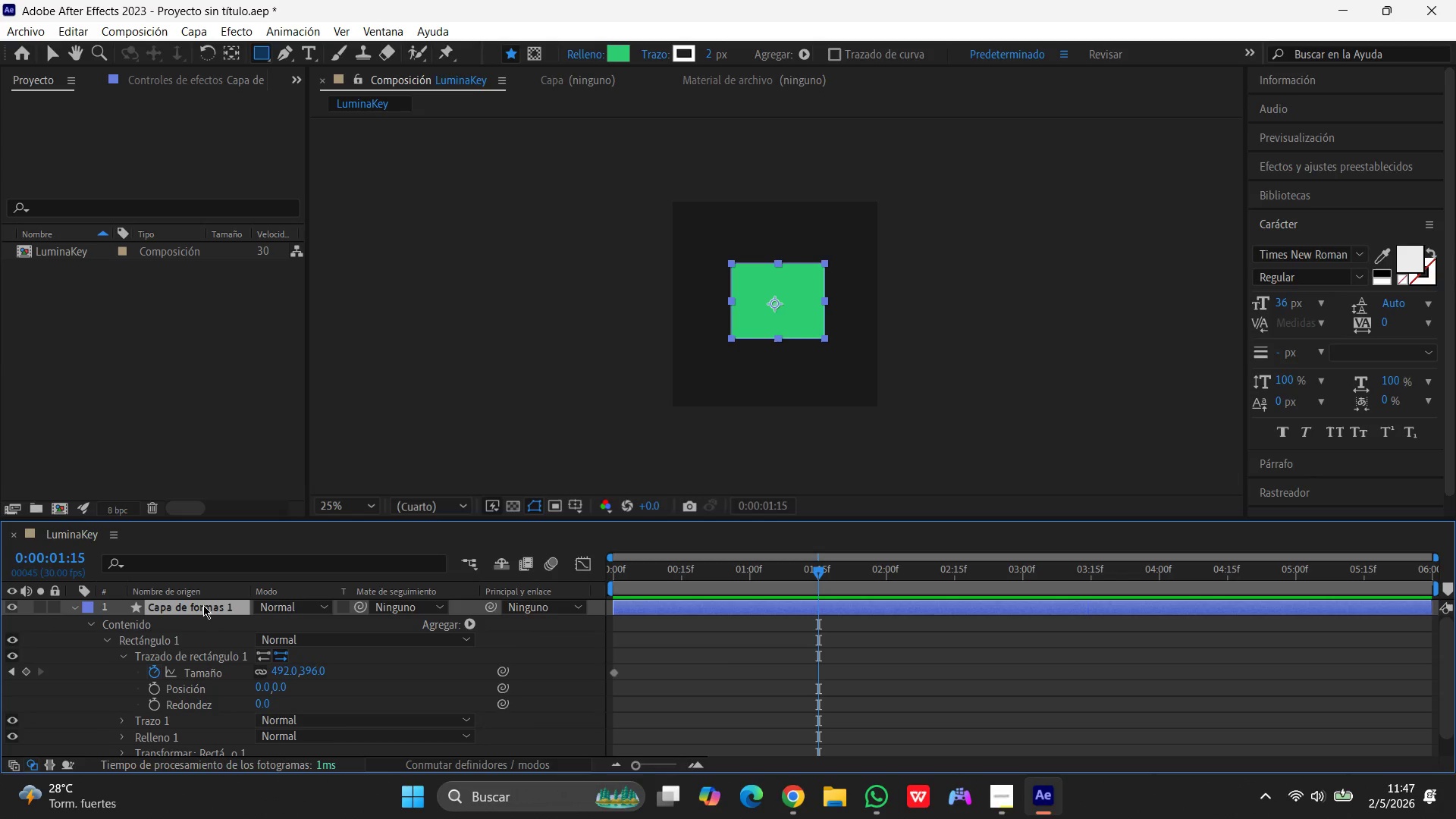 
key(Control+T)
 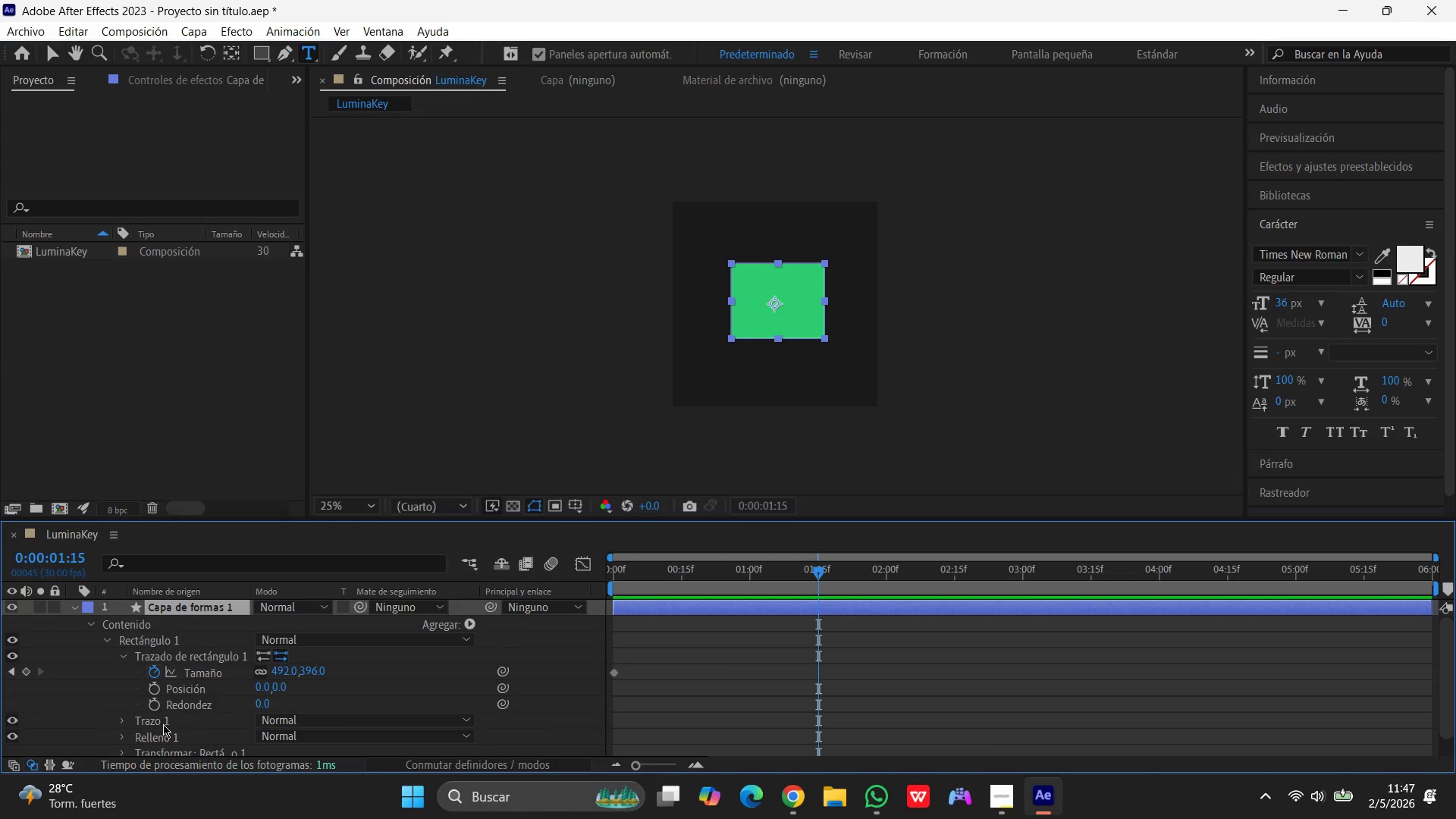 
left_click([152, 708])
 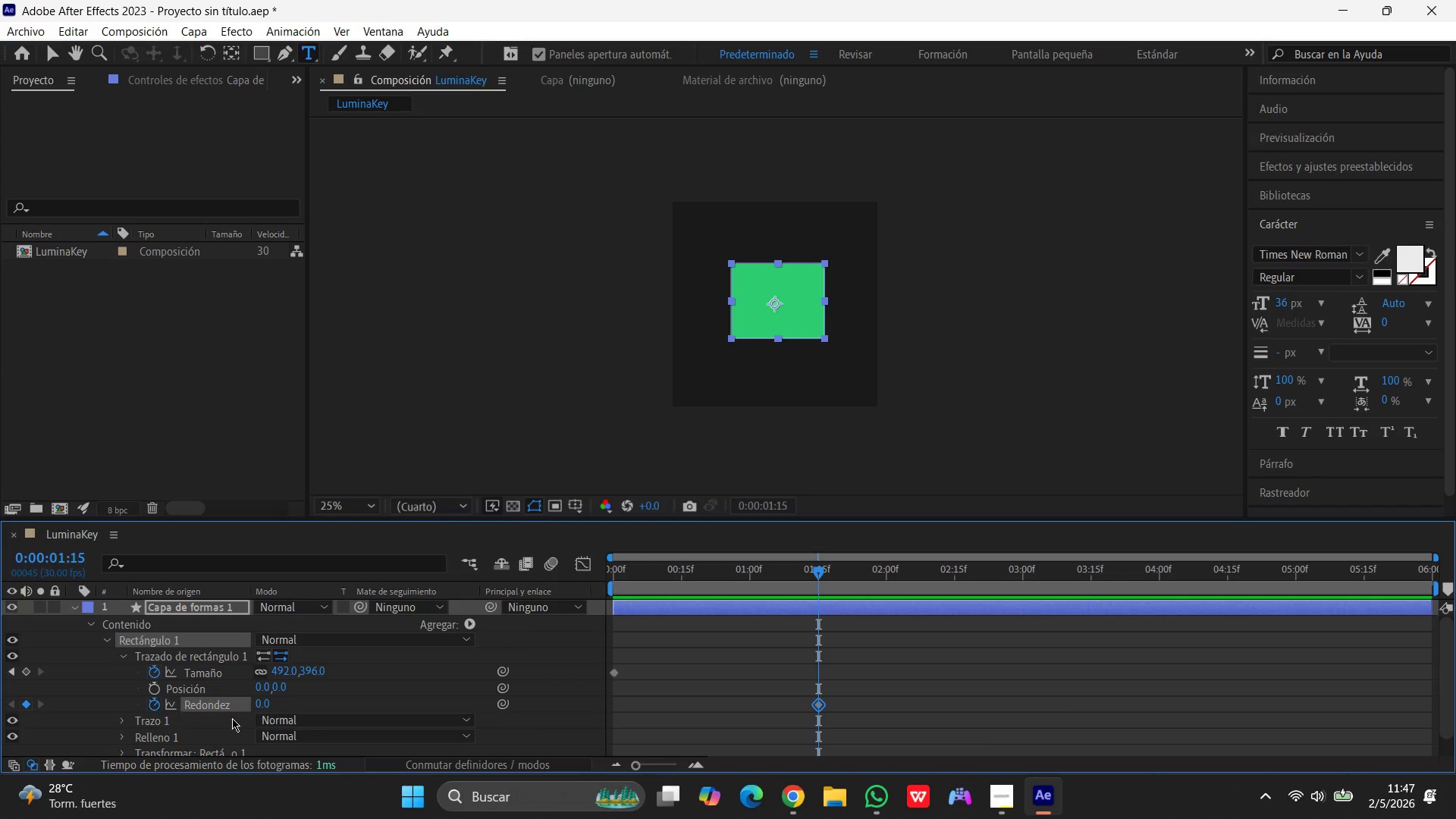 
left_click([262, 701])
 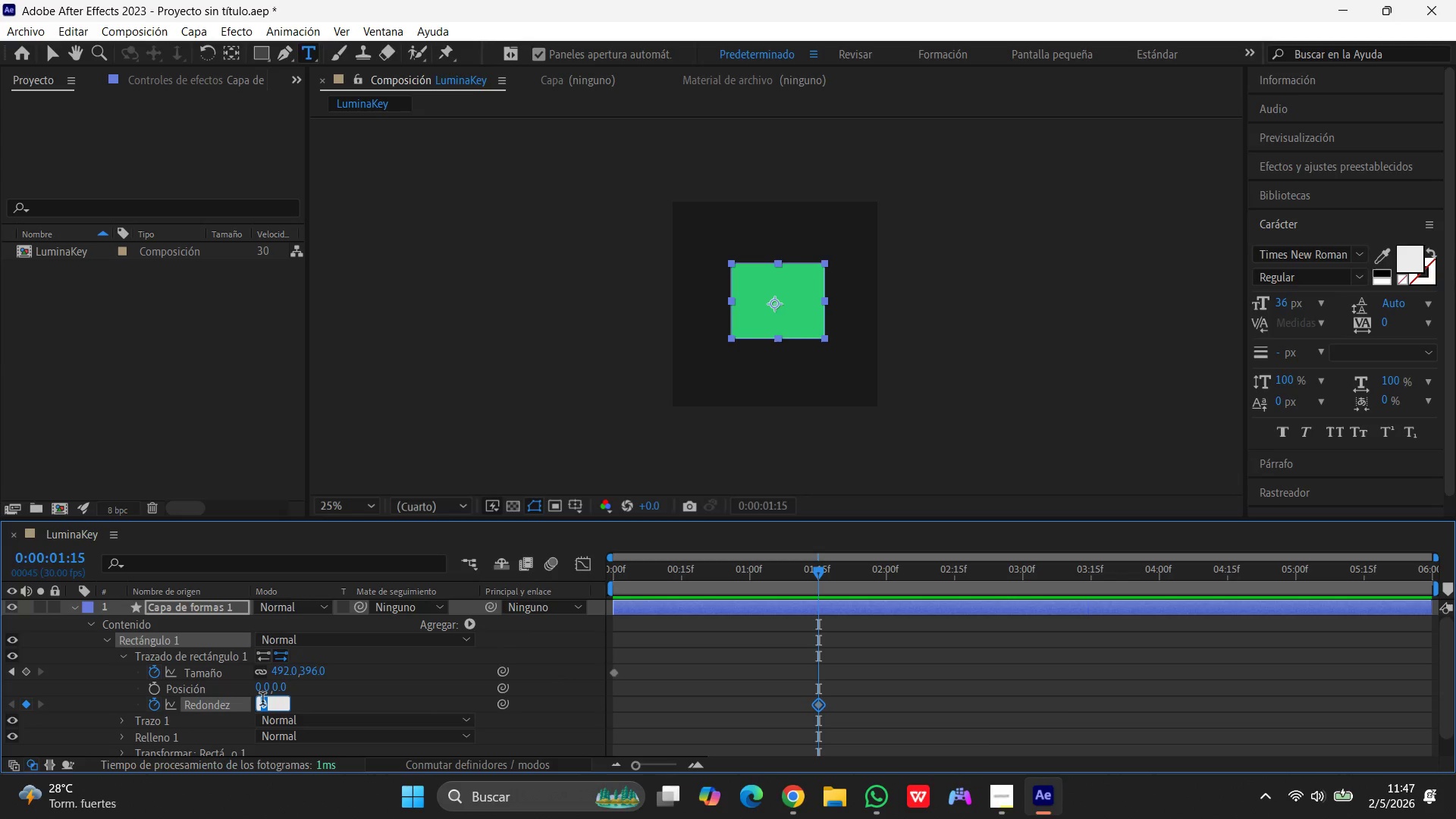 
key(Numpad1)
 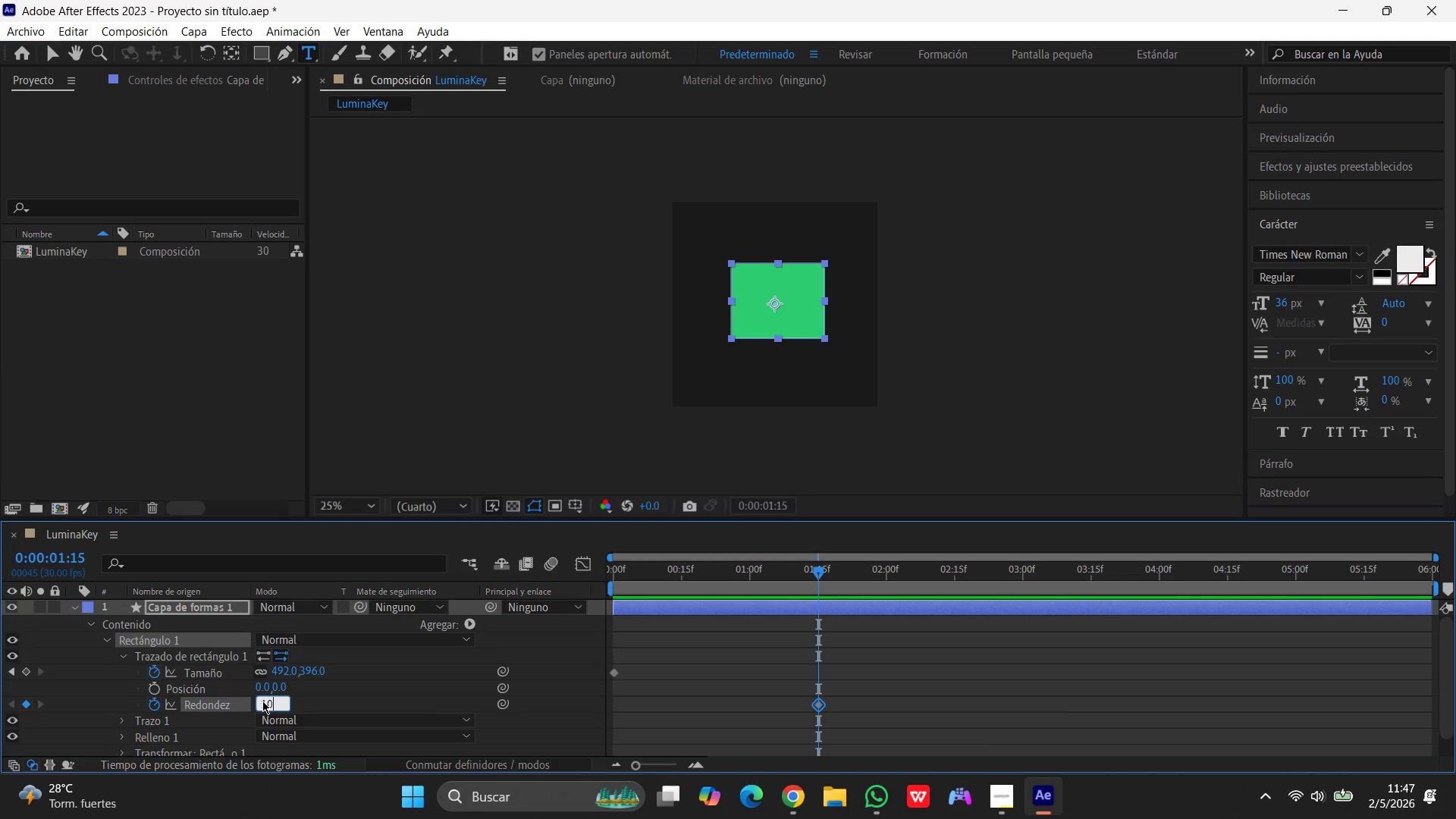 
key(Numpad0)
 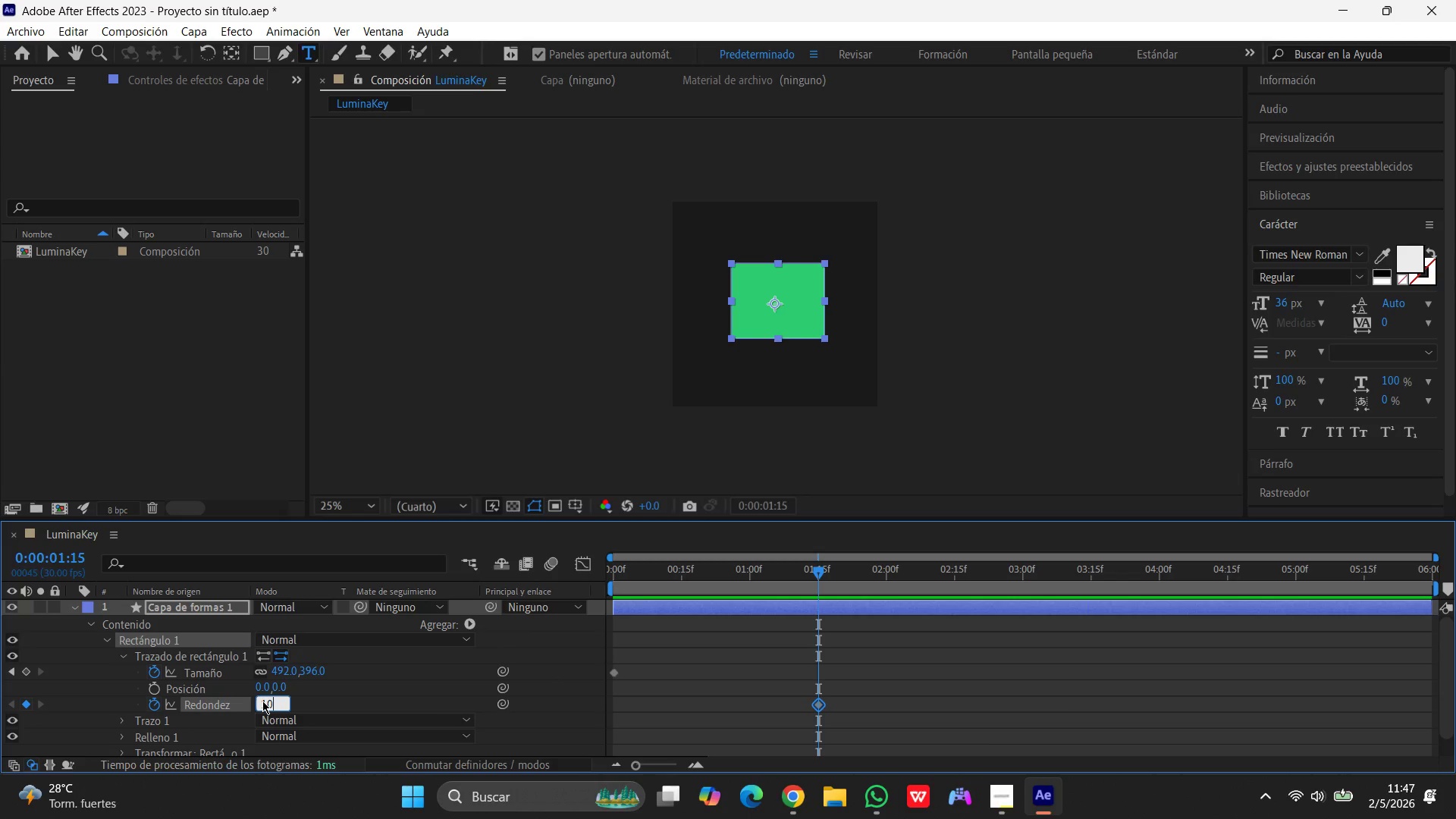 
key(Numpad0)
 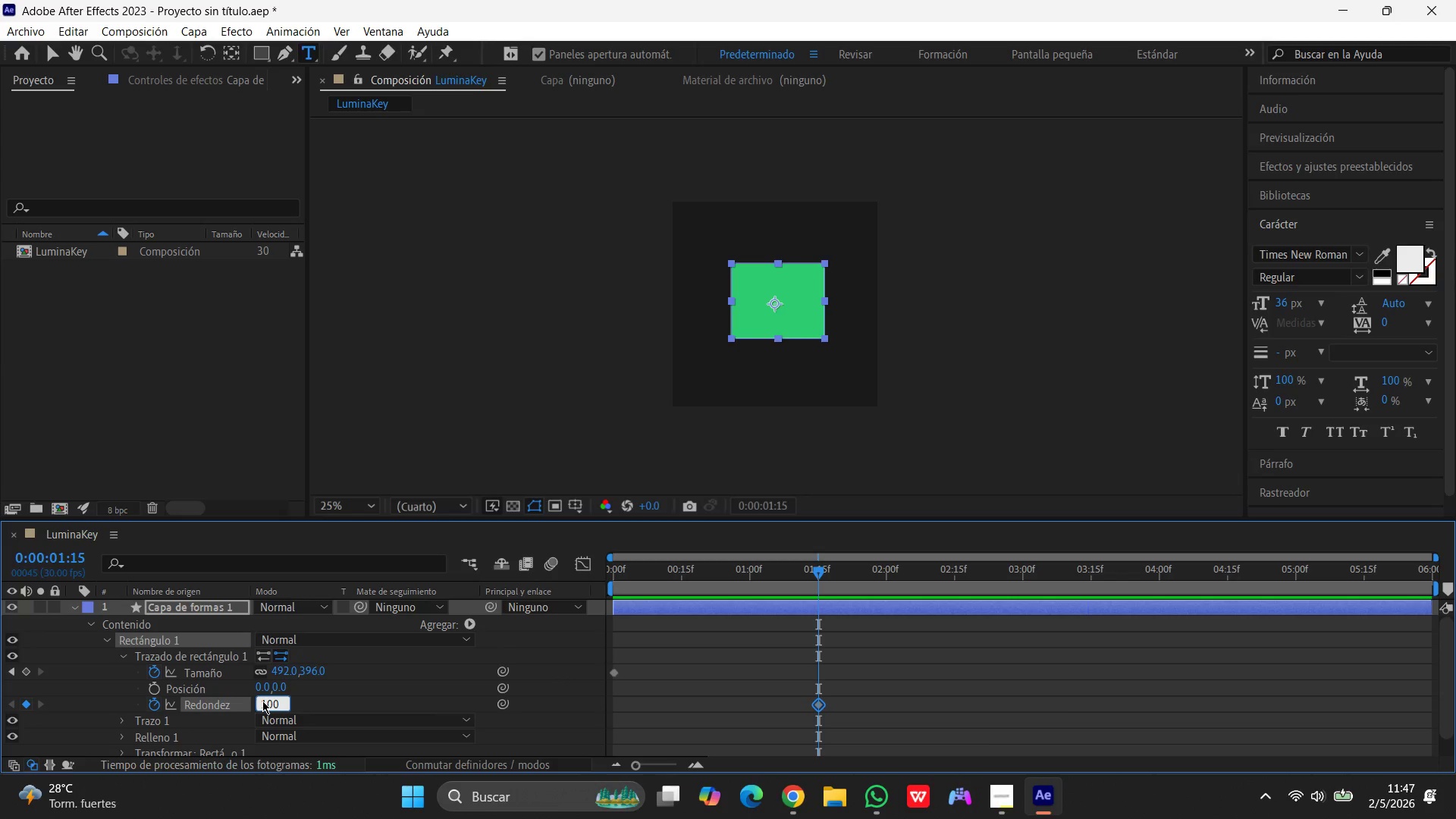 
key(Space)
 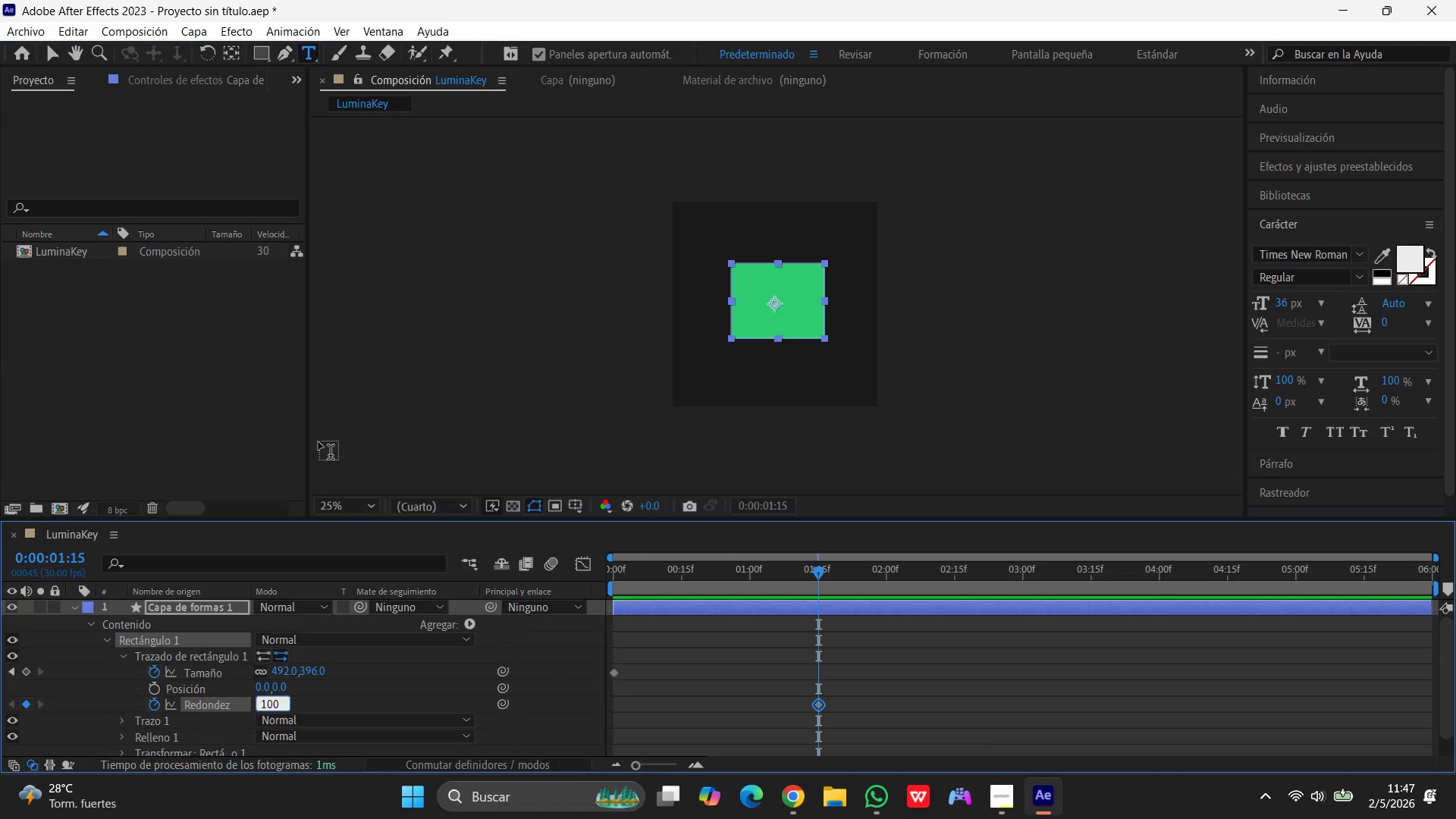 
left_click([386, 373])
 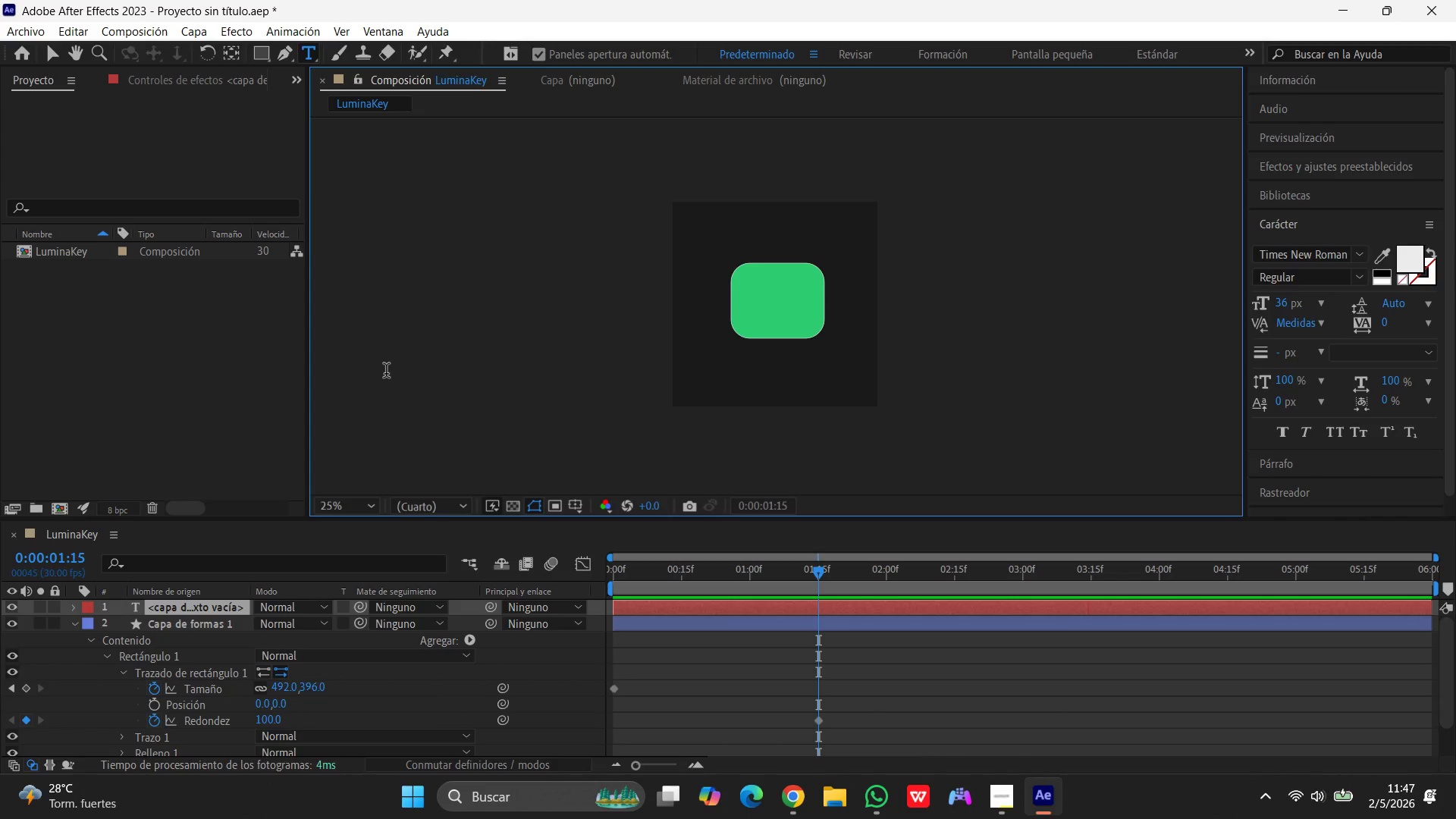 
key(Control+Z)
 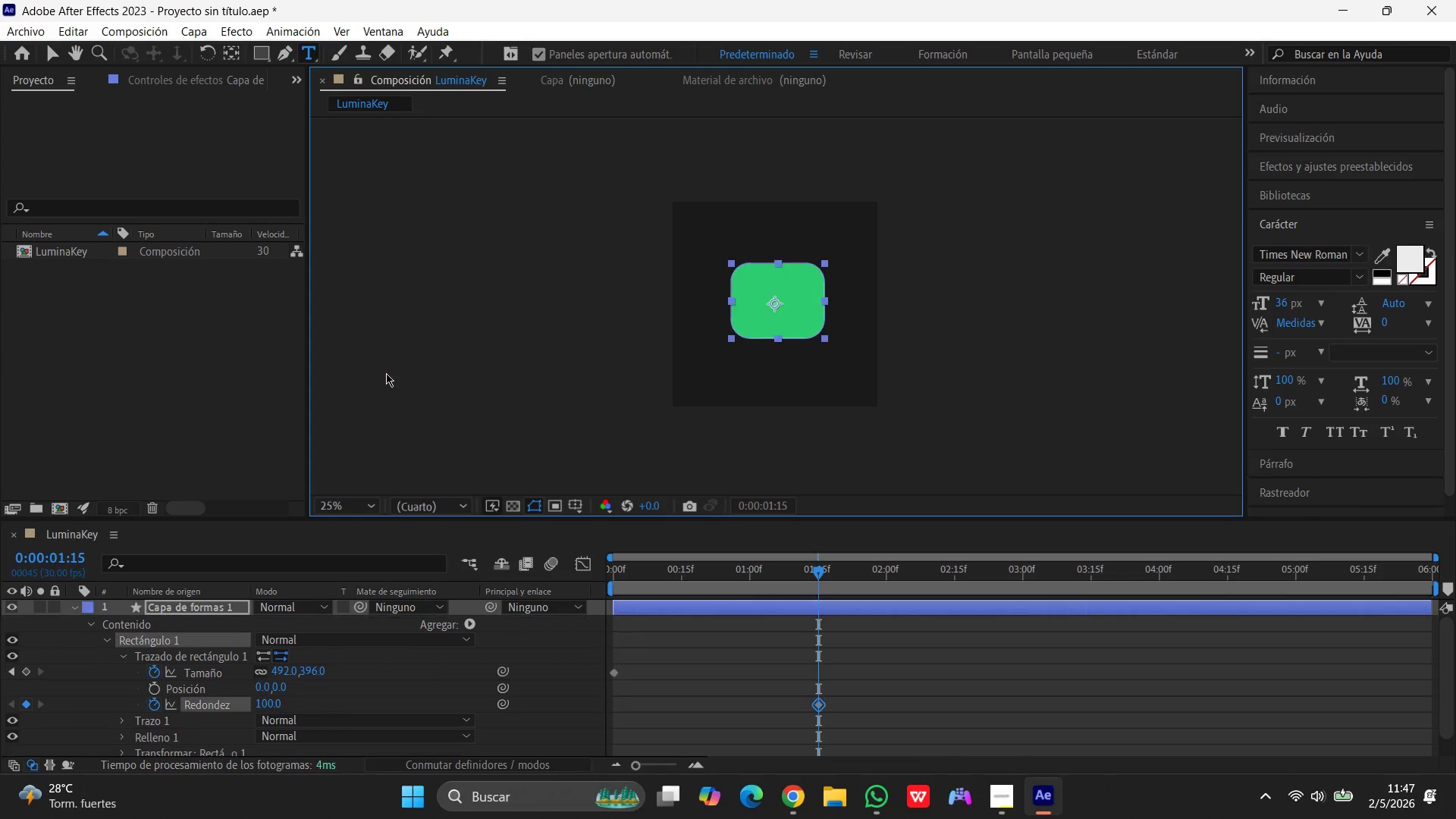 
key(Control+Shift+ShiftLeft)
 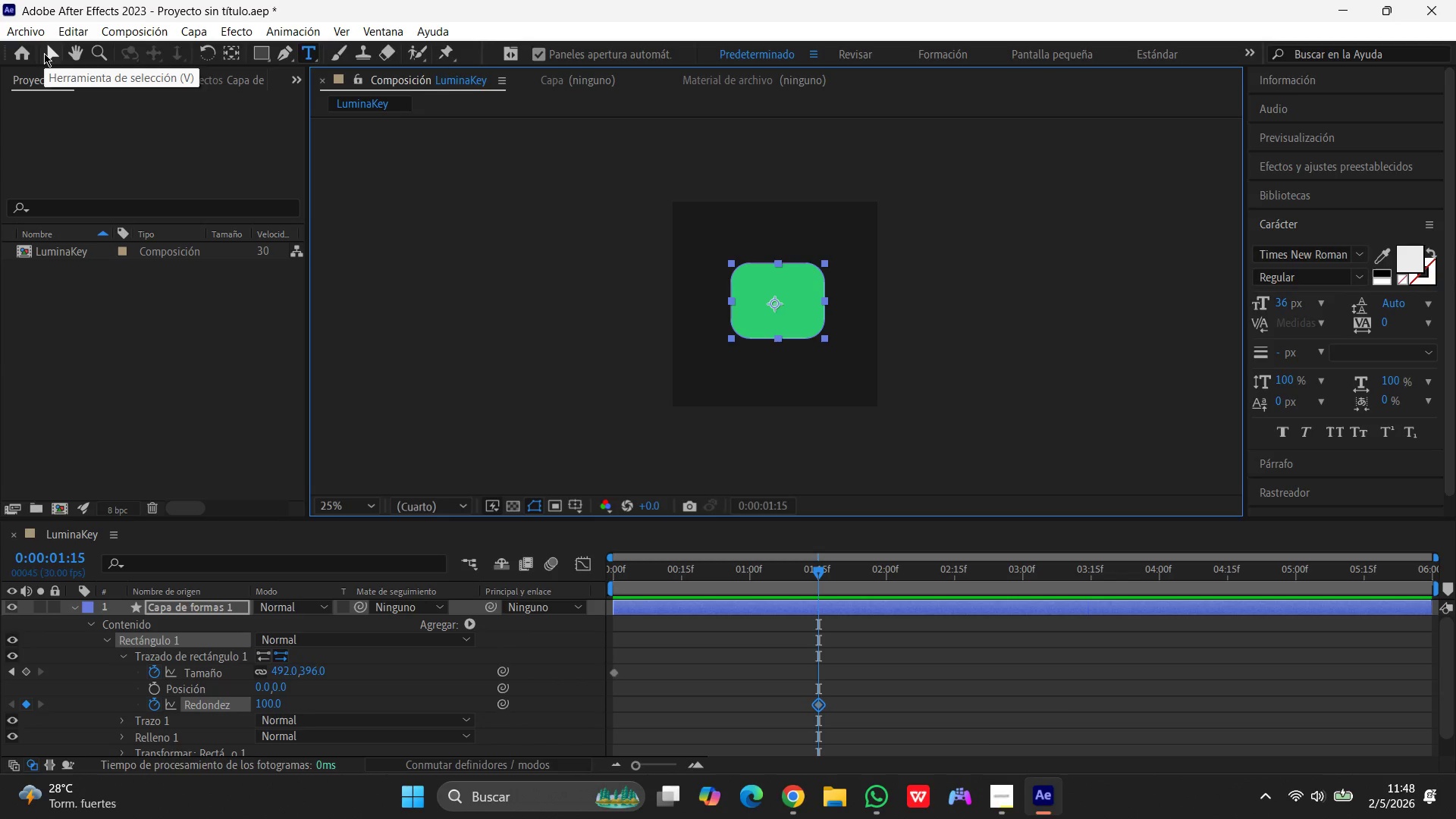 
wait(6.52)
 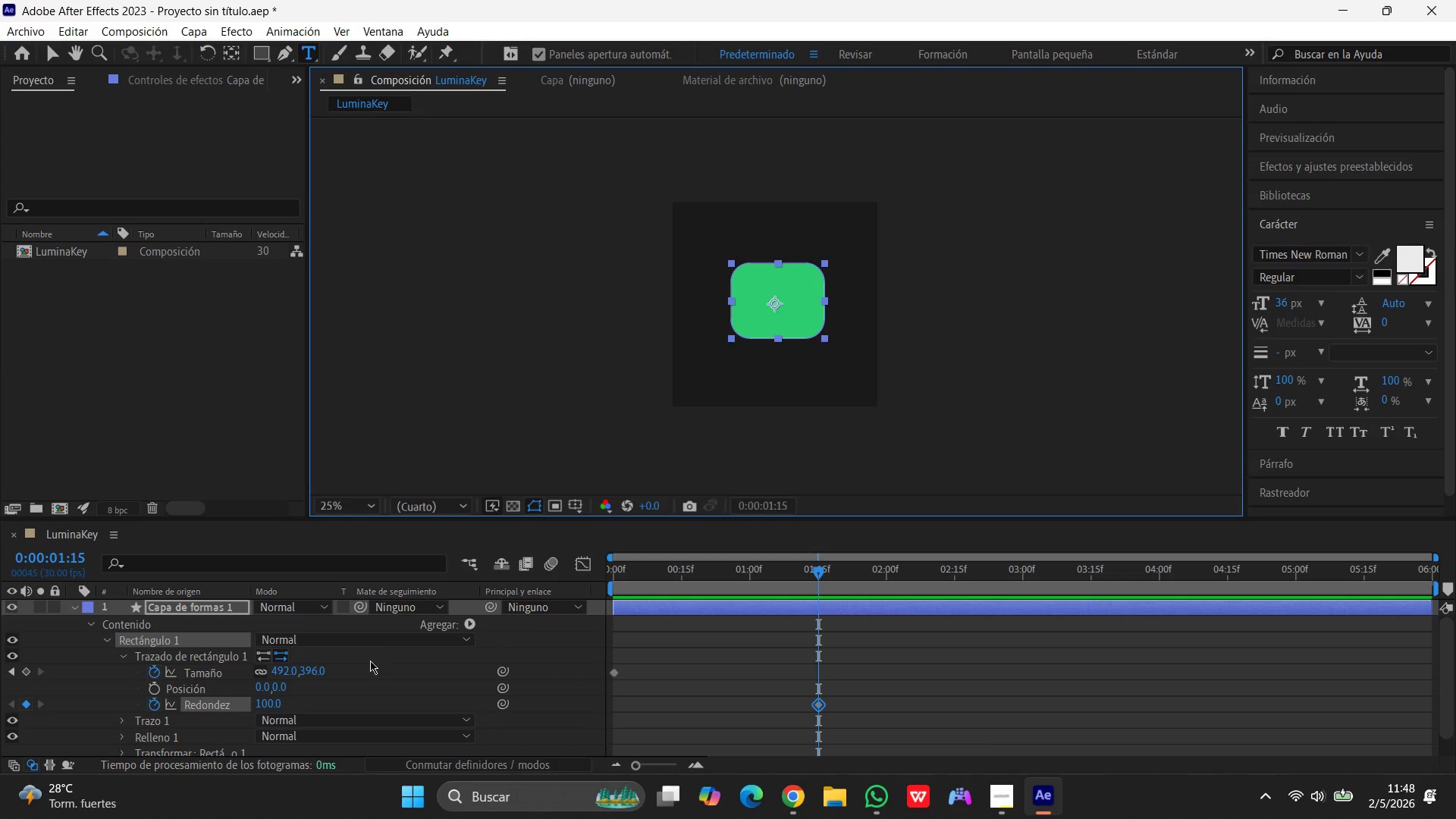 
mouse_move([817, 557])
 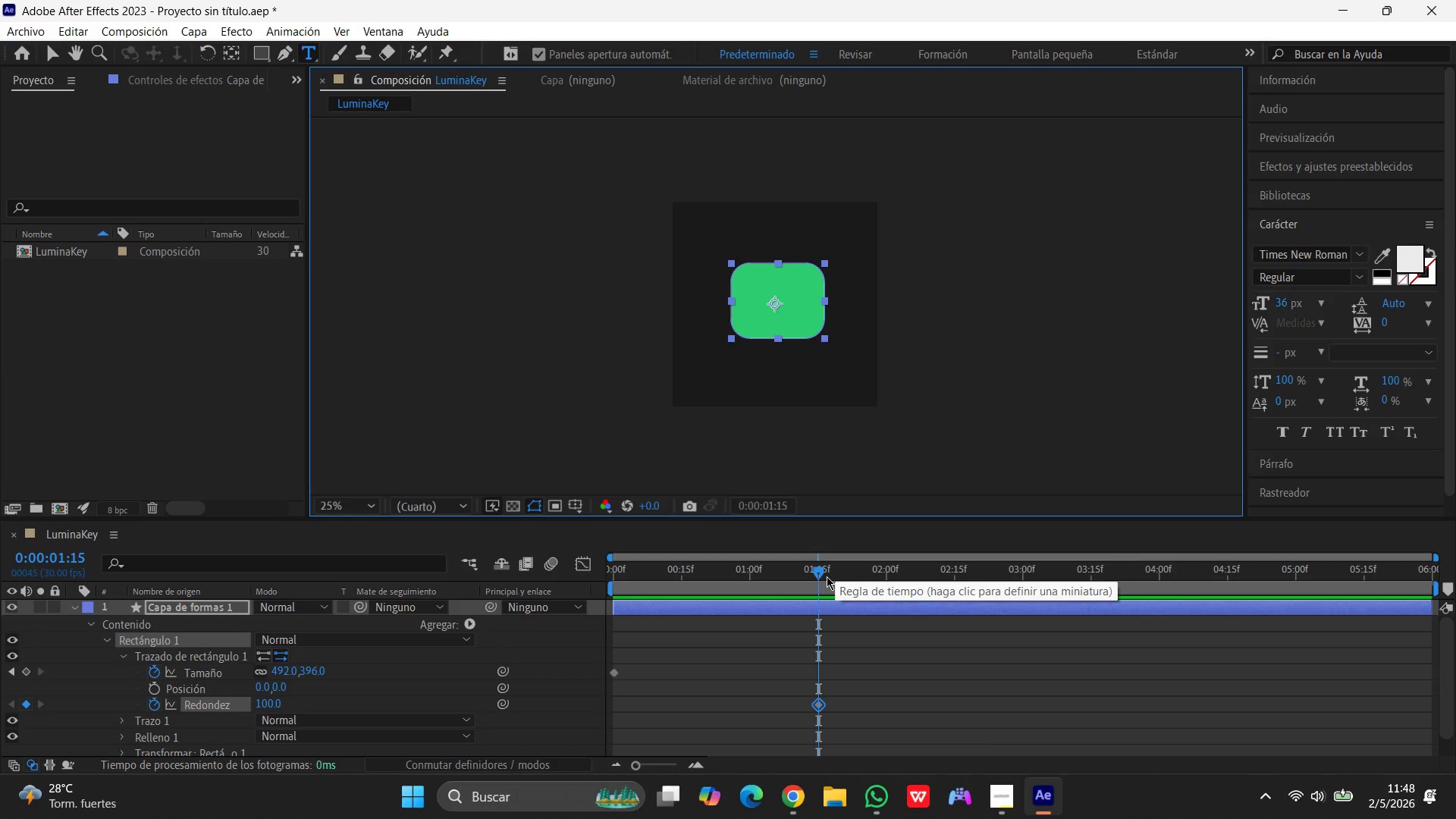 
left_click_drag(start_coordinate=[817, 574], to_coordinate=[516, 604])
 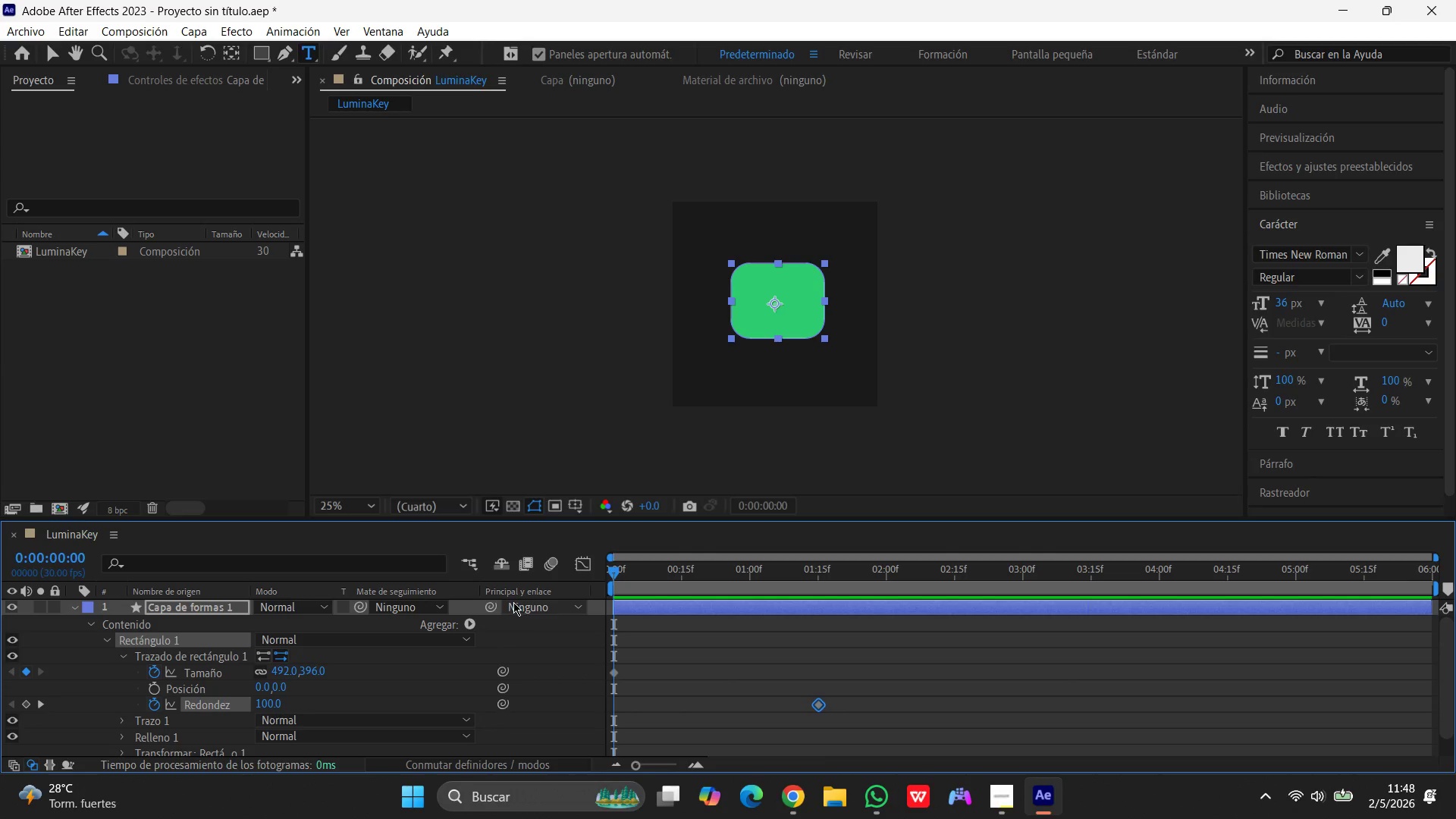 
key(Space)
 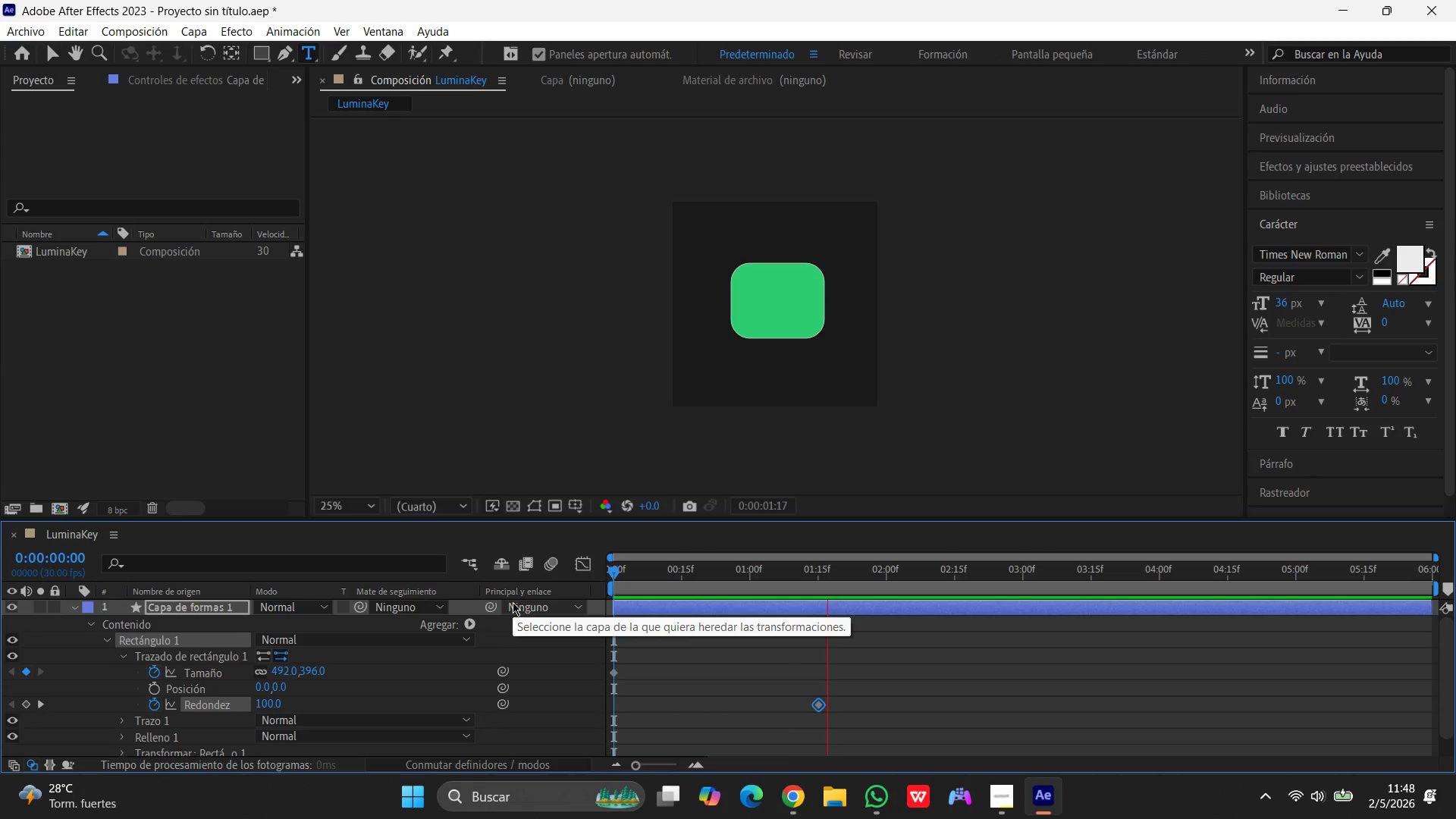 
key(Space)
 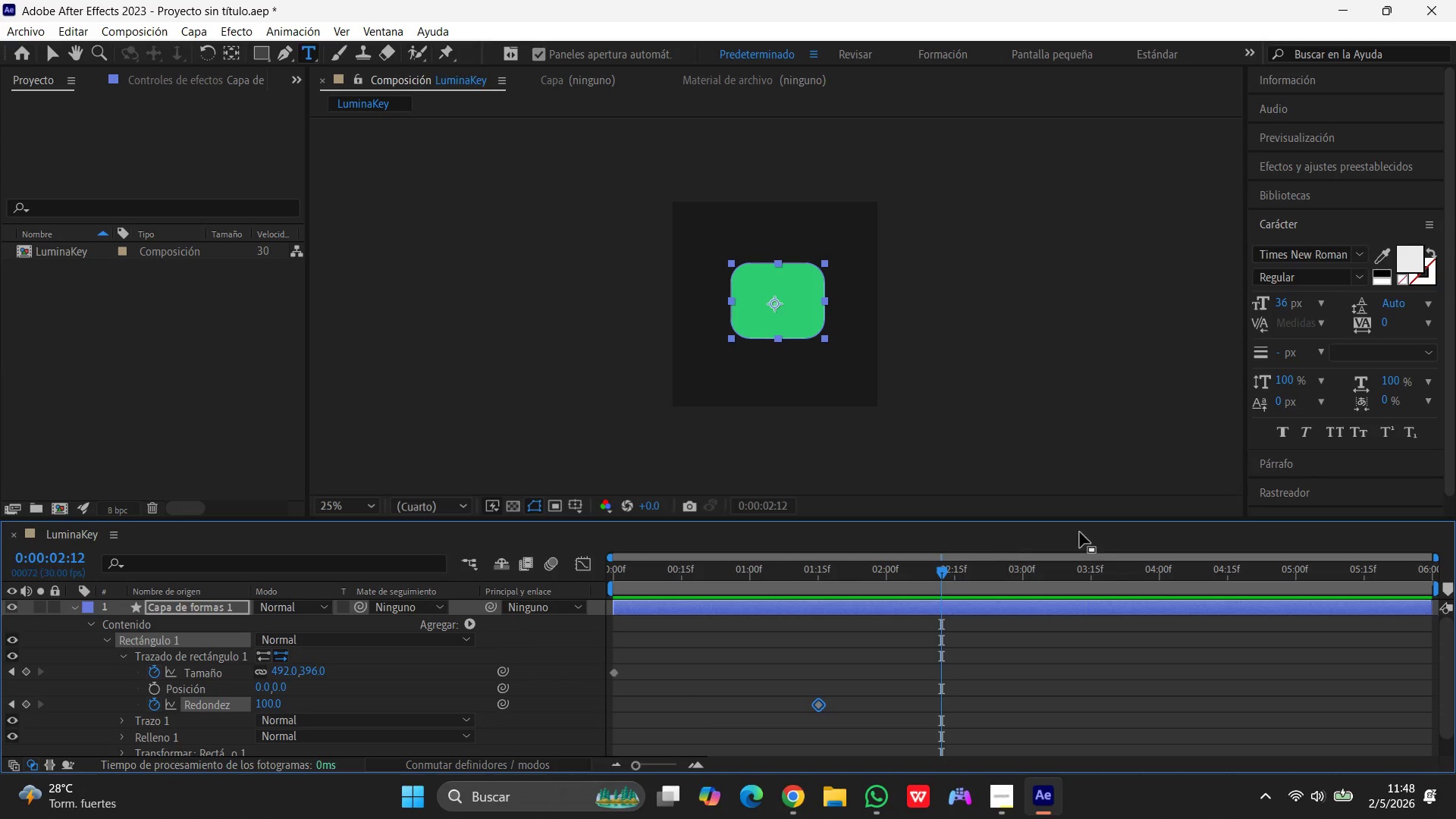 
scroll: coordinate [1103, 526], scroll_direction: down, amount: 1.0
 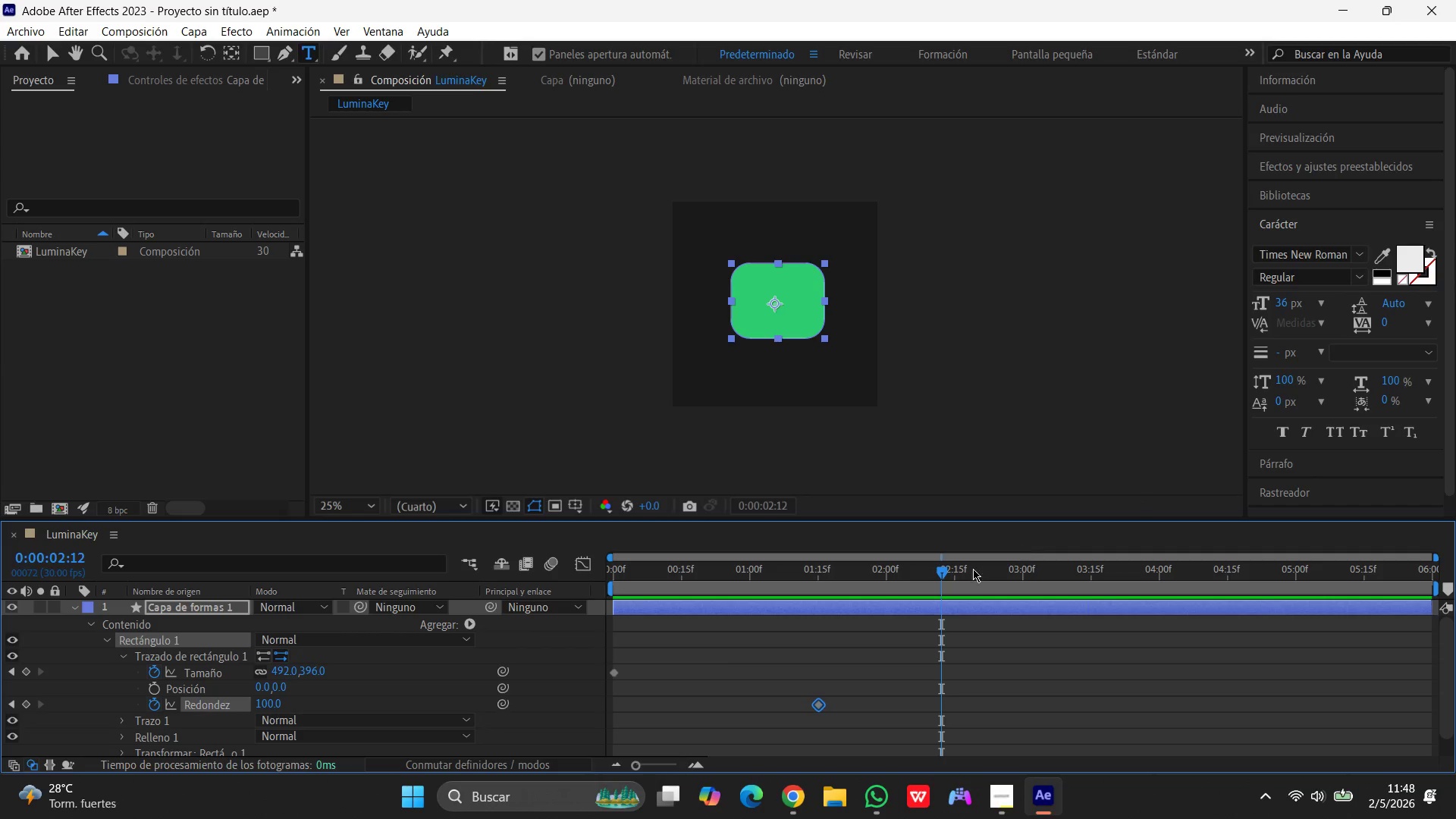 
left_click_drag(start_coordinate=[941, 576], to_coordinate=[817, 582])
 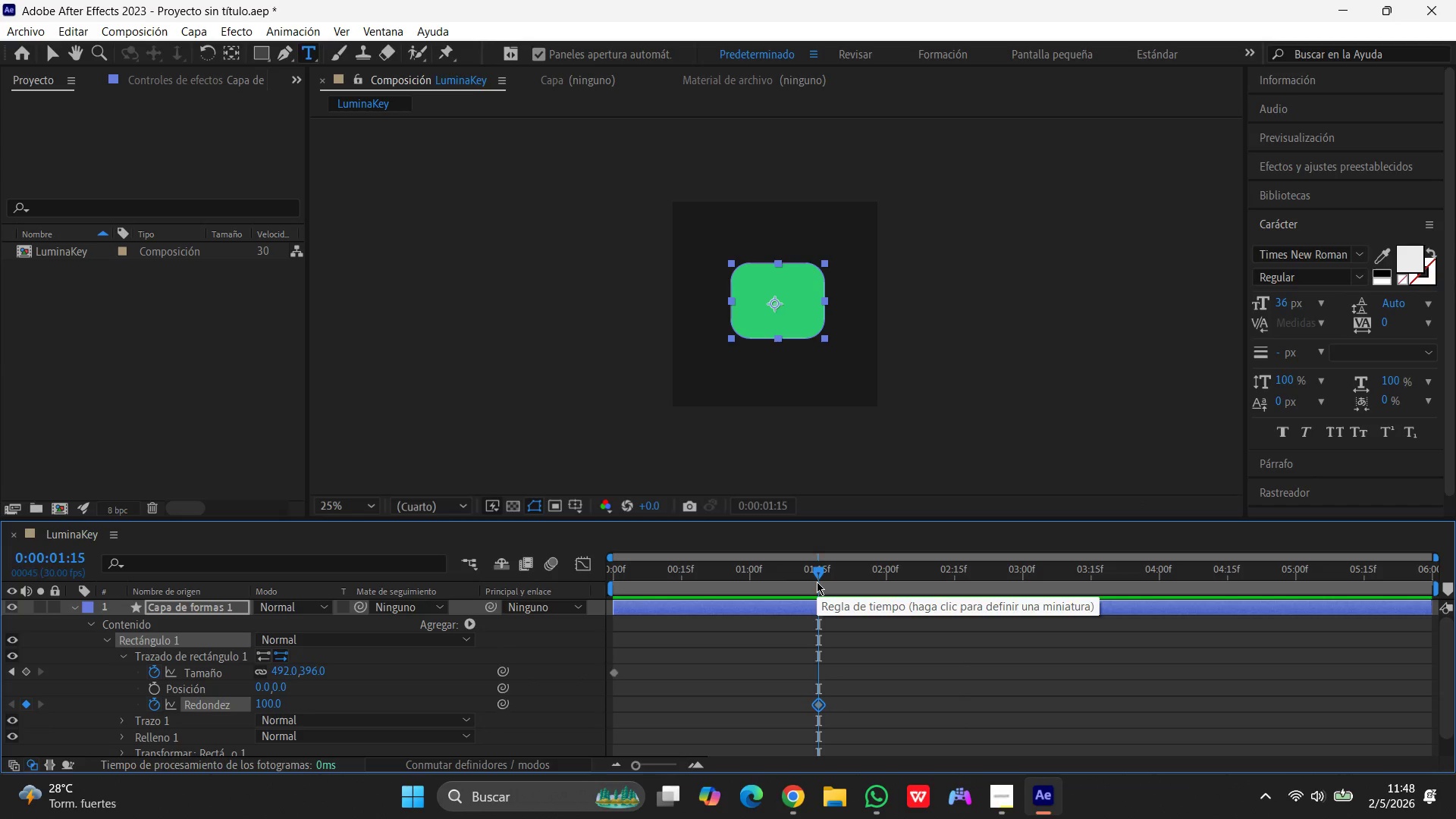 
wait(11.31)
 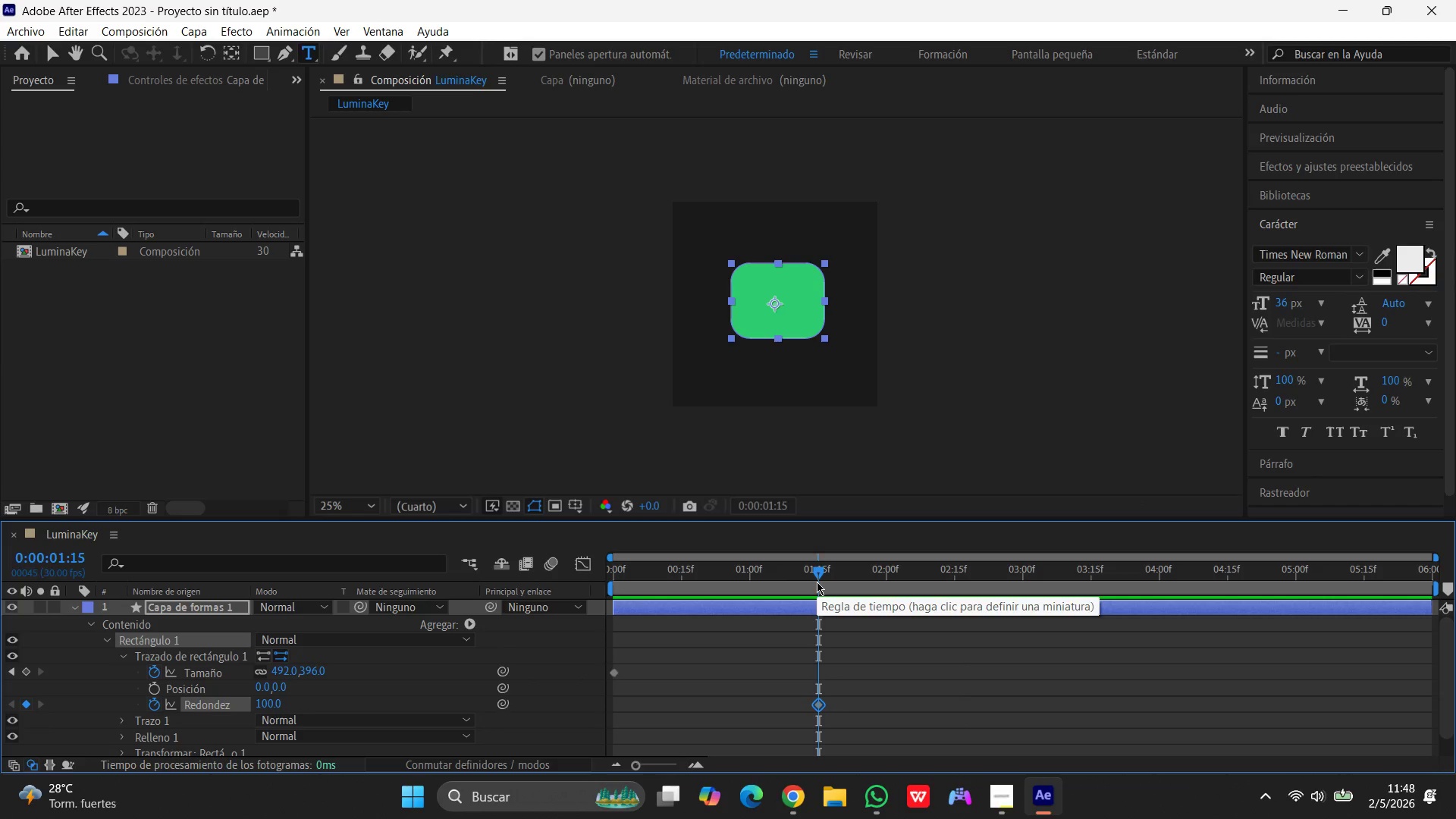 
left_click([613, 671])
 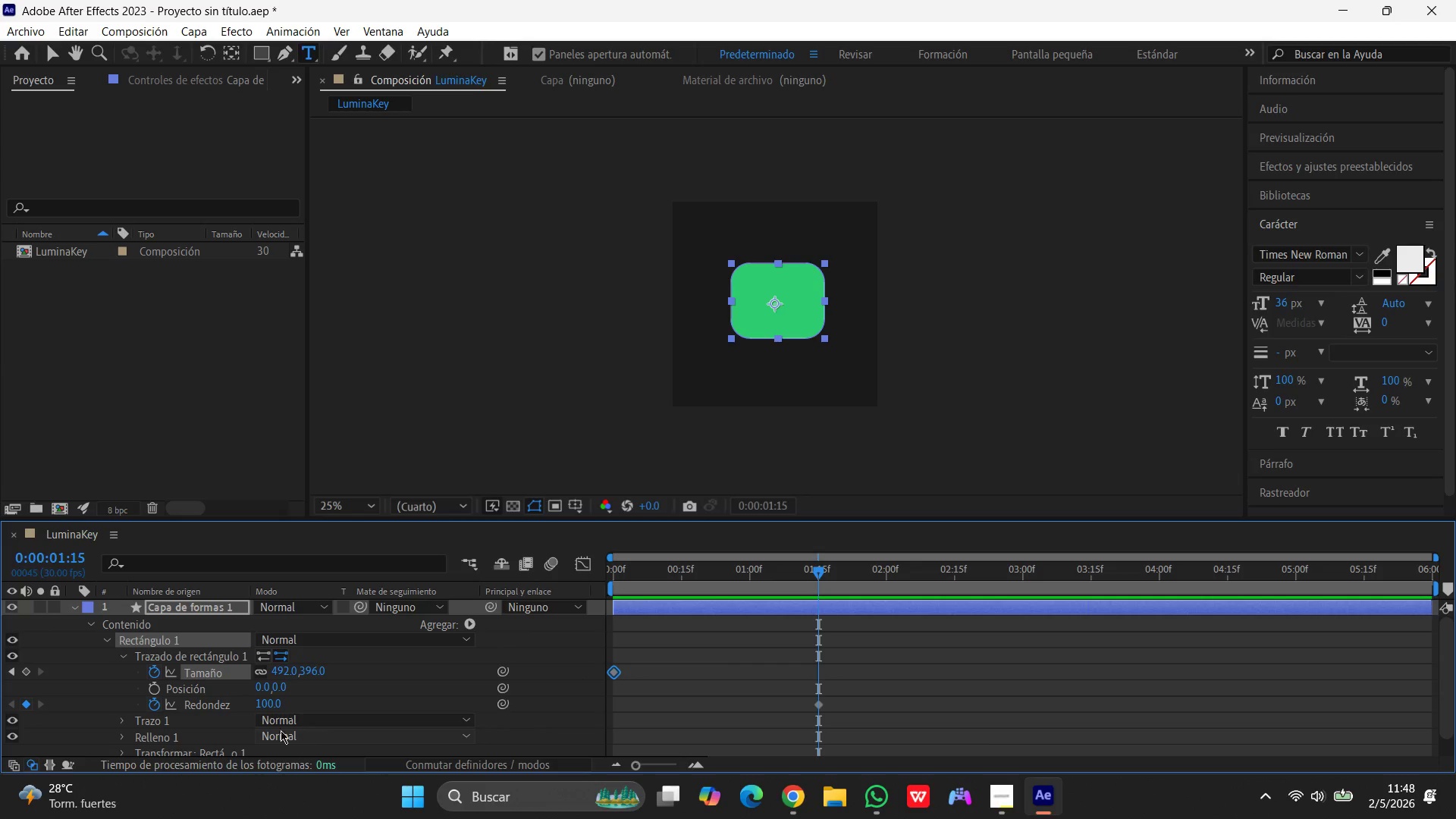 
left_click([262, 704])
 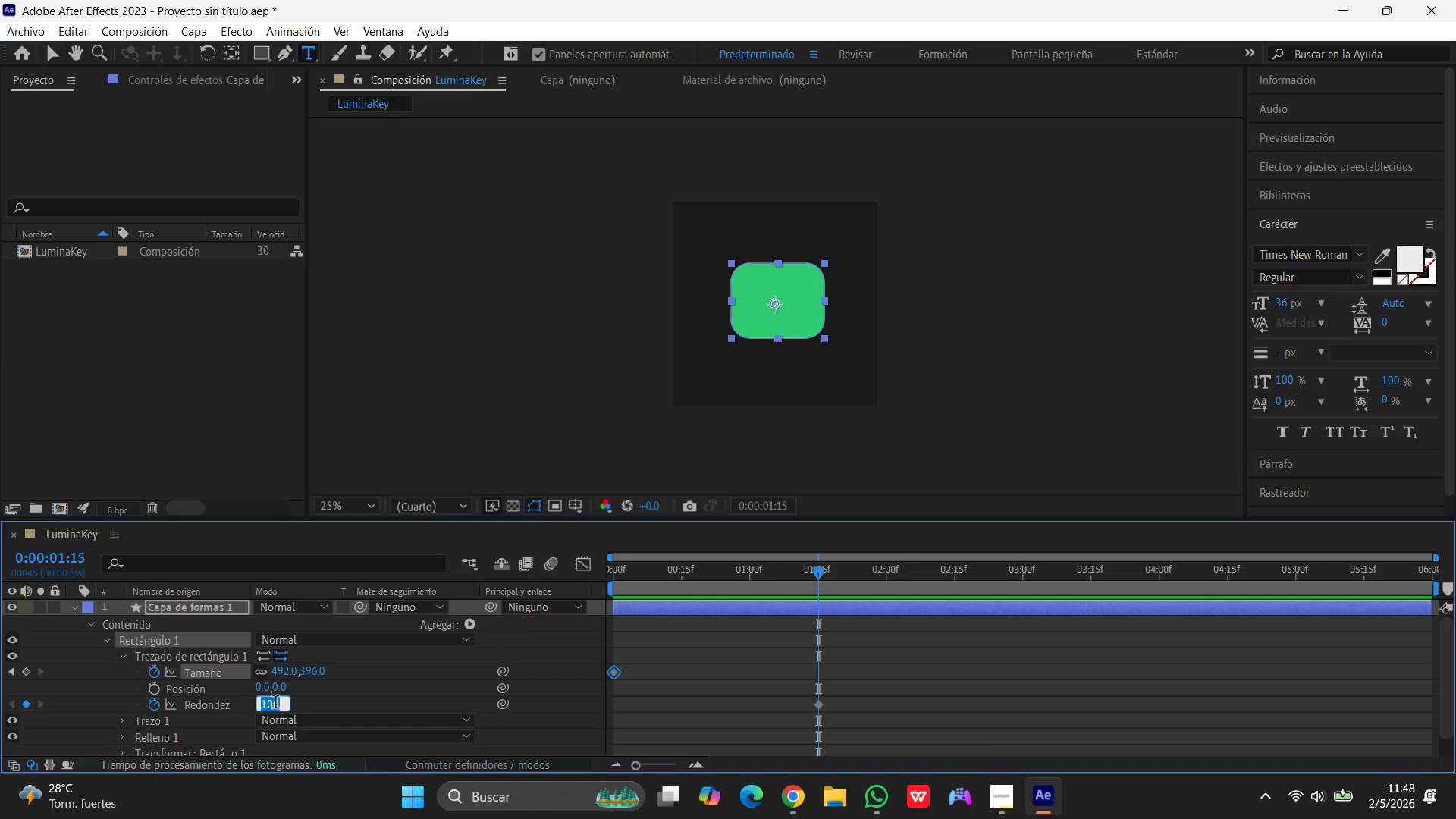 
key(Numpad0)
 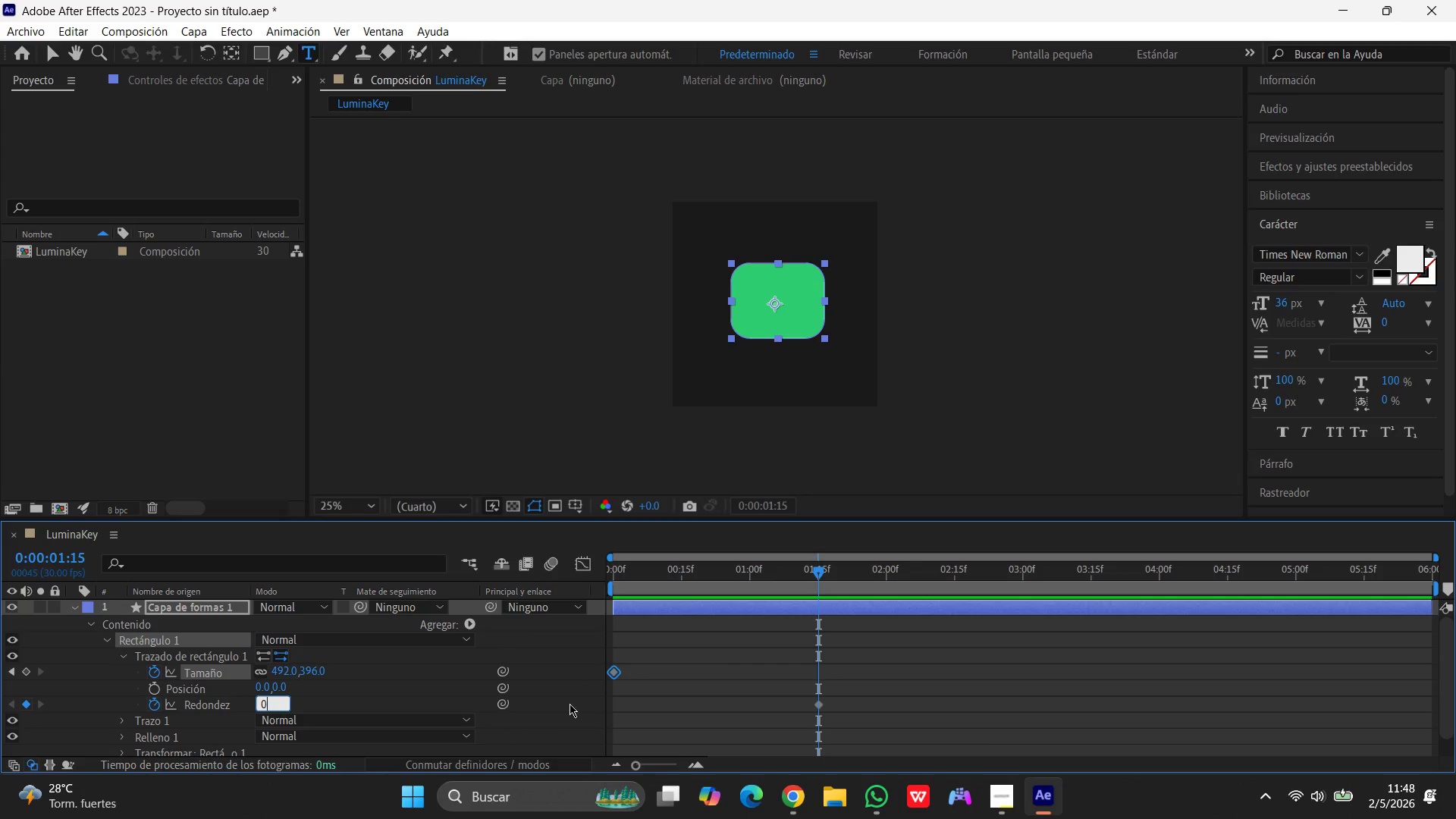 
left_click([643, 698])
 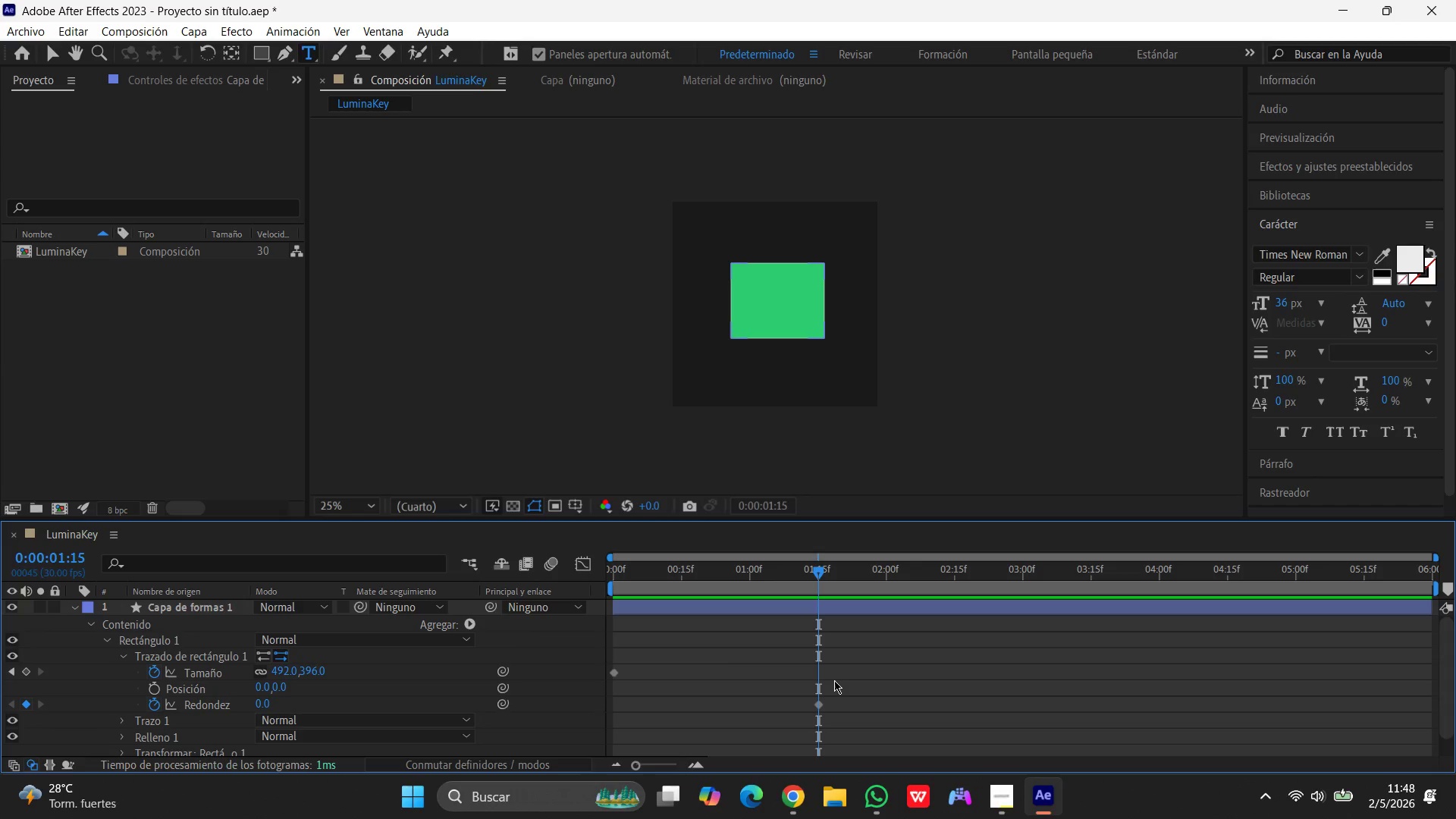 
wait(15.45)
 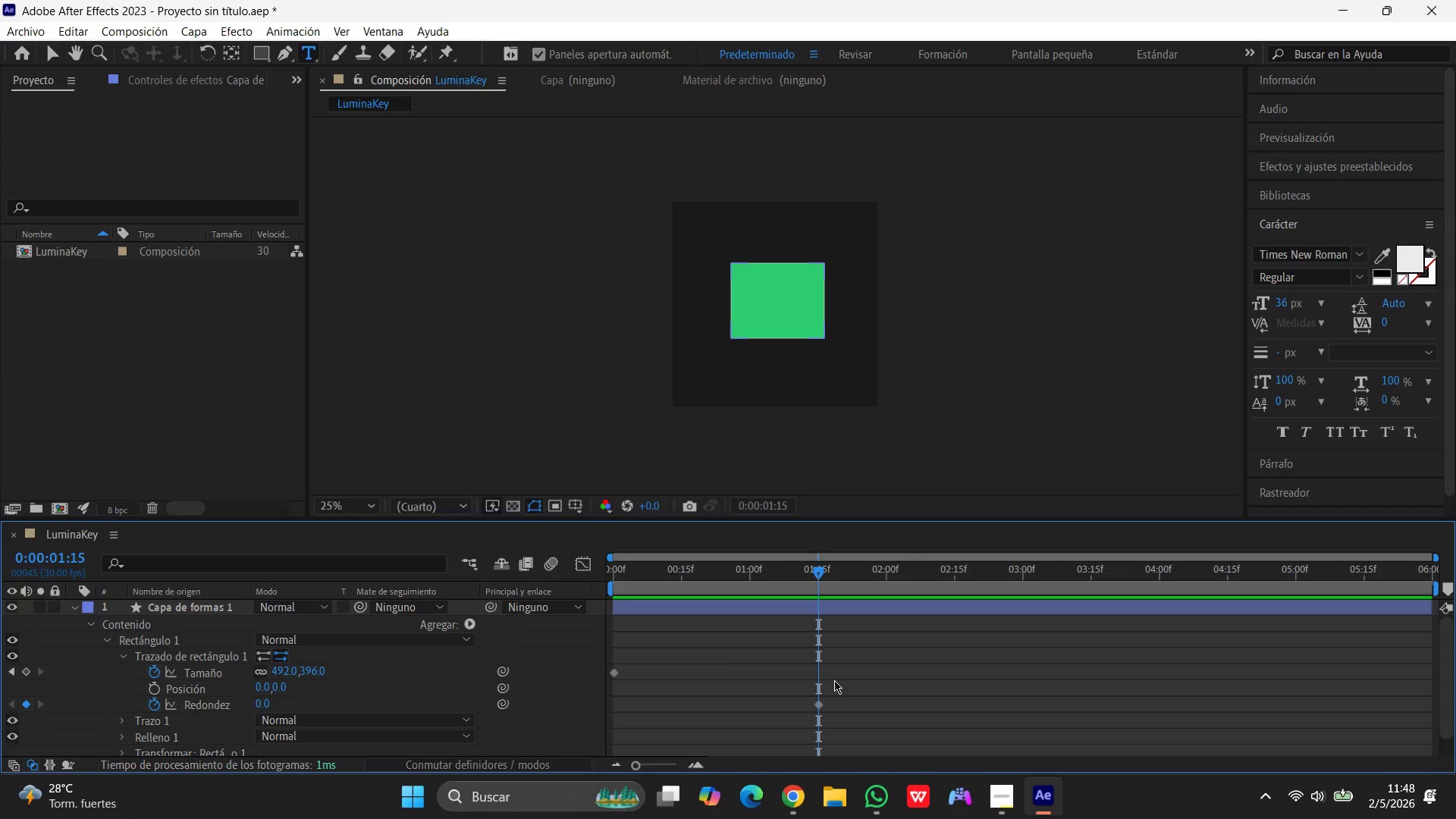 
left_click([821, 706])
 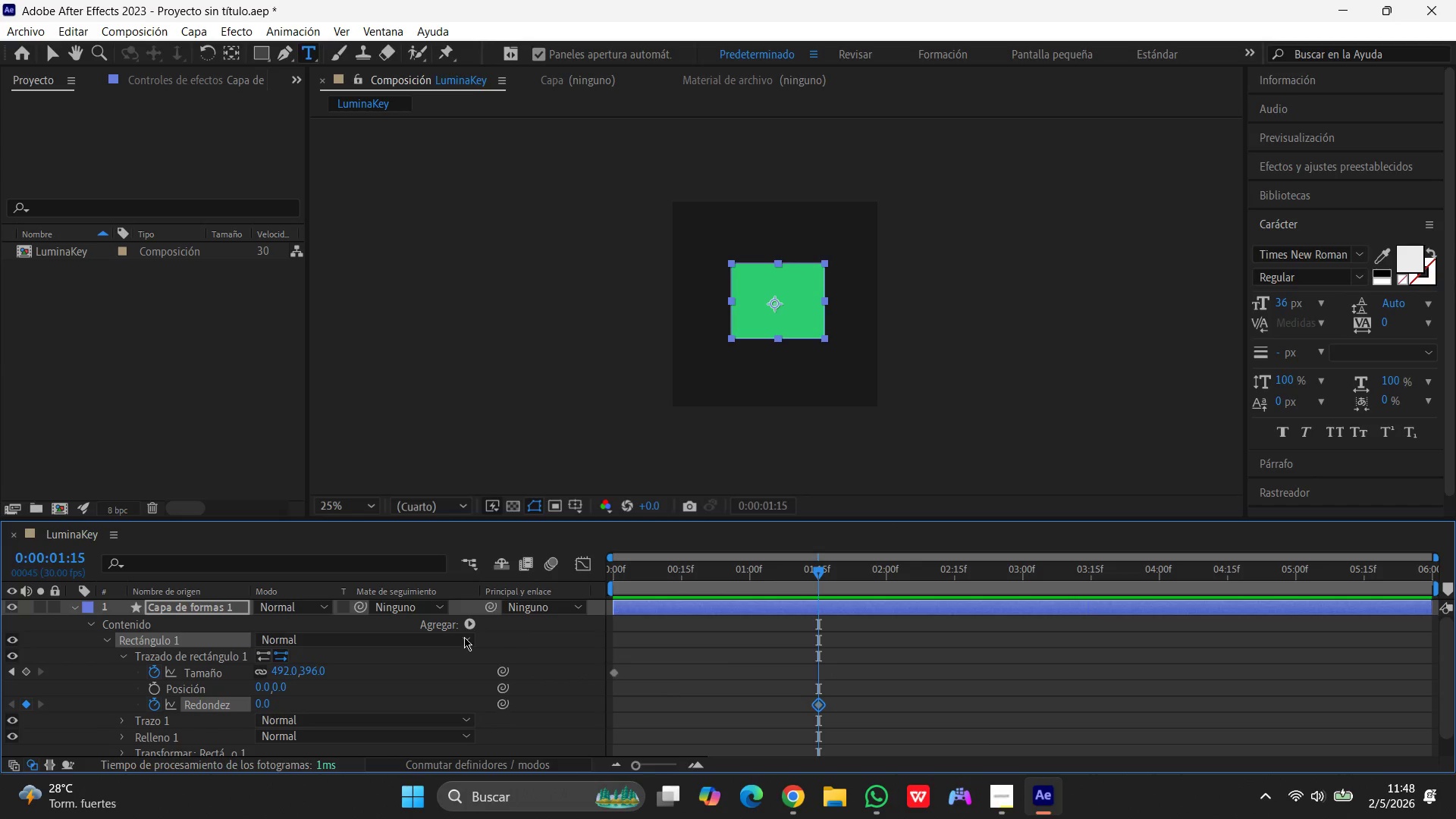 
left_click([193, 609])
 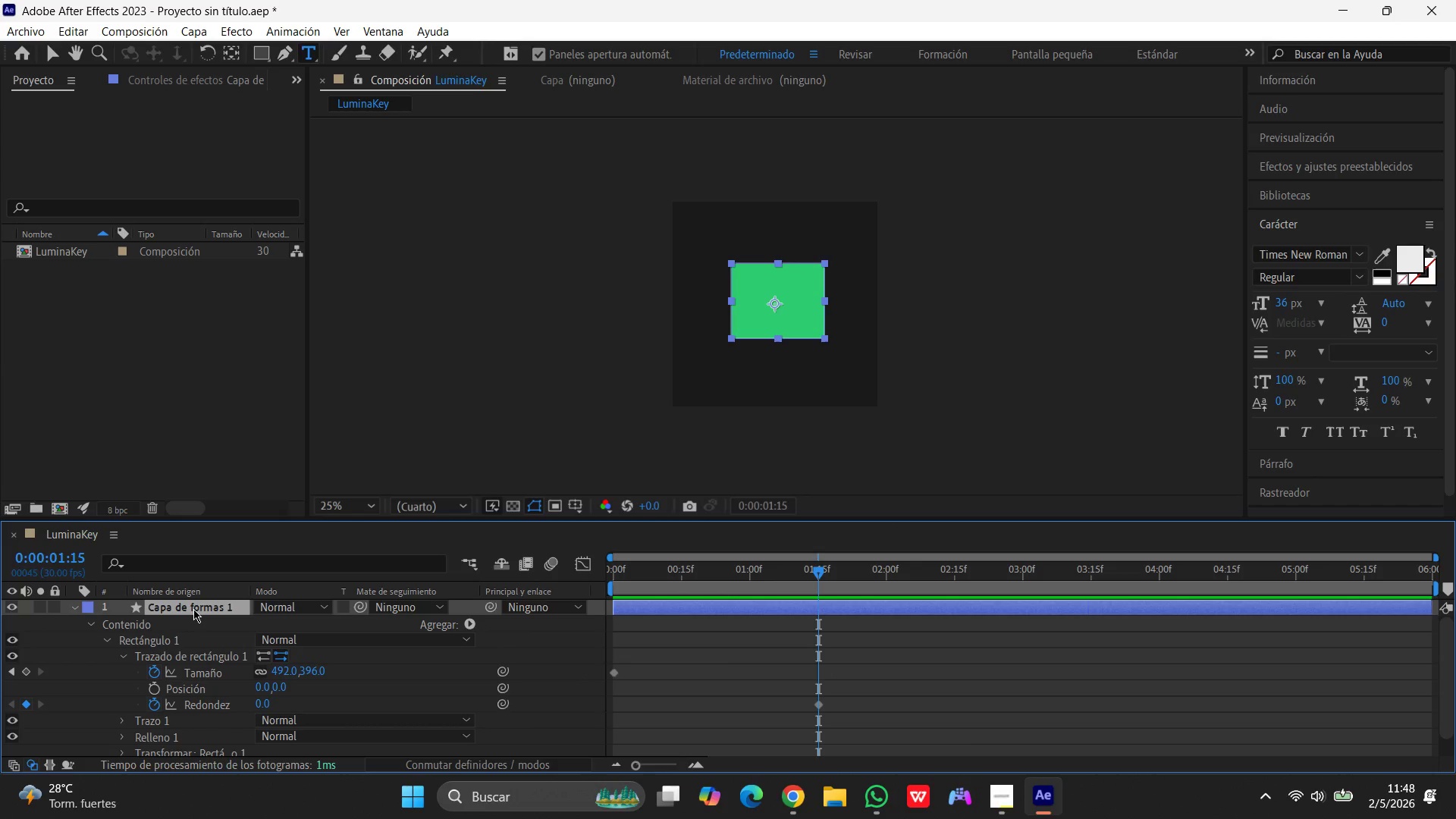 
left_click([193, 609])
 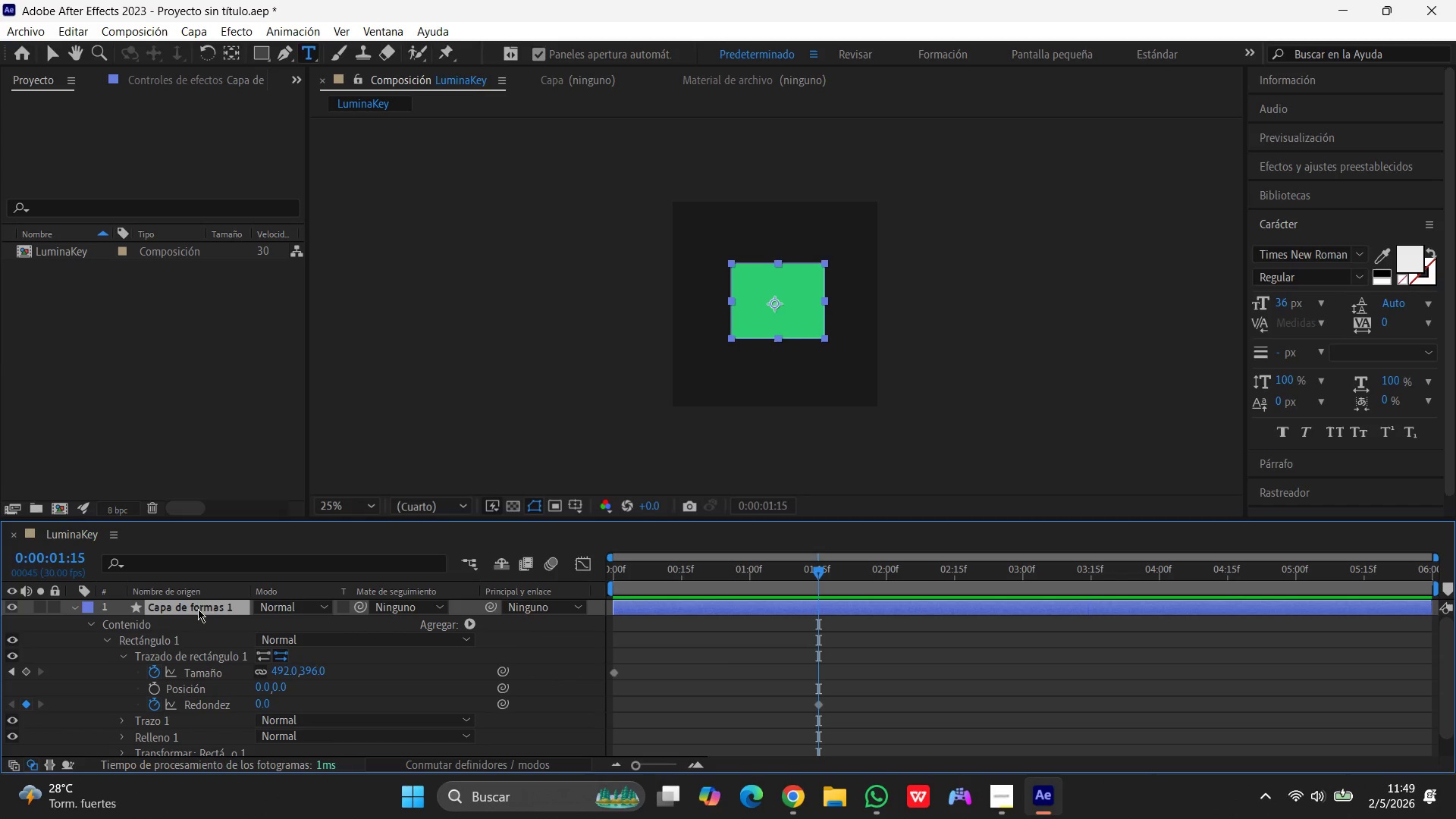 
wait(5.09)
 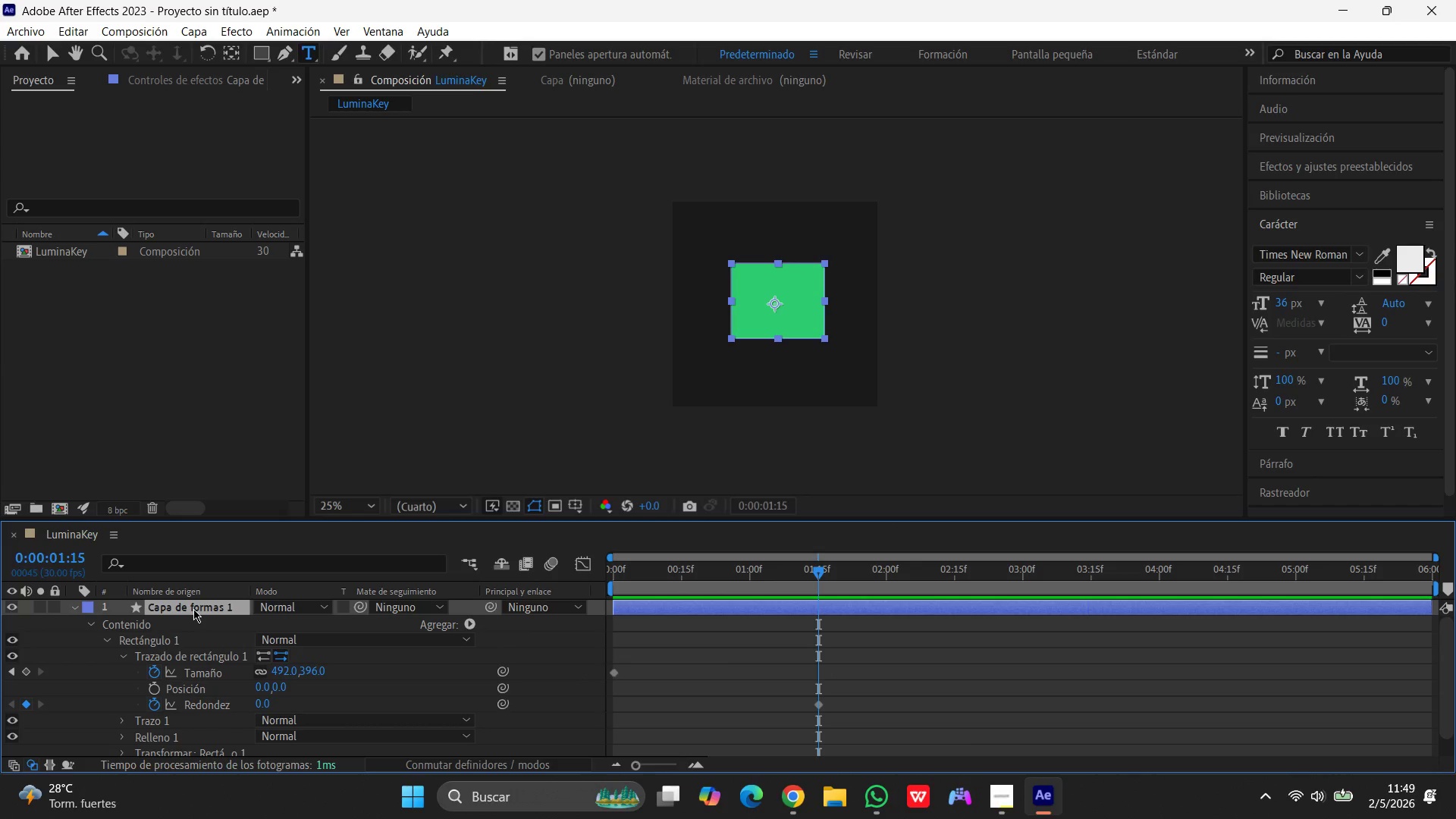 
scroll: coordinate [292, 676], scroll_direction: none, amount: 0.0
 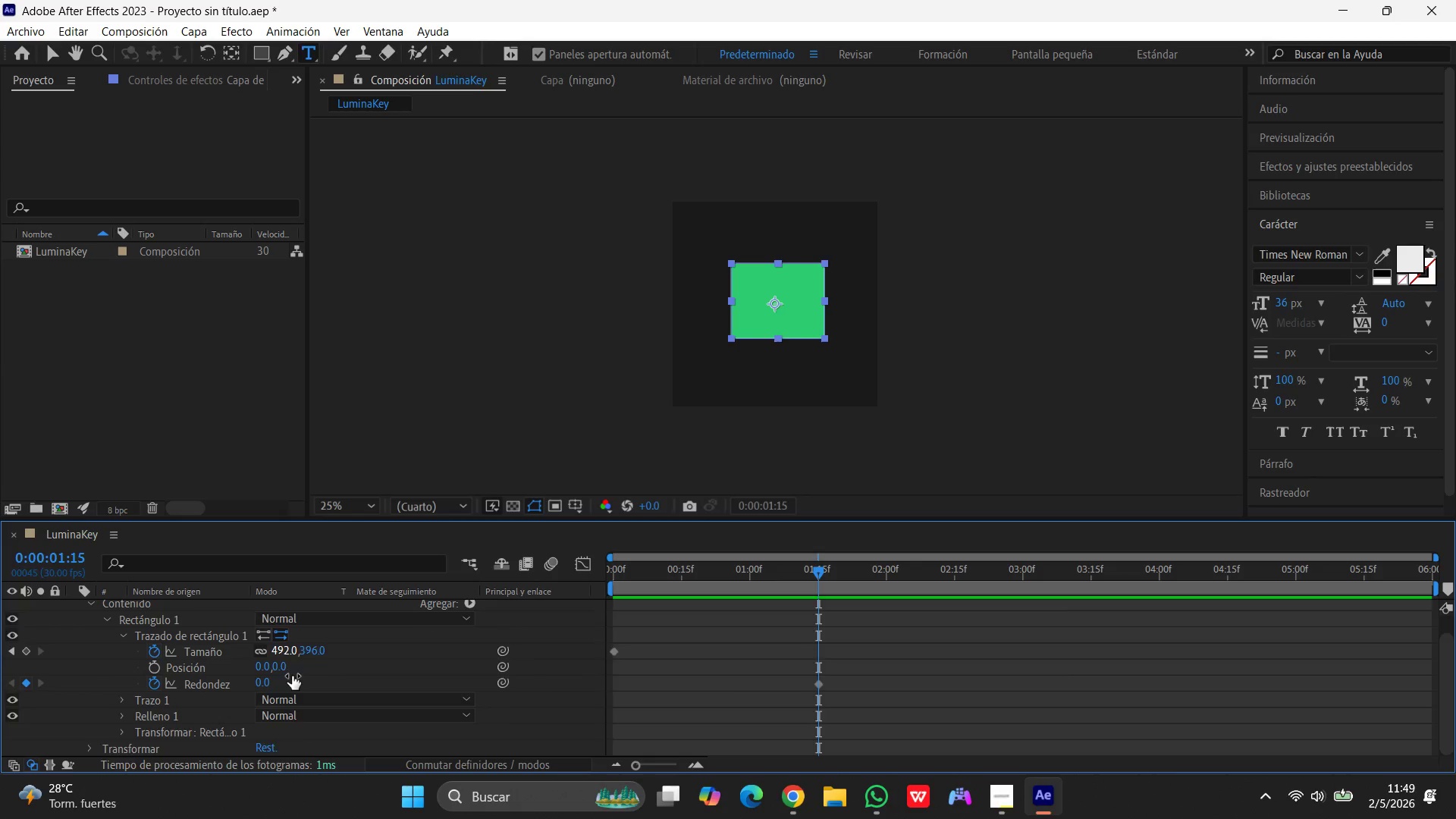 
scroll: coordinate [292, 676], scroll_direction: up, amount: 8.0
 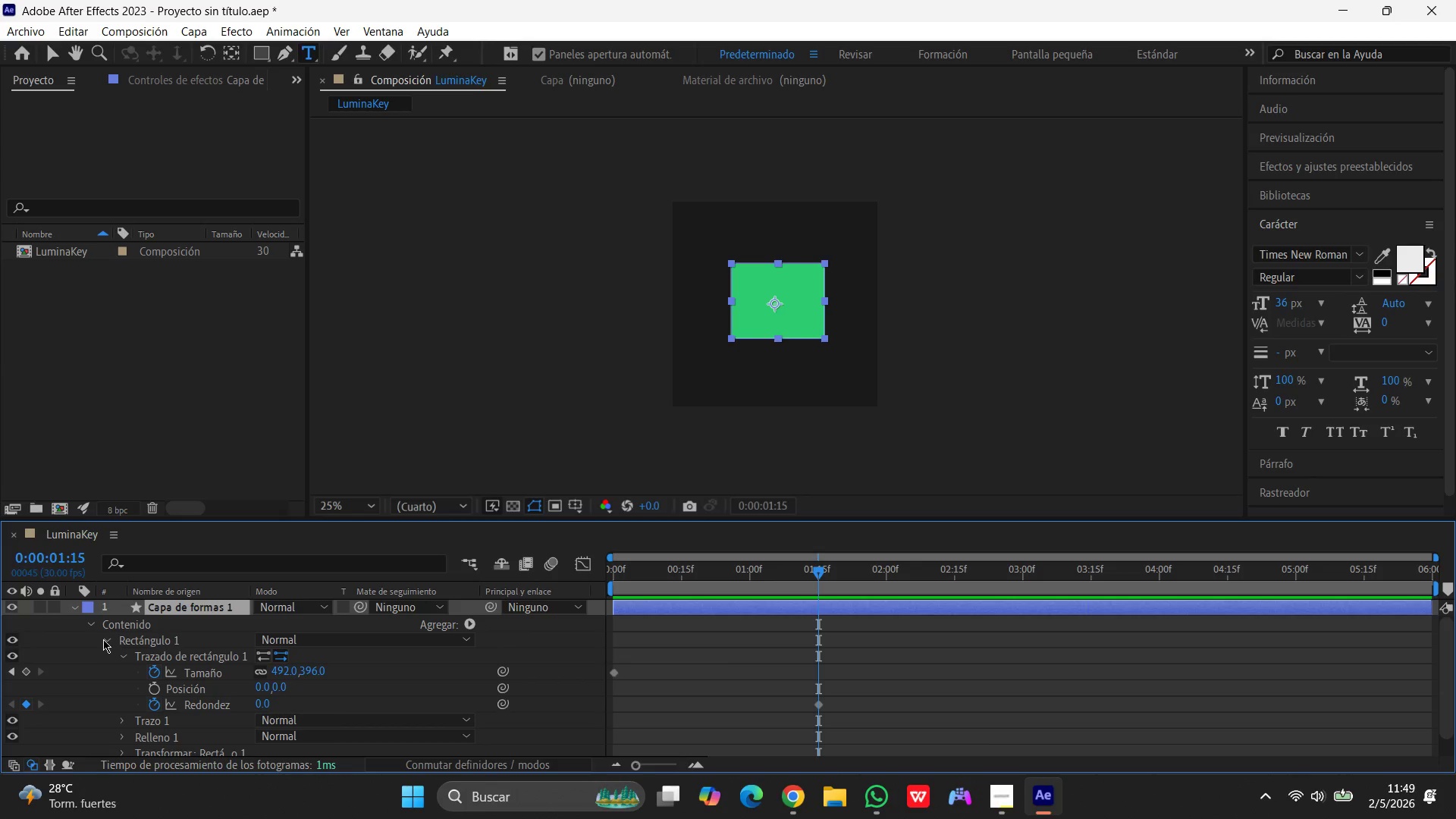 
left_click([103, 639])
 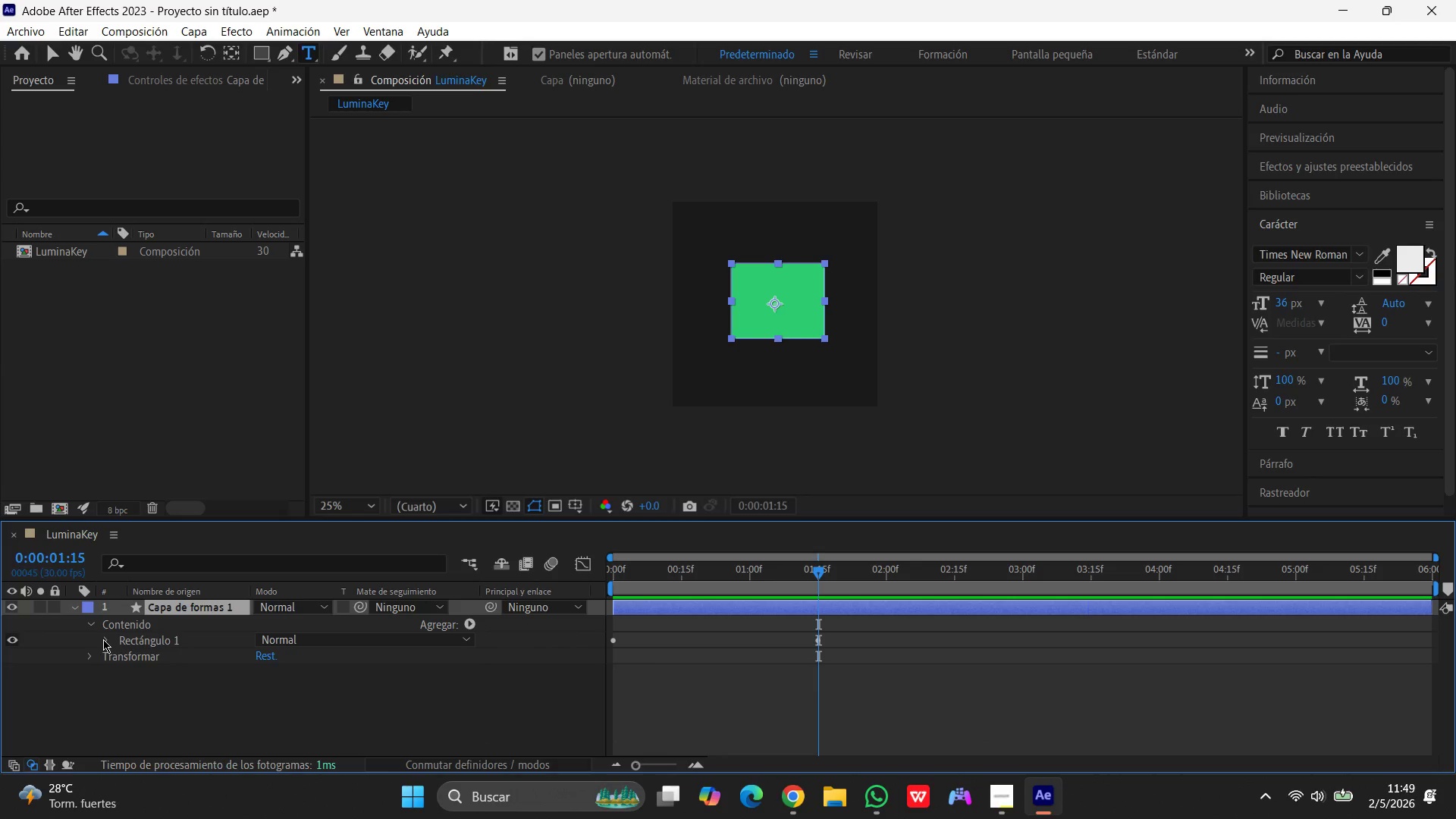 
left_click([103, 639])
 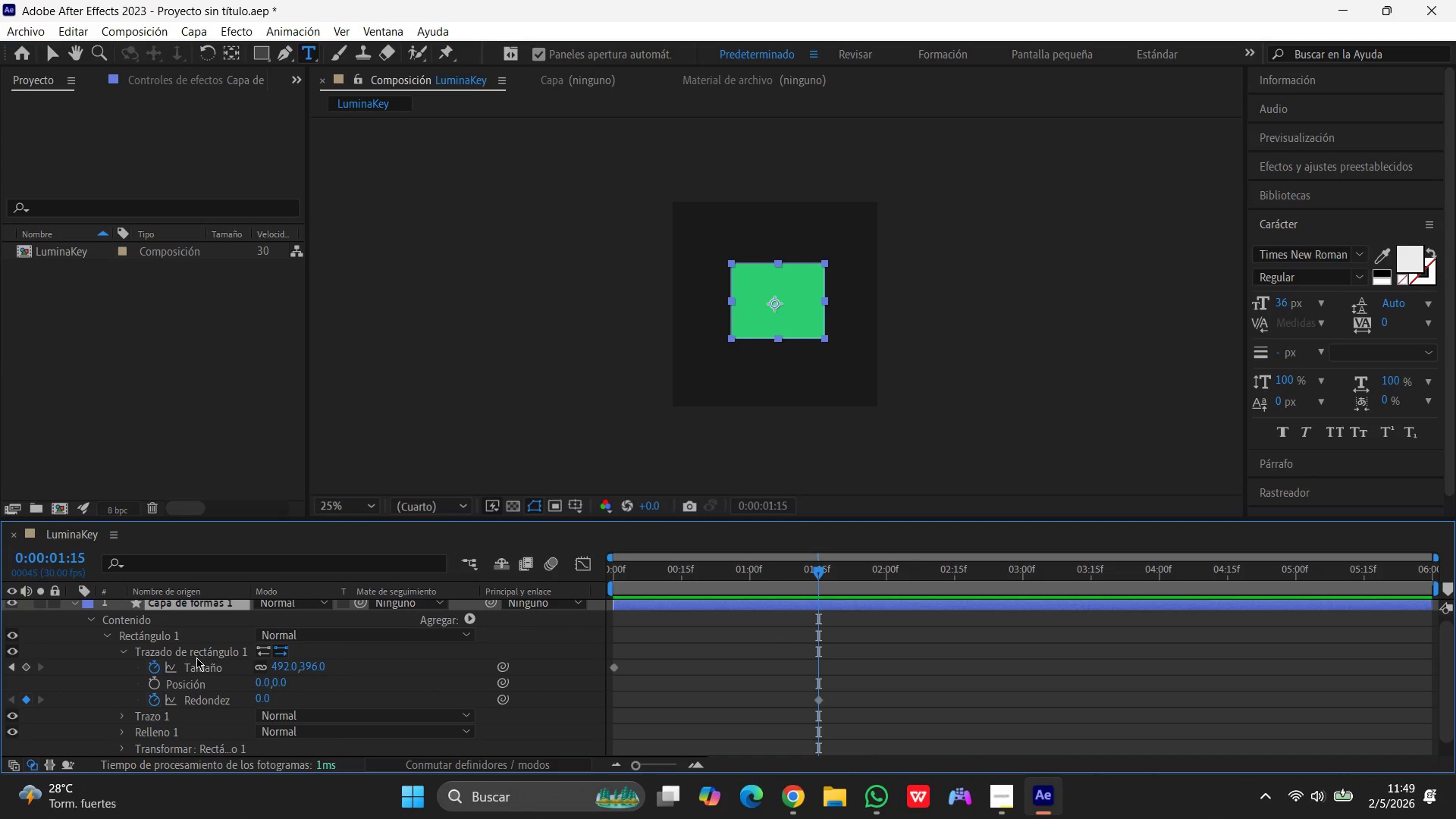 
left_click([197, 657])
 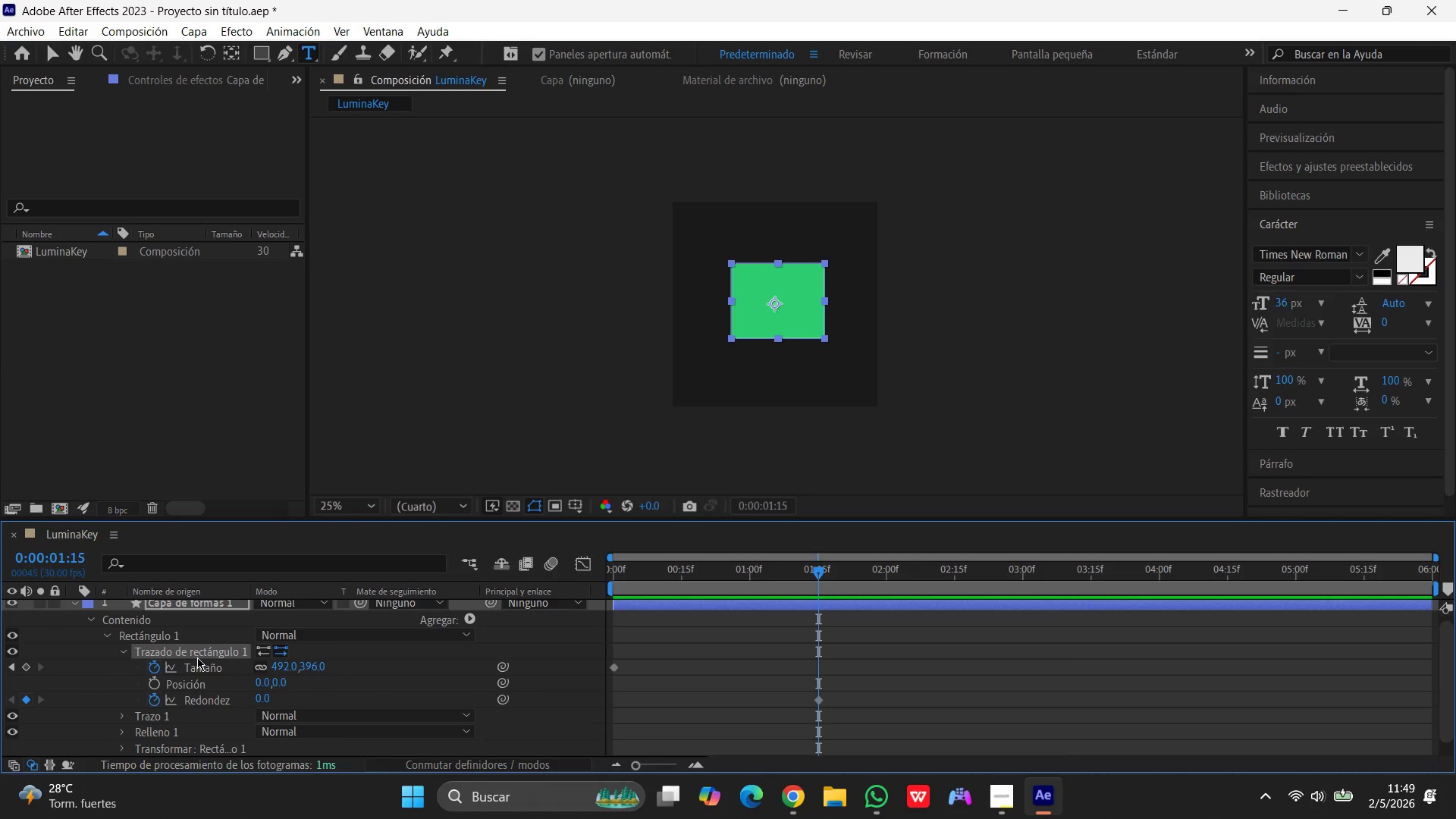 
wait(5.42)
 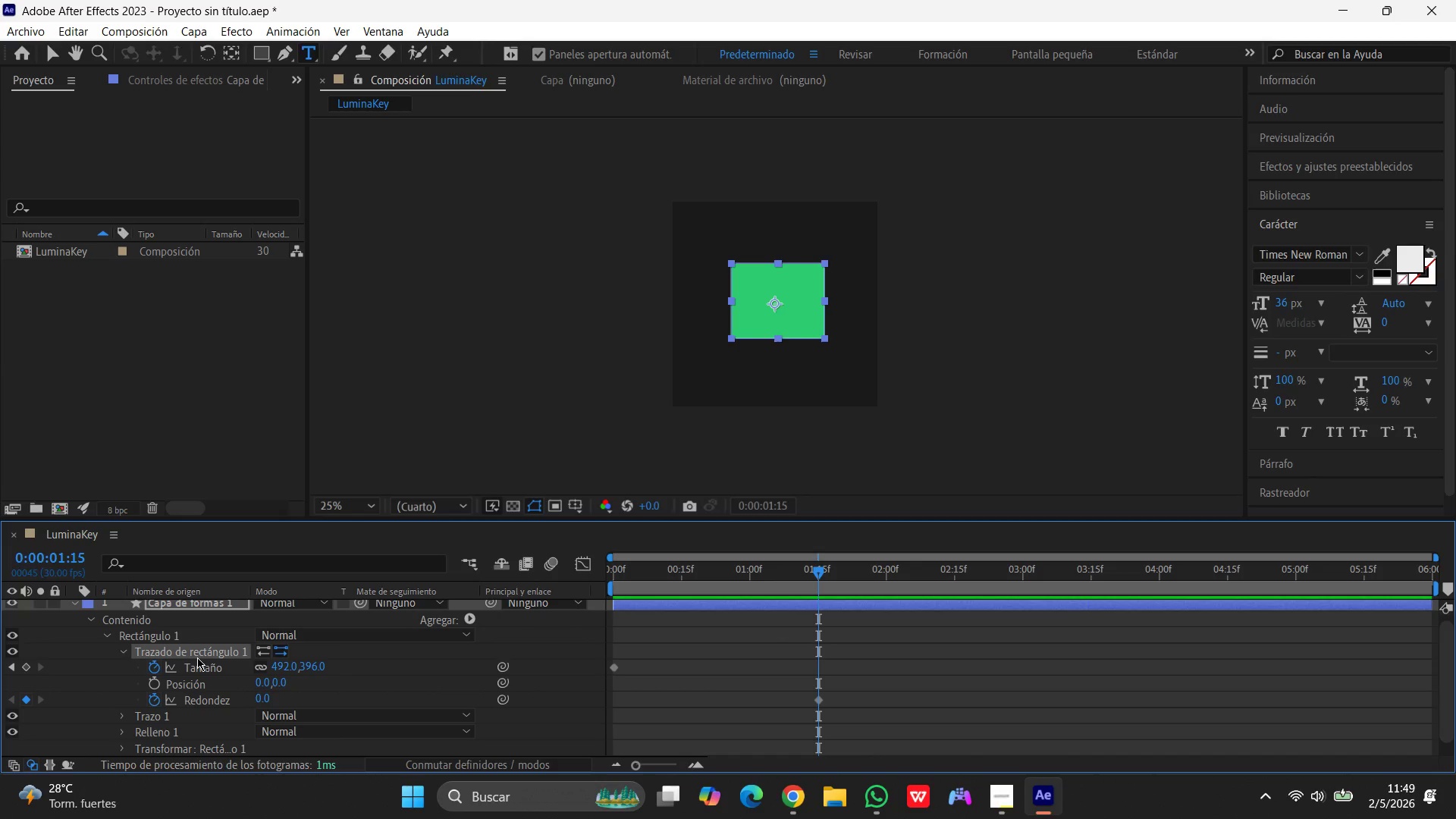 
right_click([196, 651])
 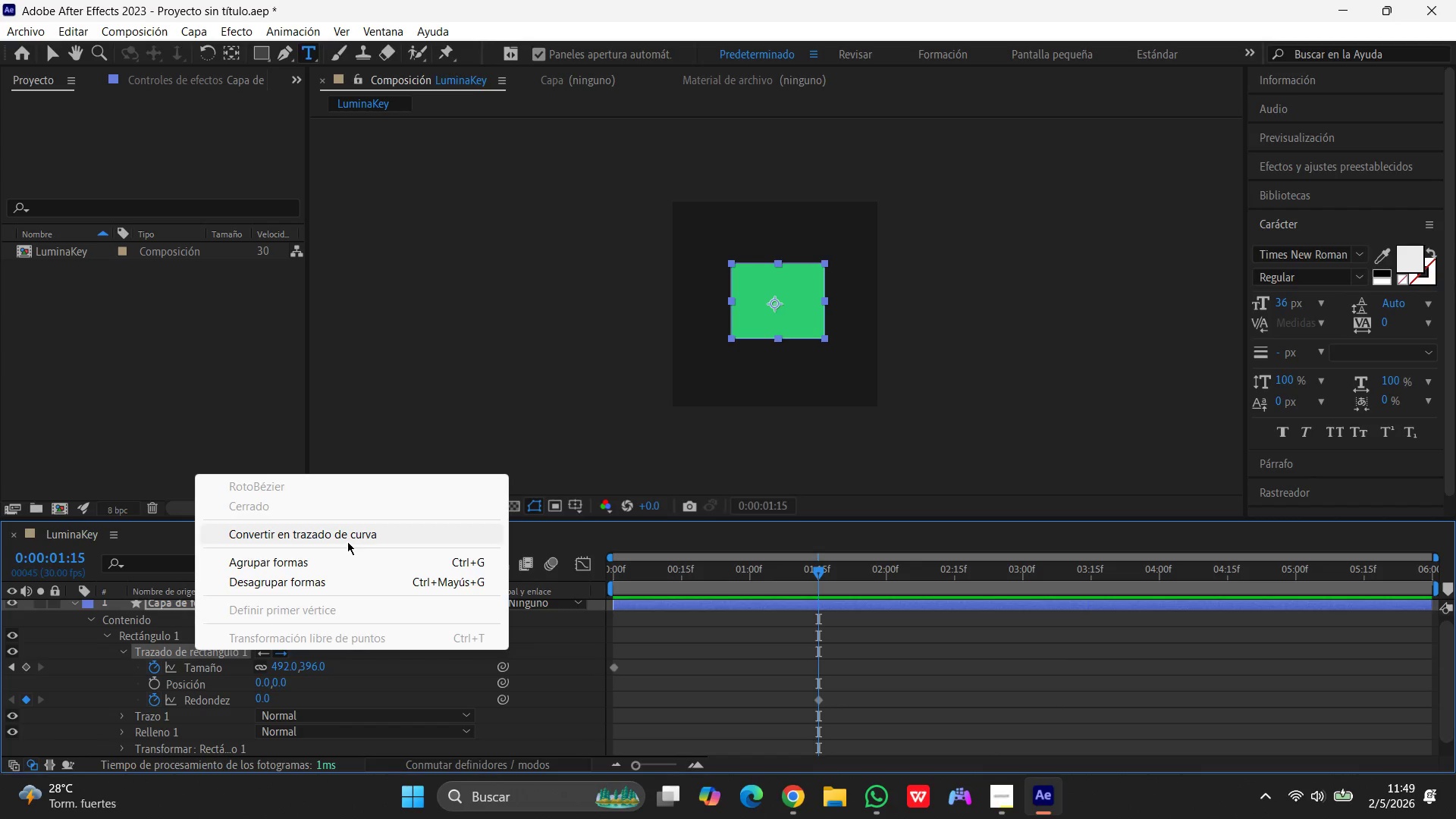 
left_click([355, 533])
 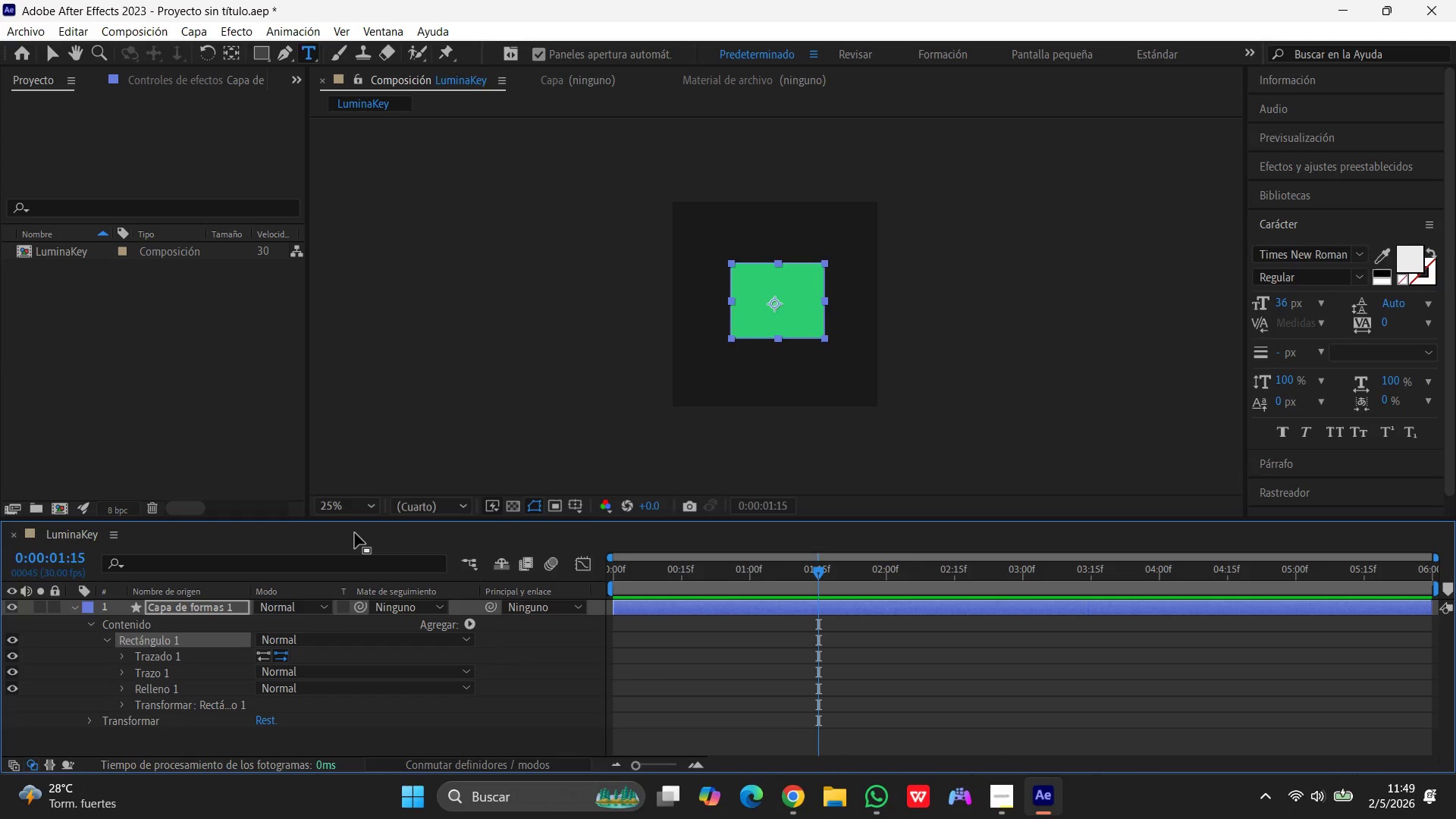 
wait(10.05)
 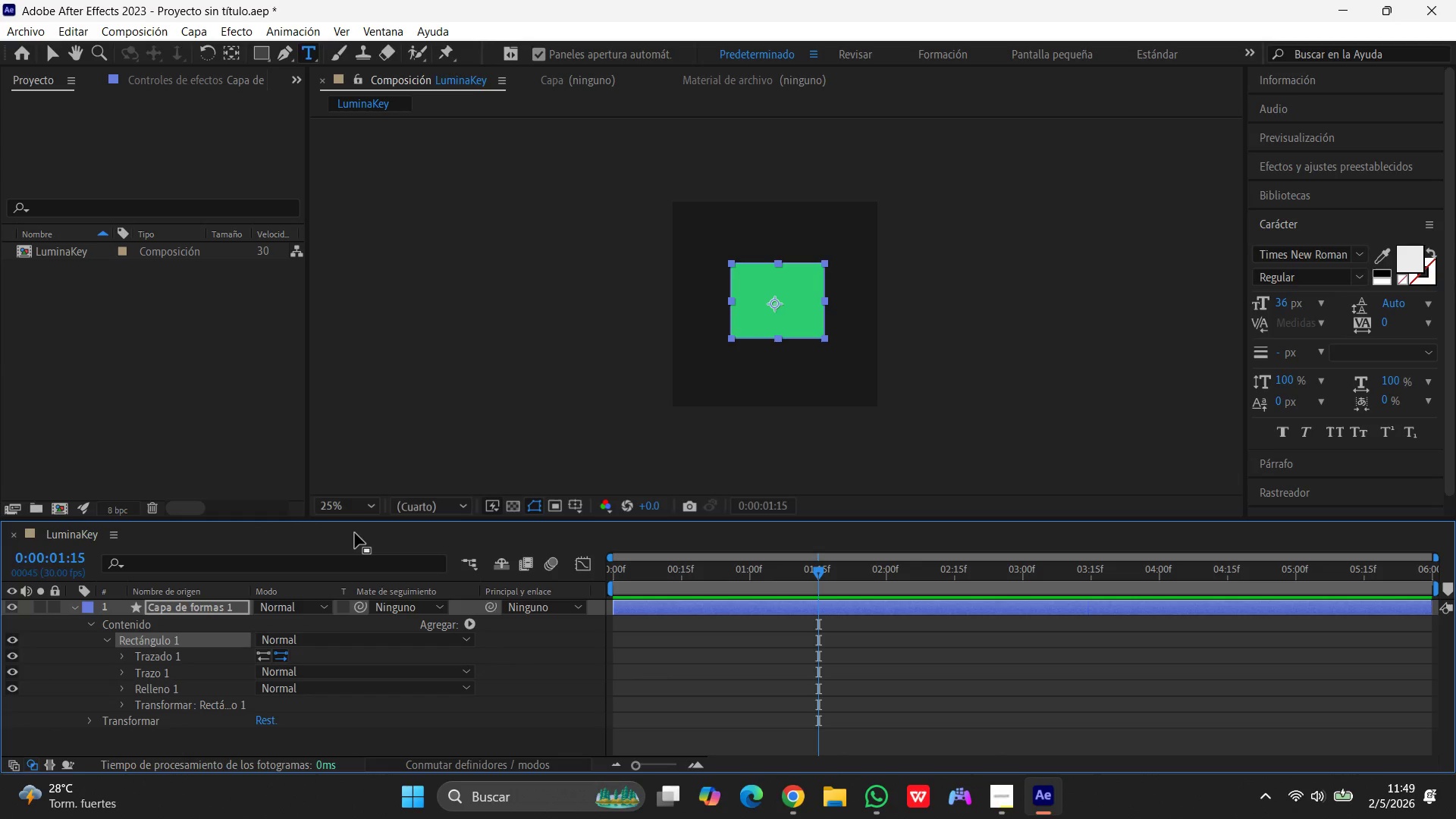 
left_click([121, 659])
 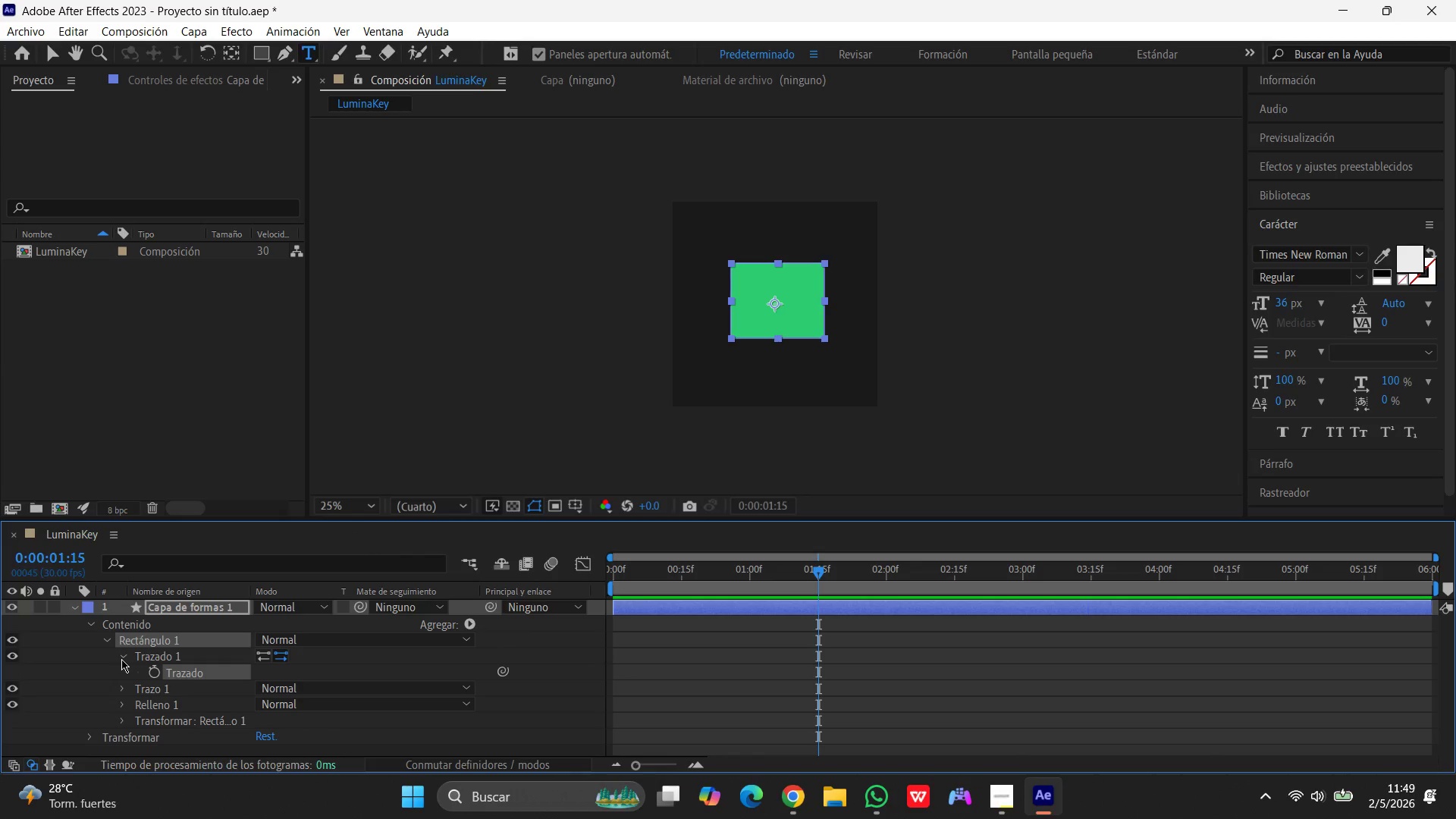 
wait(6.61)
 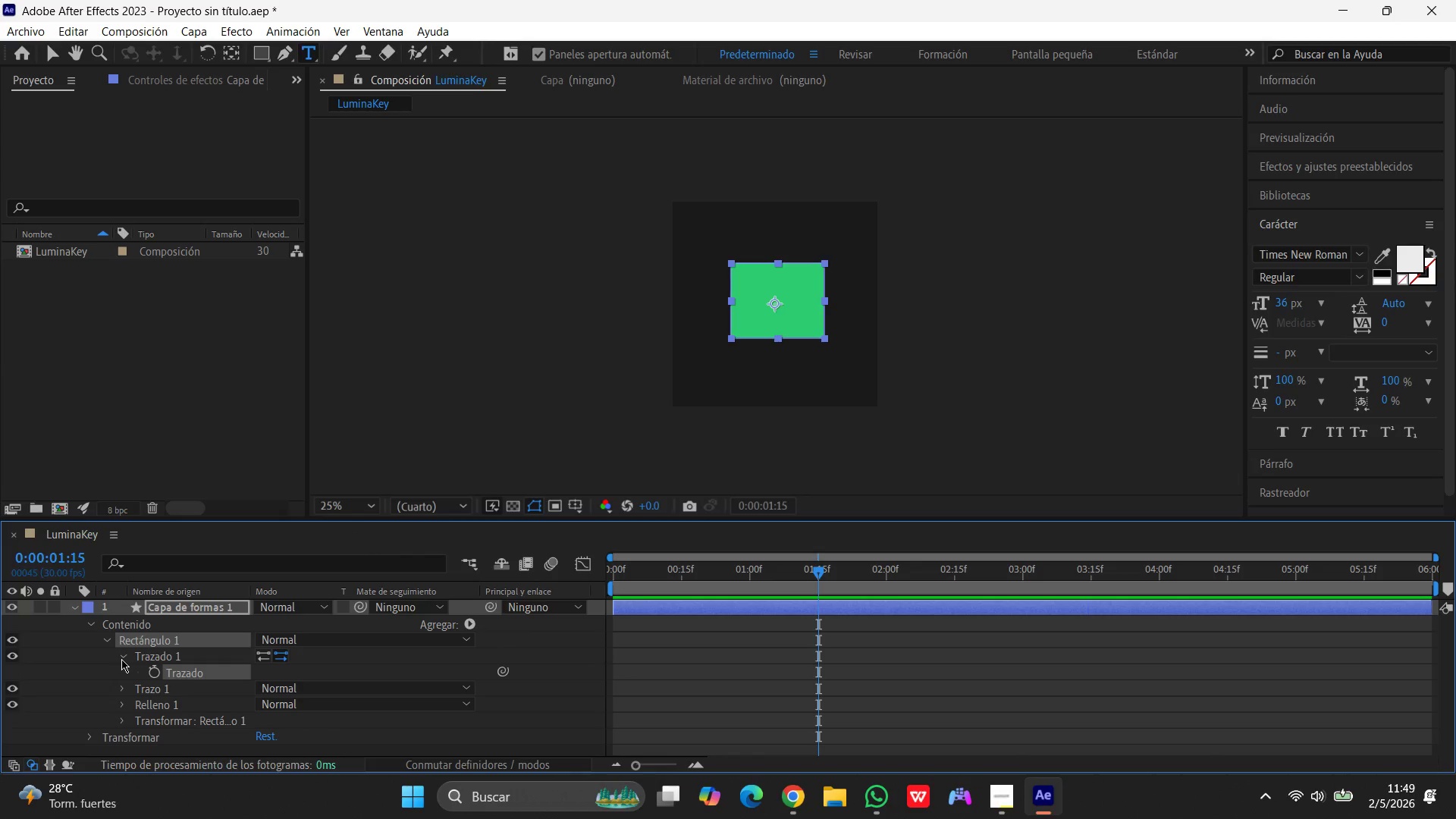 
left_click([151, 672])
 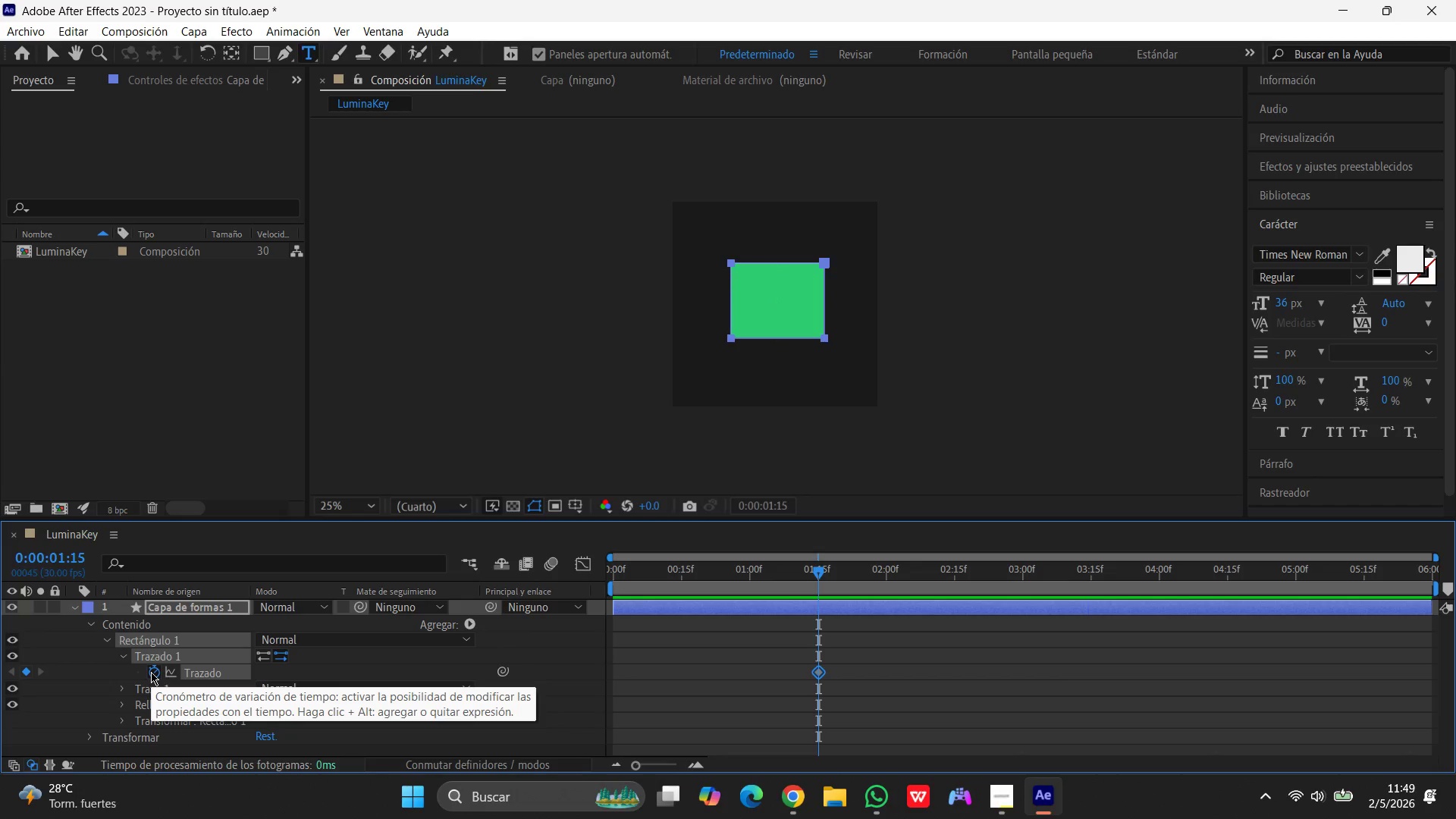 
wait(13.25)
 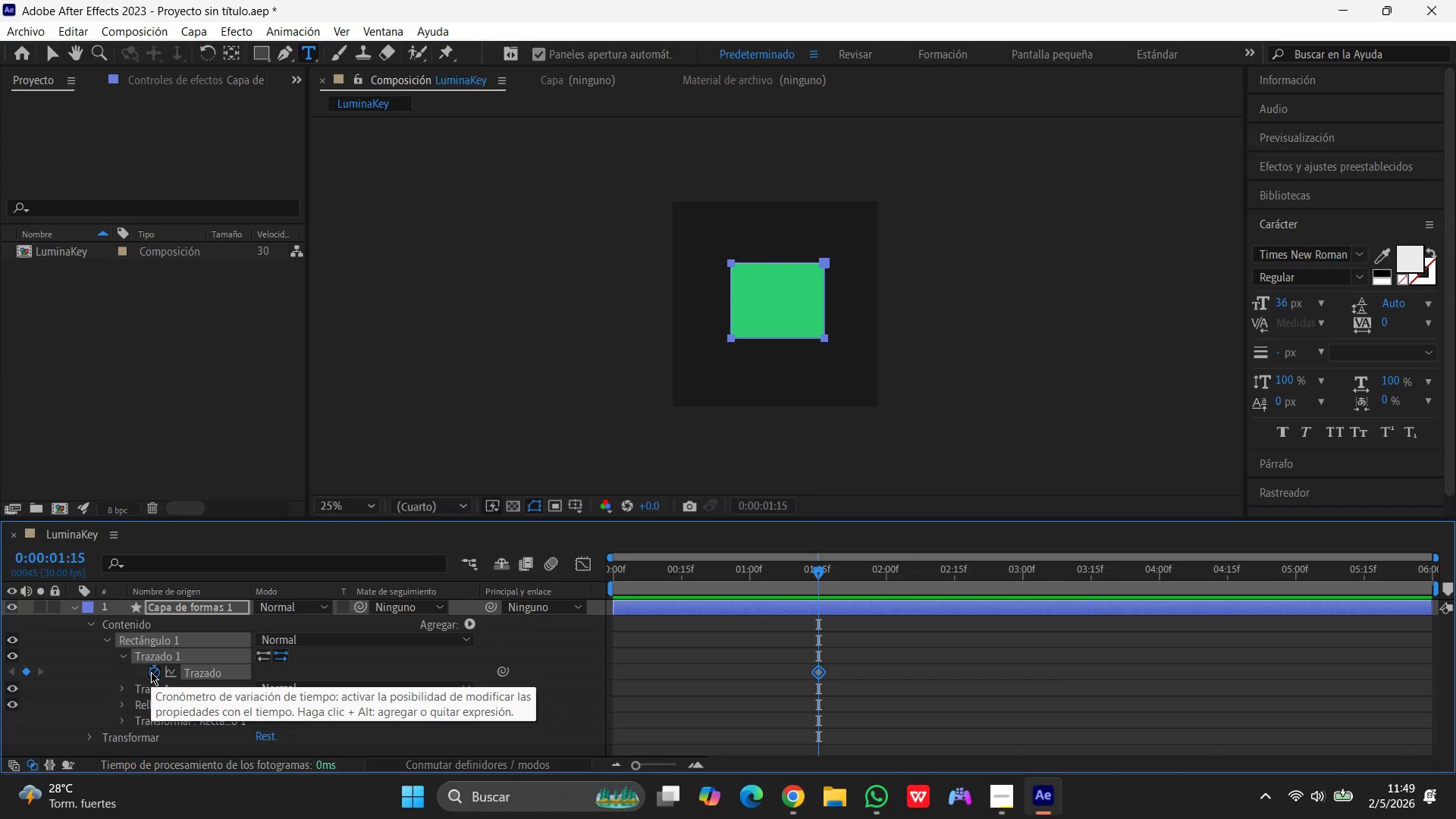 
left_click_drag(start_coordinate=[820, 579], to_coordinate=[478, 601])
 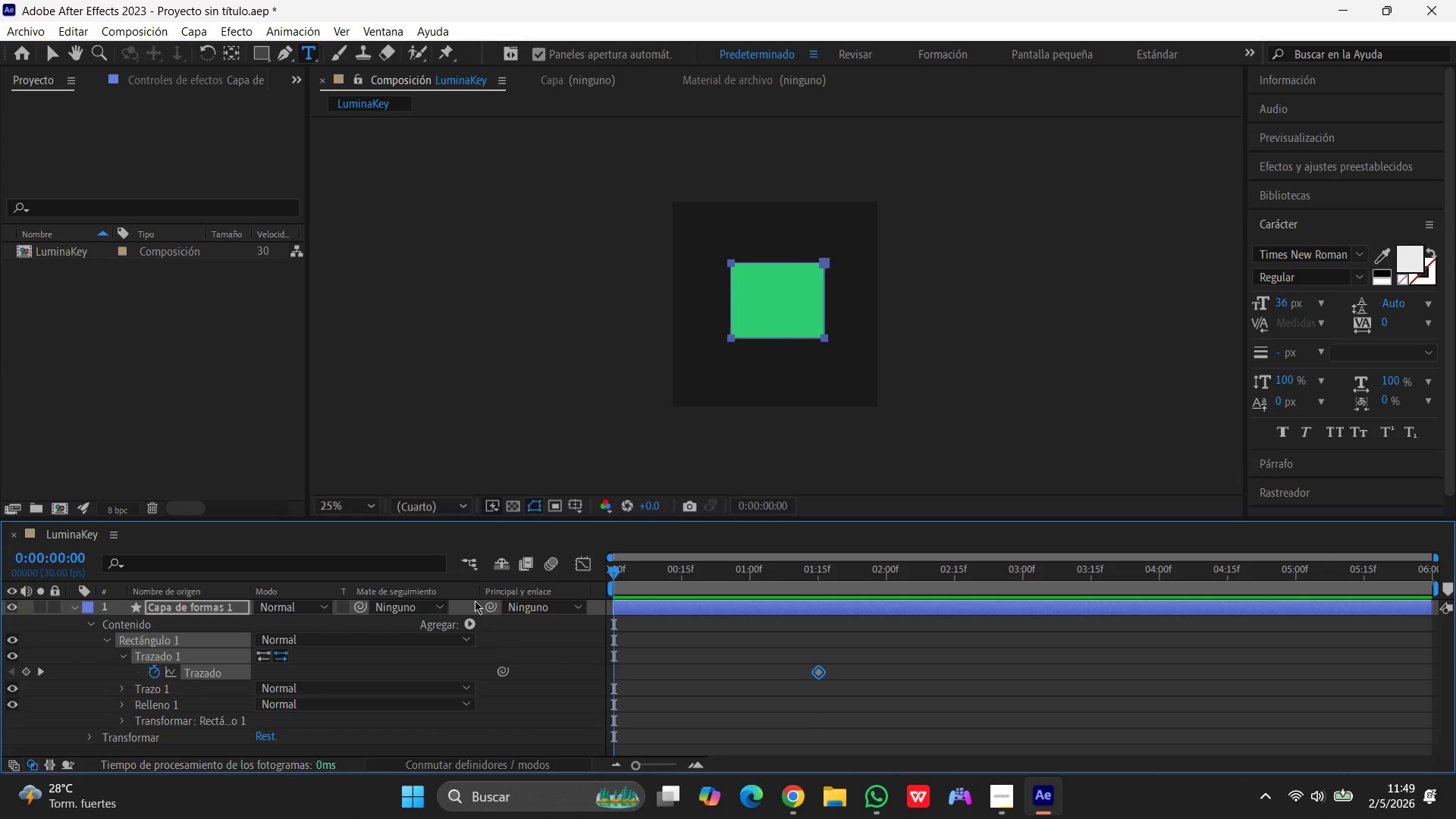 
key(Space)
 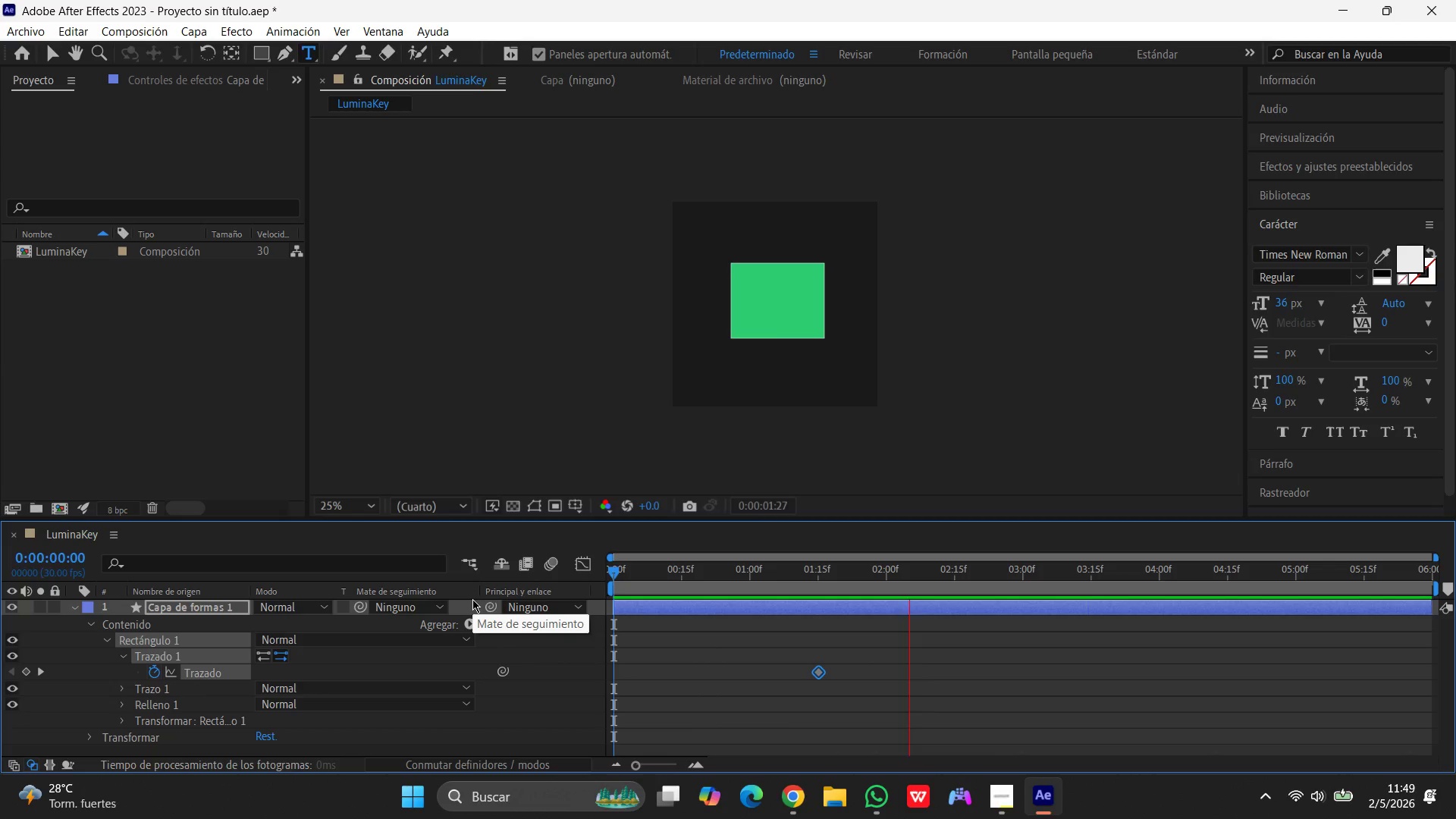 
key(Space)
 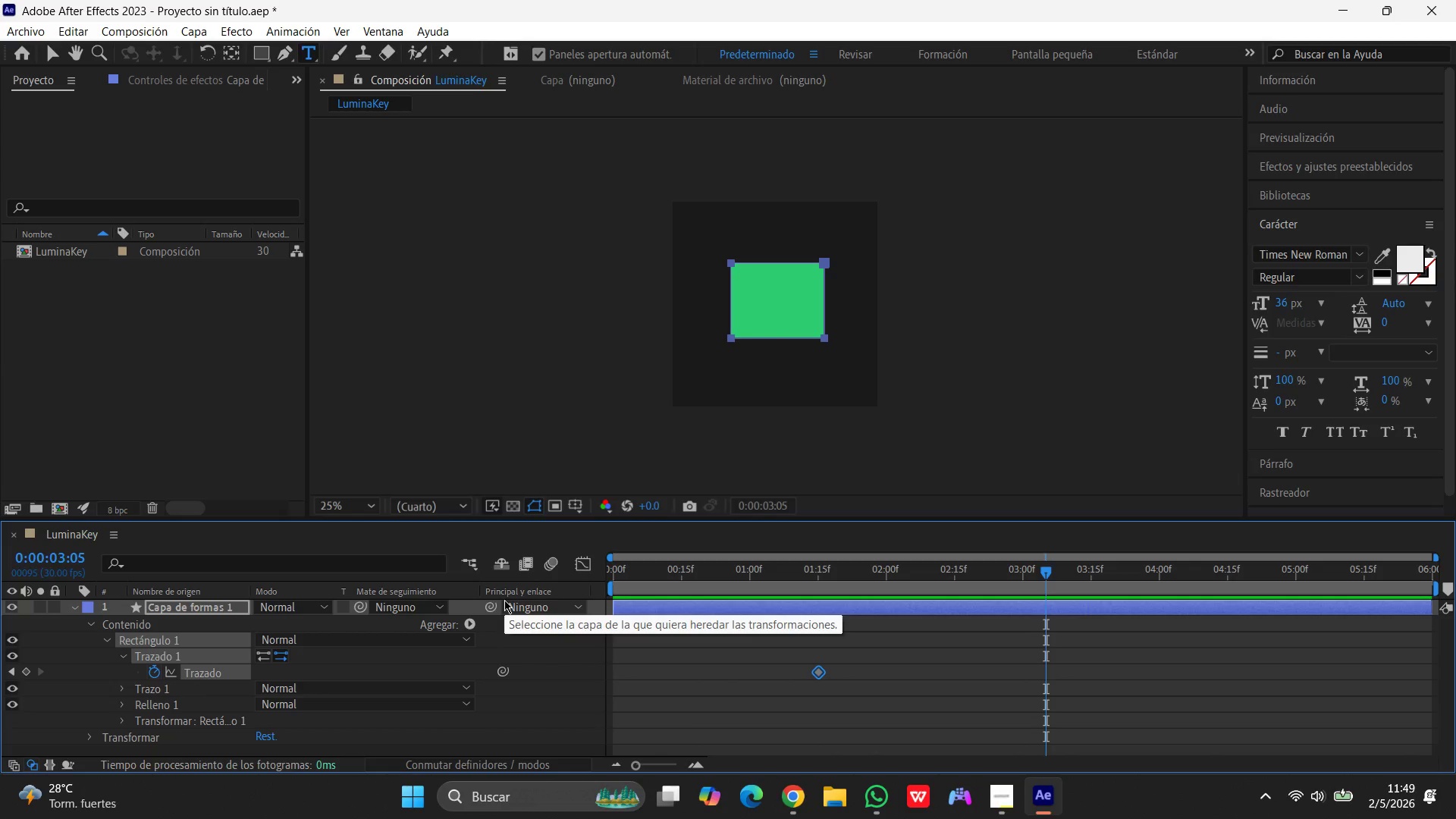 
wait(9.25)
 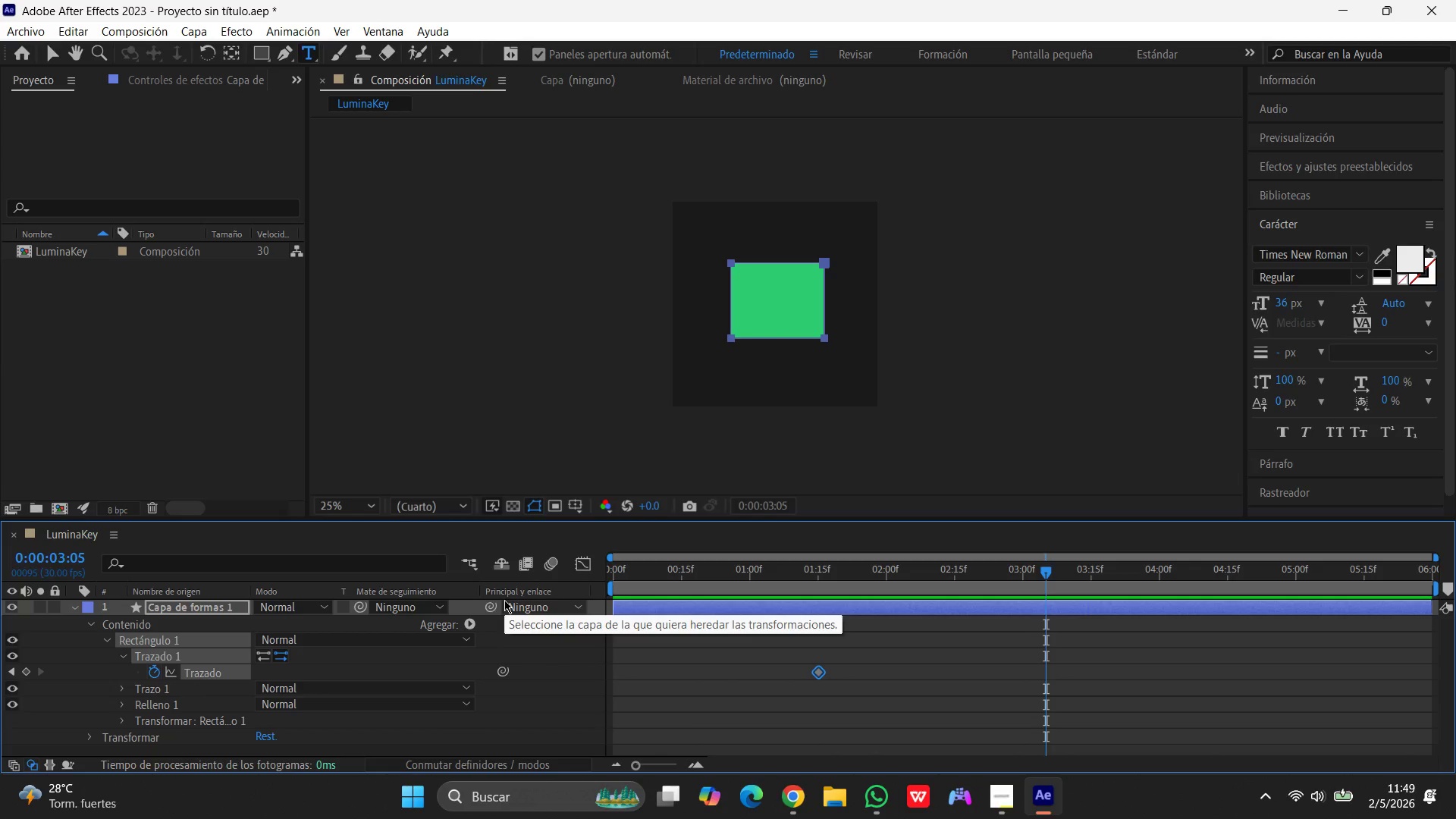 
left_click_drag(start_coordinate=[1053, 573], to_coordinate=[818, 574])
 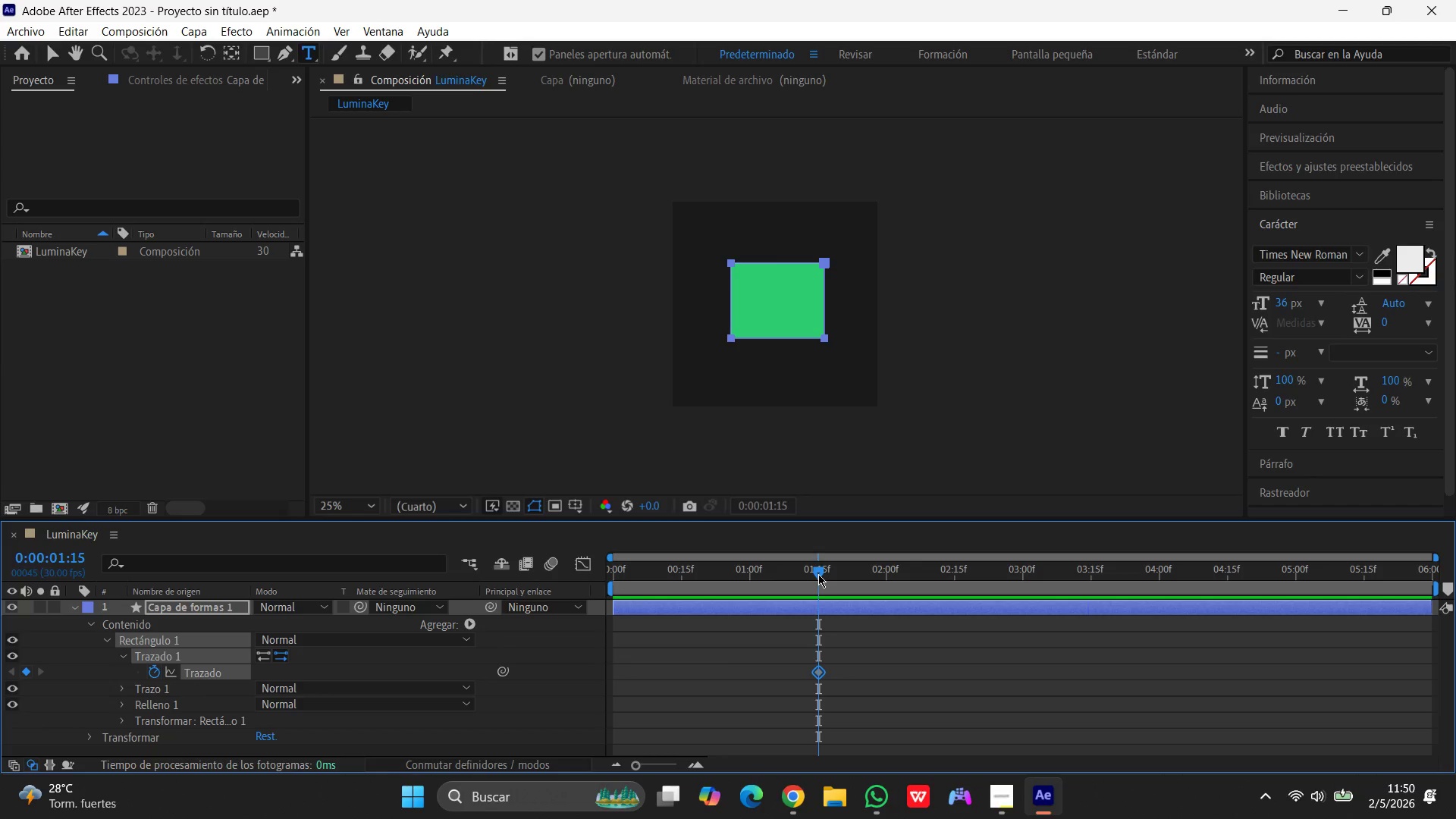 
wait(19.16)
 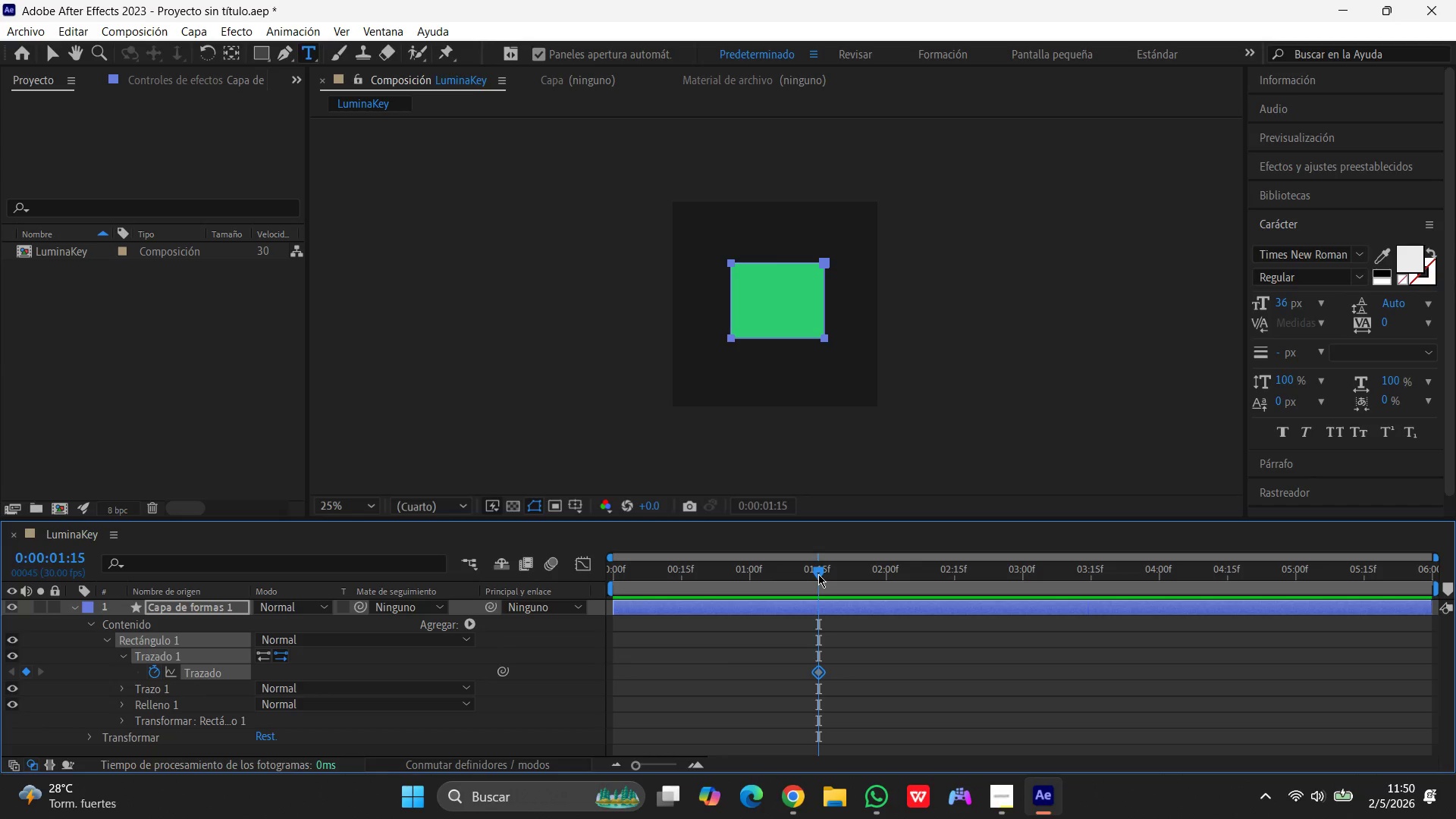 
left_click([1017, 792])